 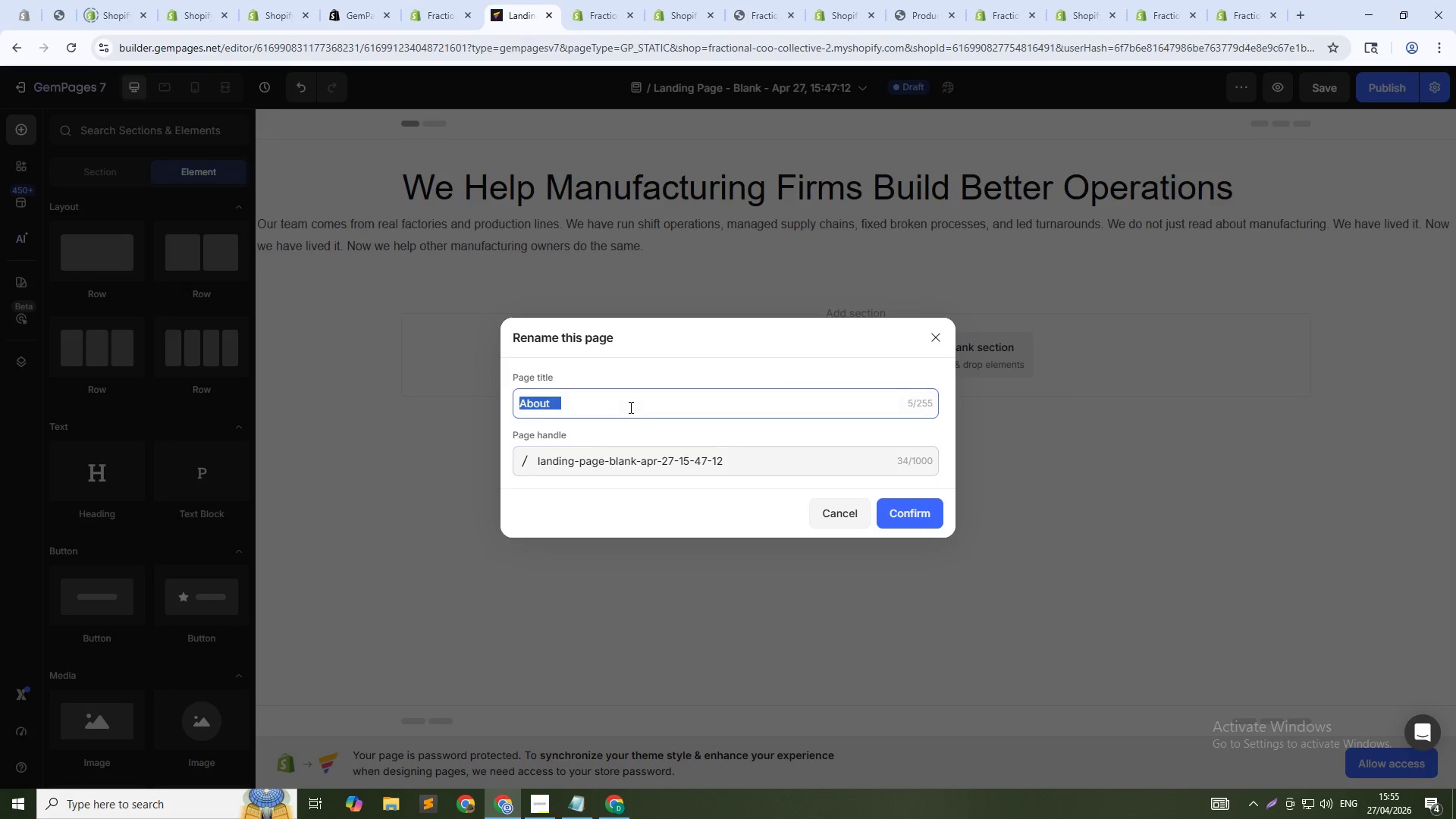 
key(Control+V)
 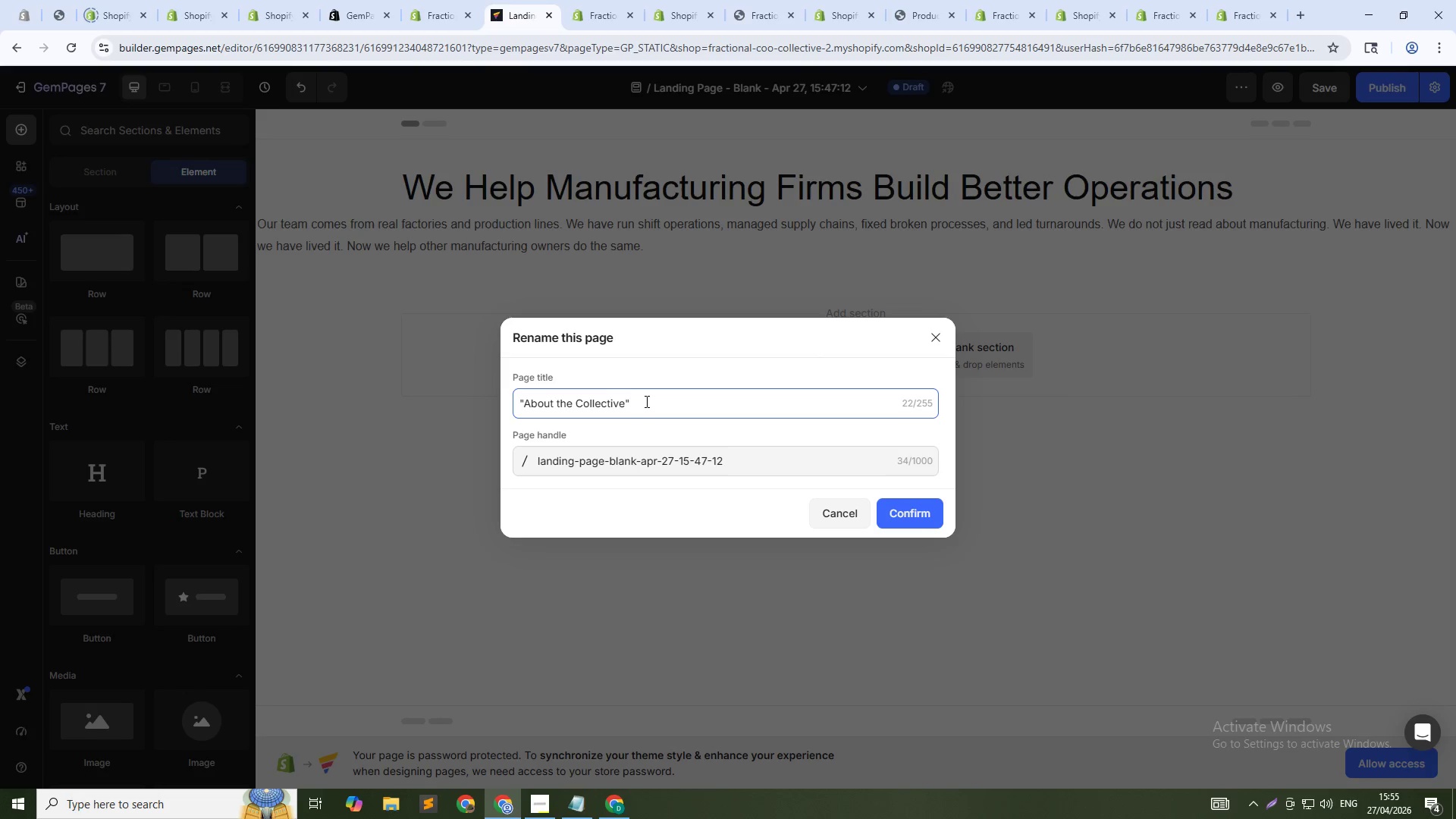 
key(Backspace)
 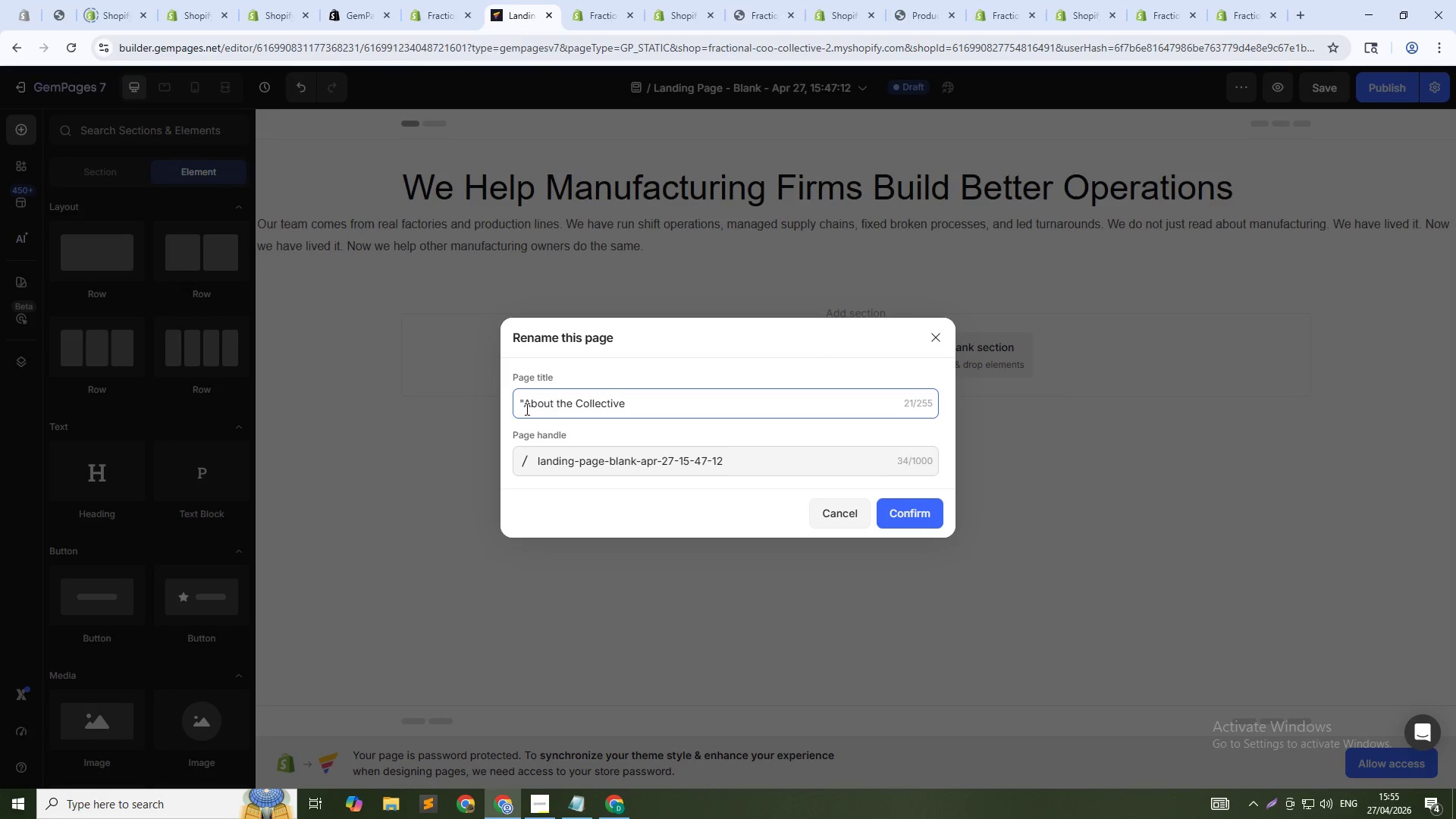 
left_click([526, 409])
 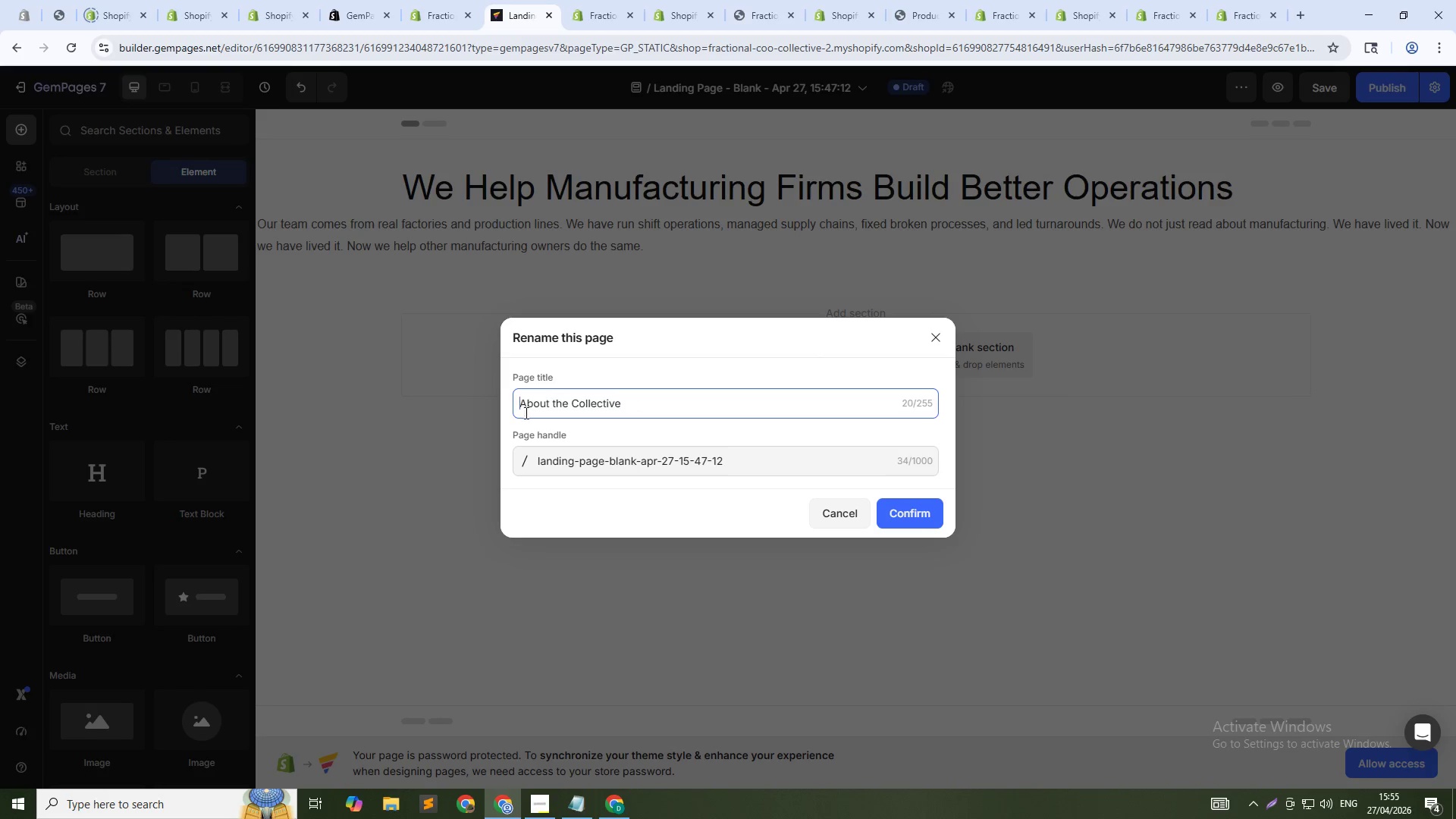 
key(Backspace)
 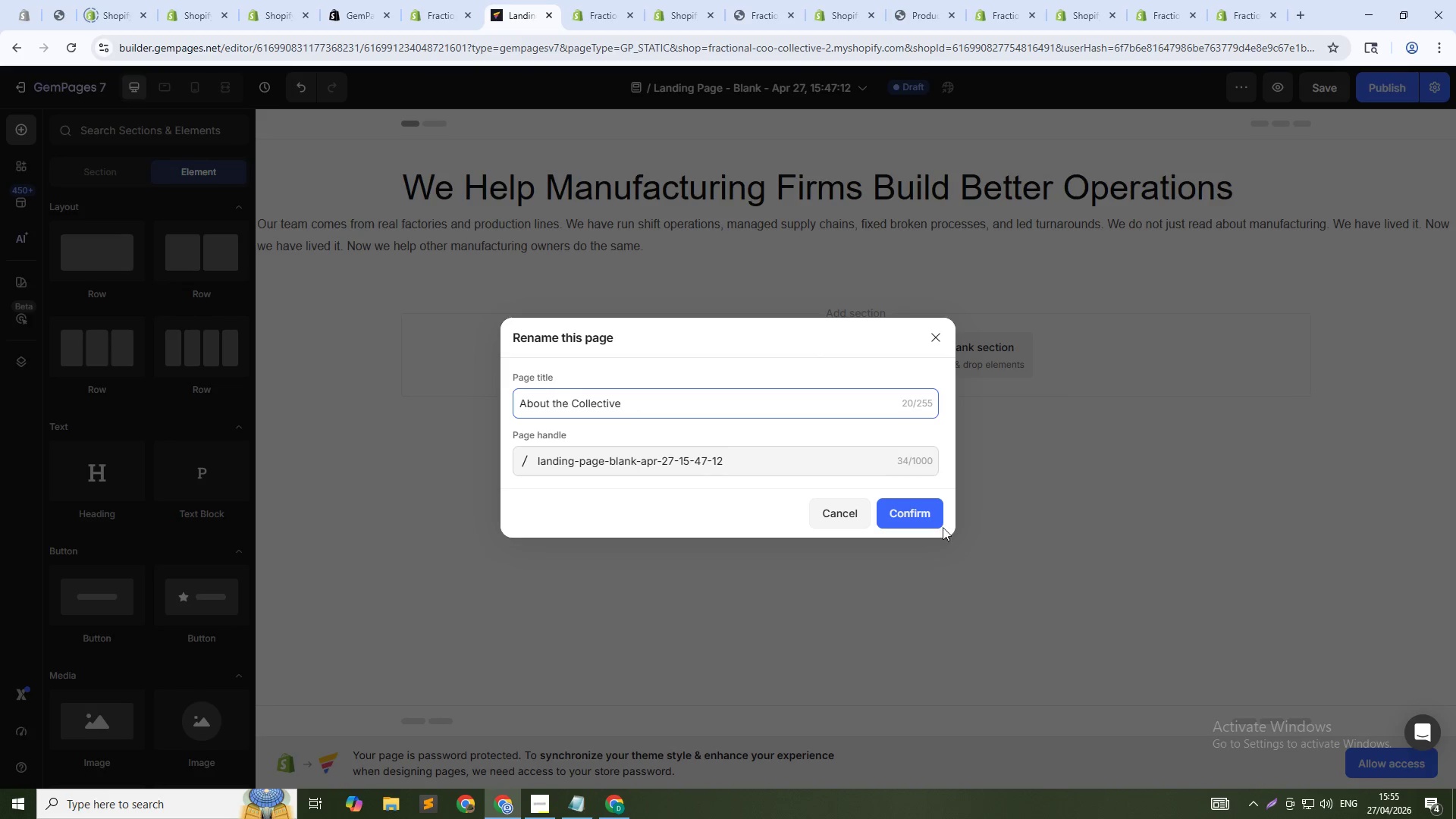 
left_click([923, 515])
 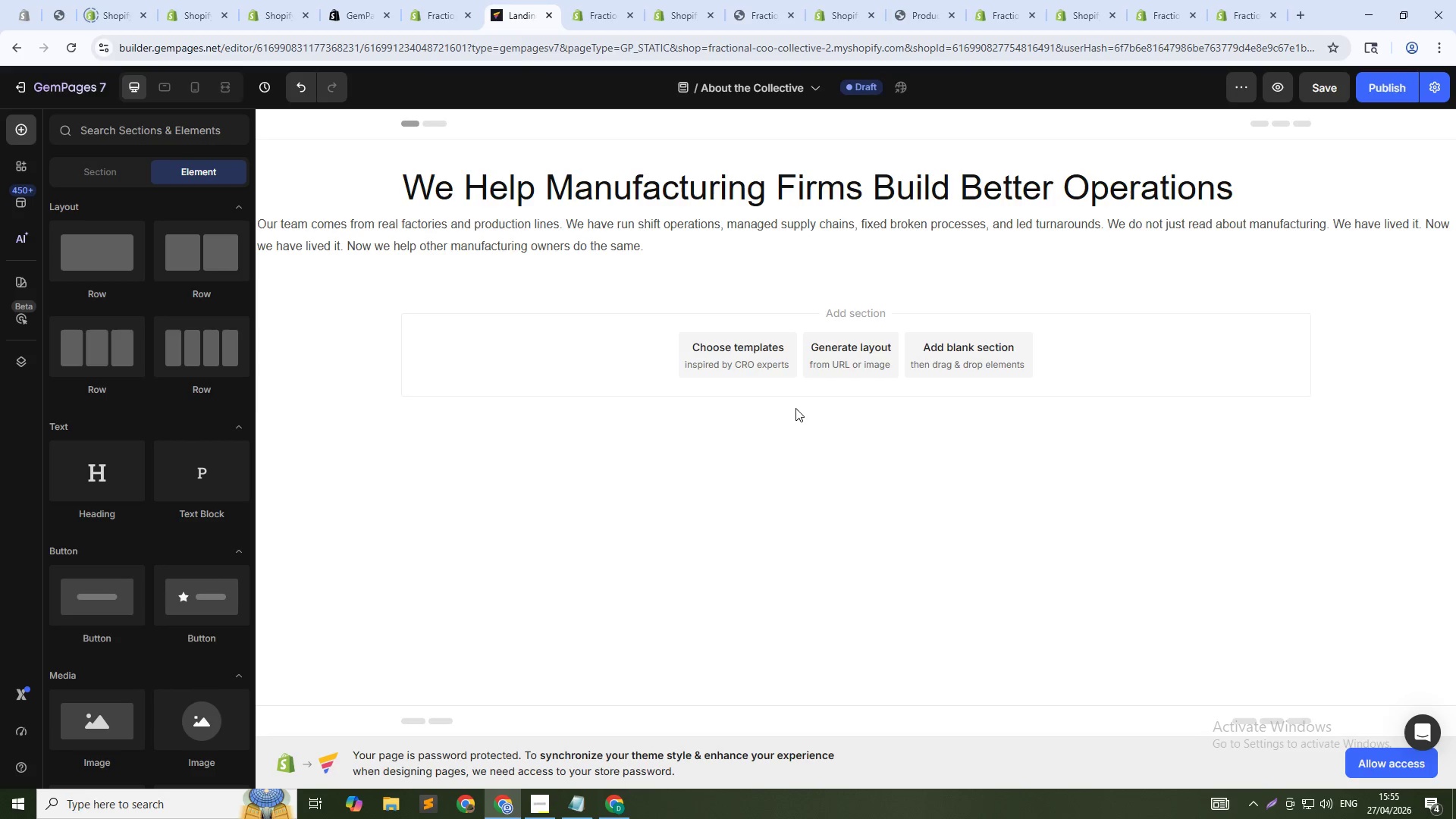 
left_click([607, 240])
 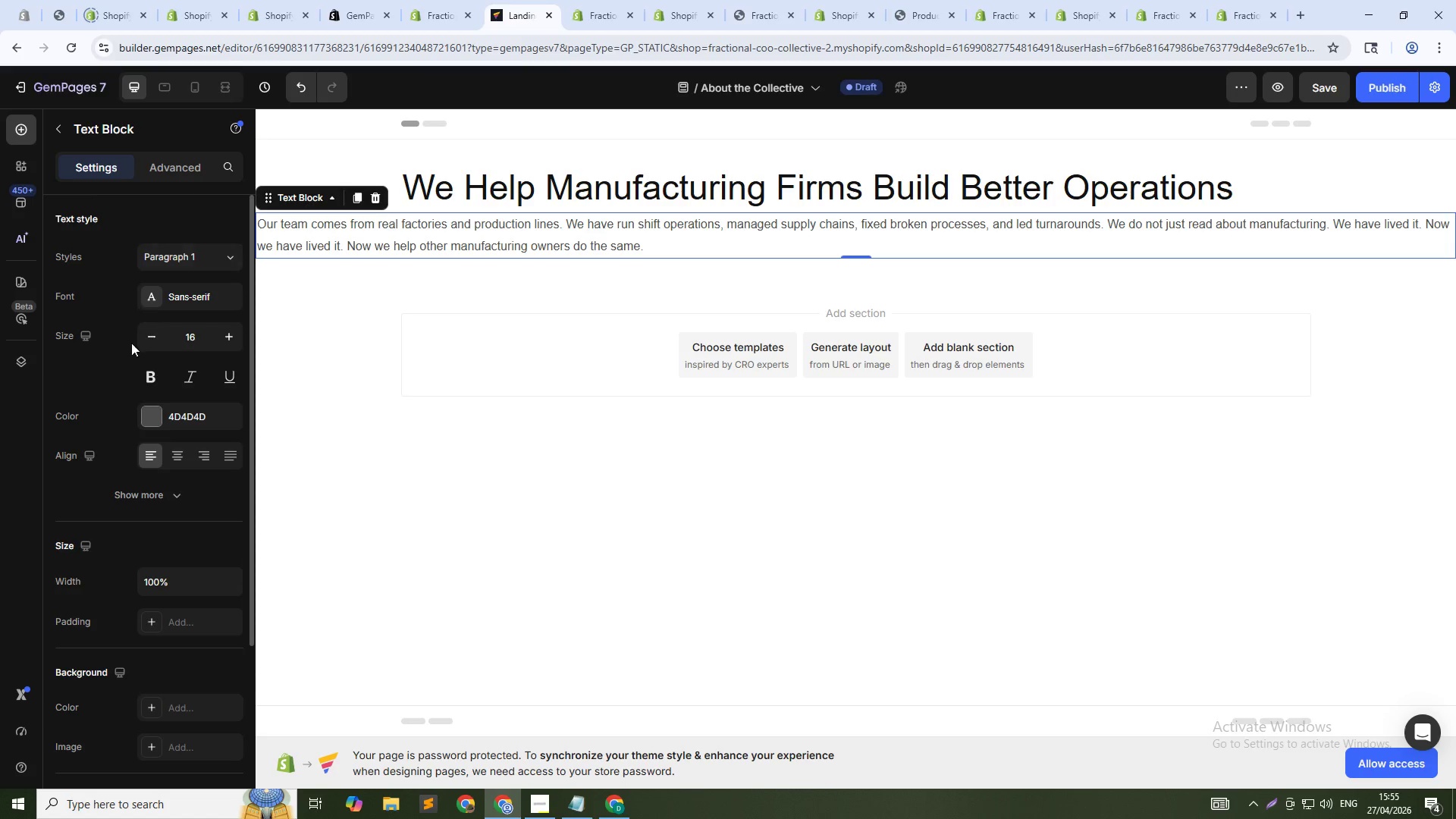 
left_click([180, 576])
 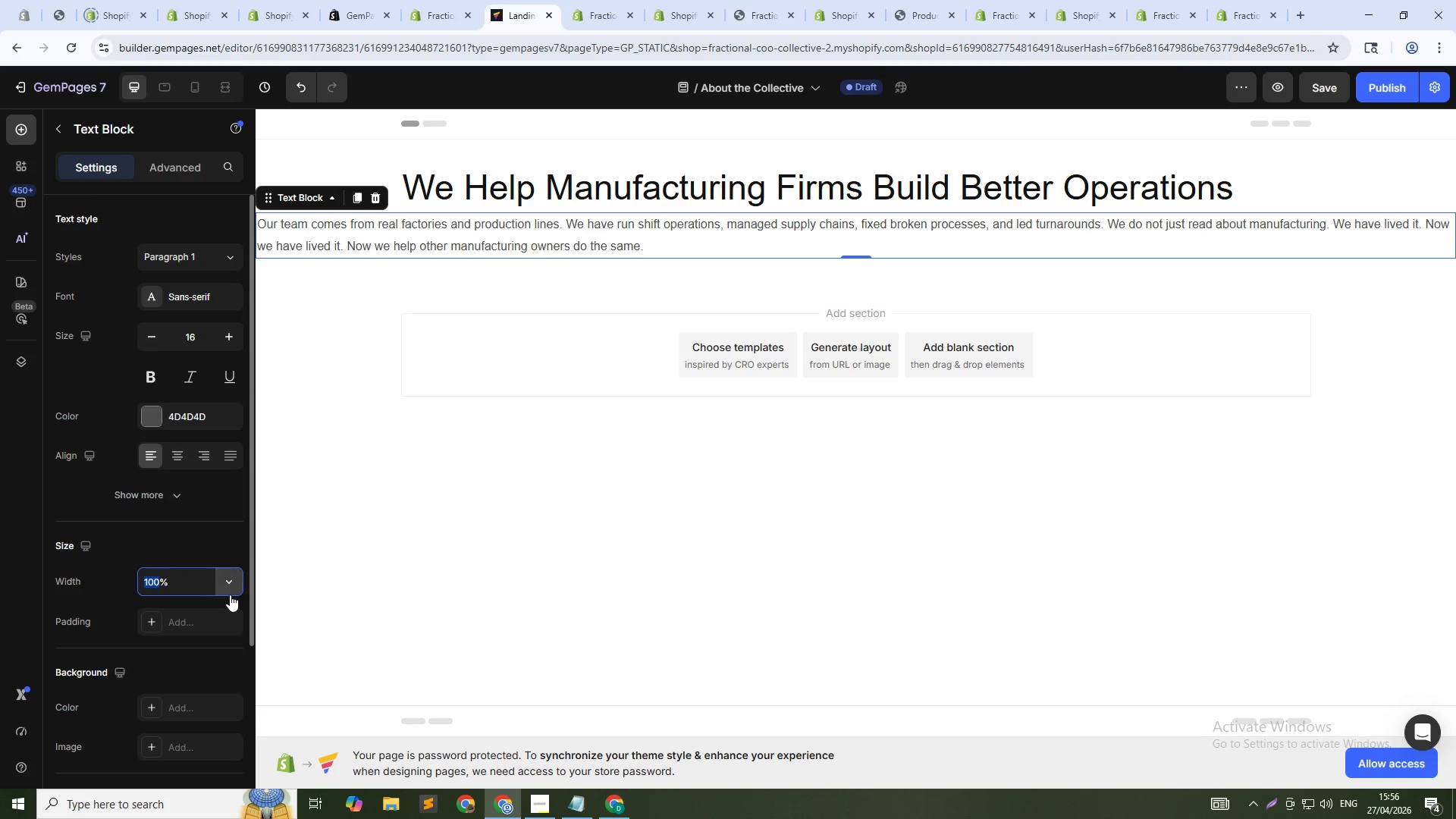 
left_click([230, 582])
 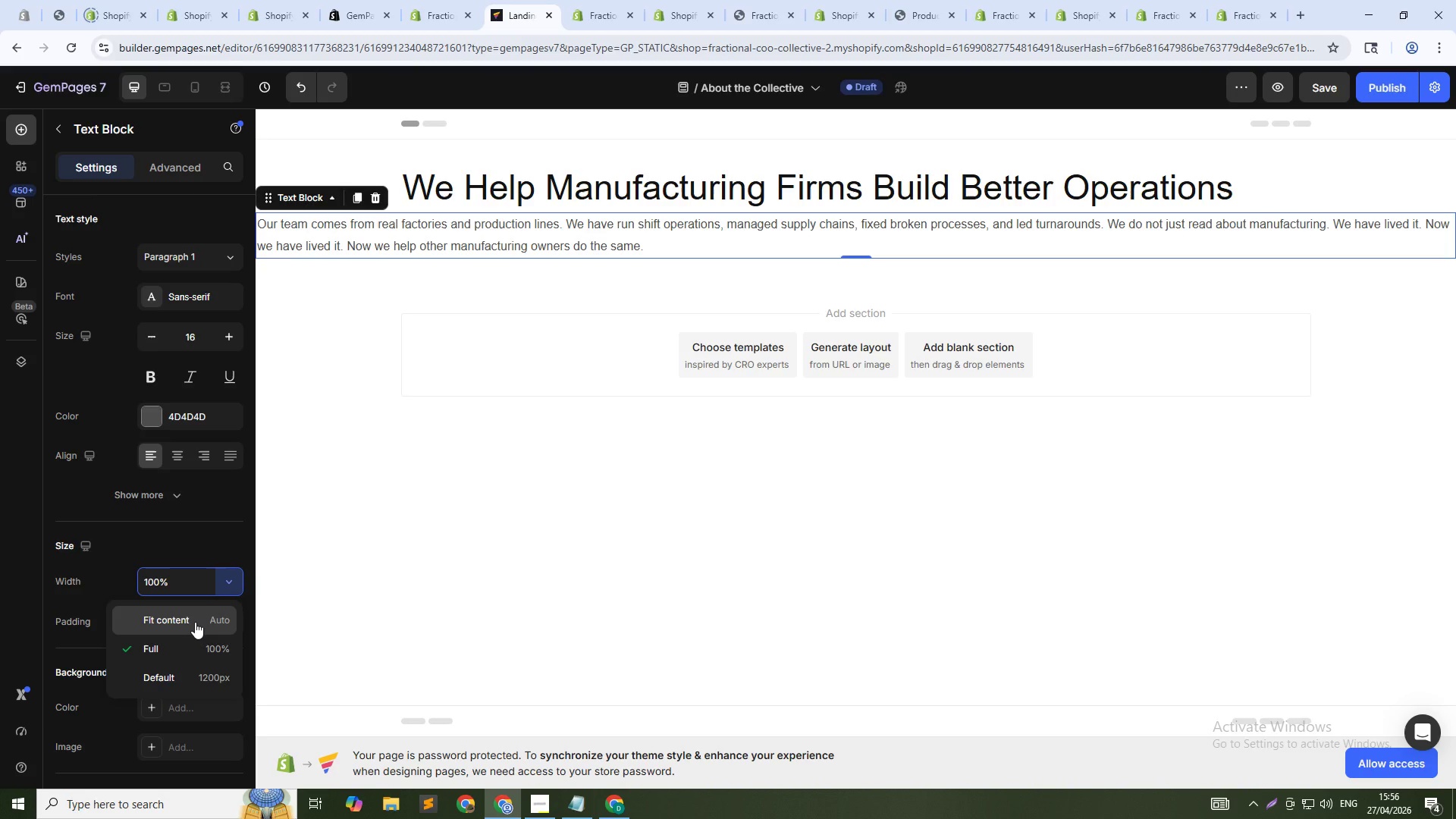 
left_click([195, 622])
 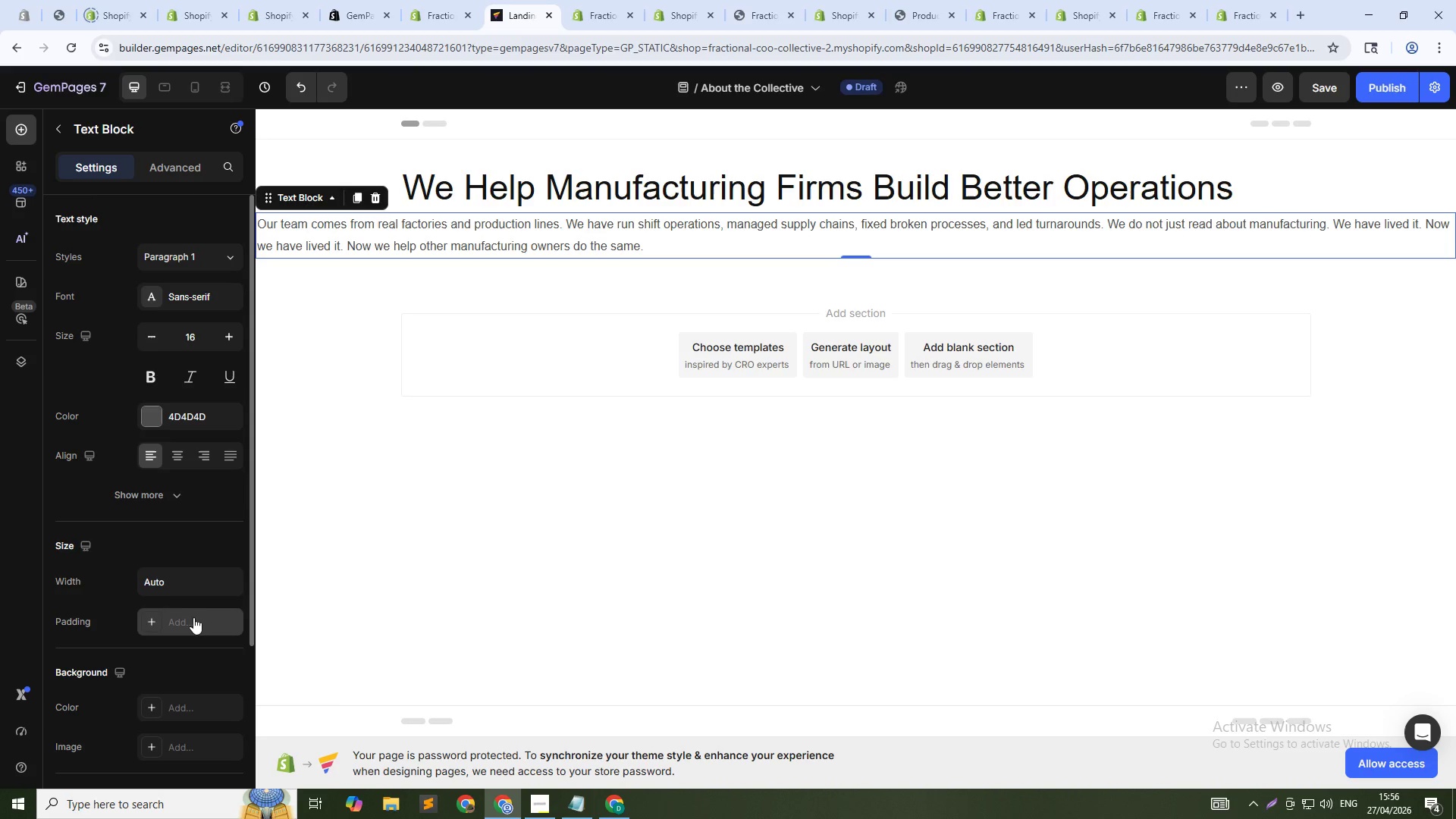 
left_click([193, 592])
 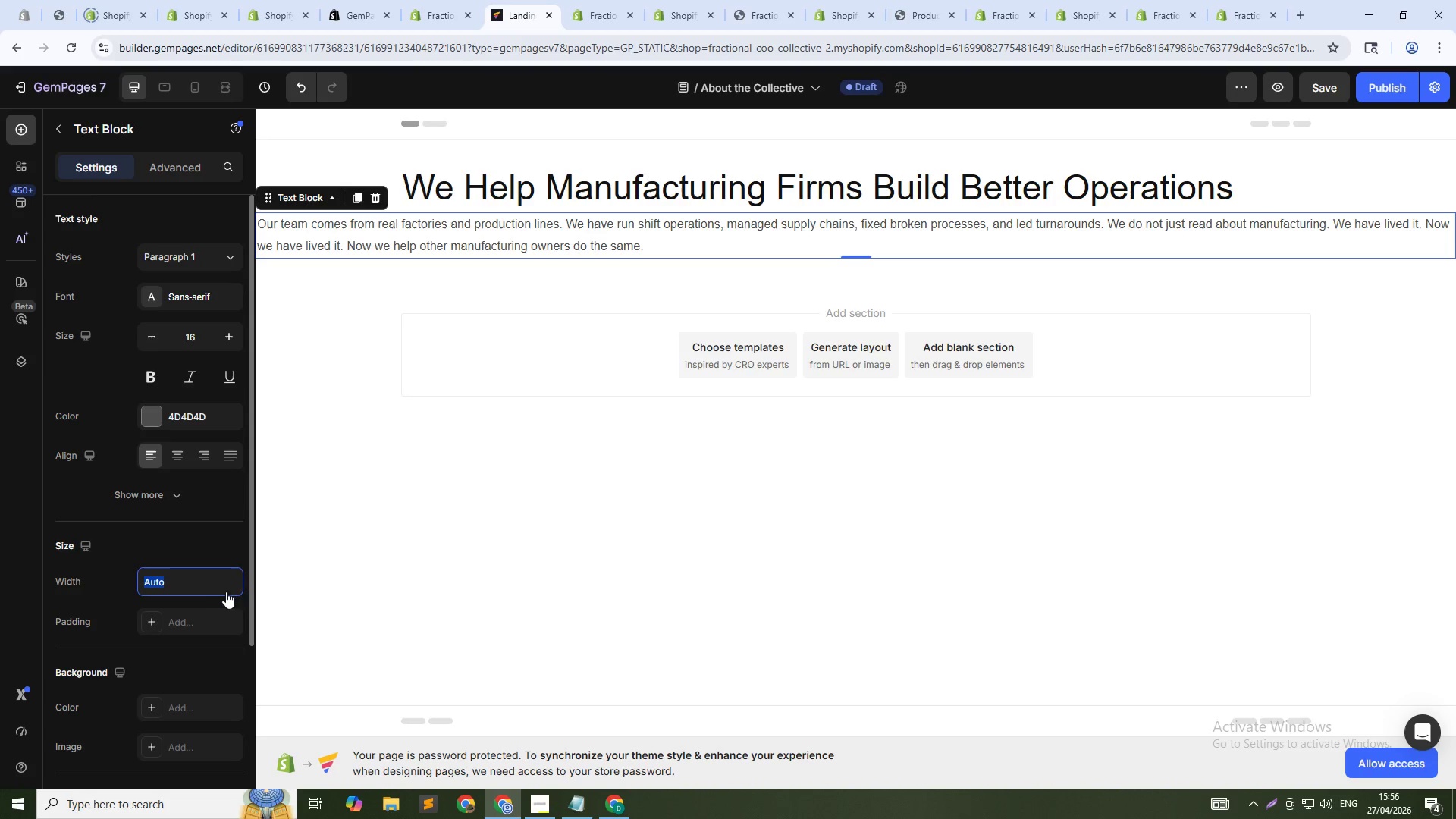 
left_click([231, 590])
 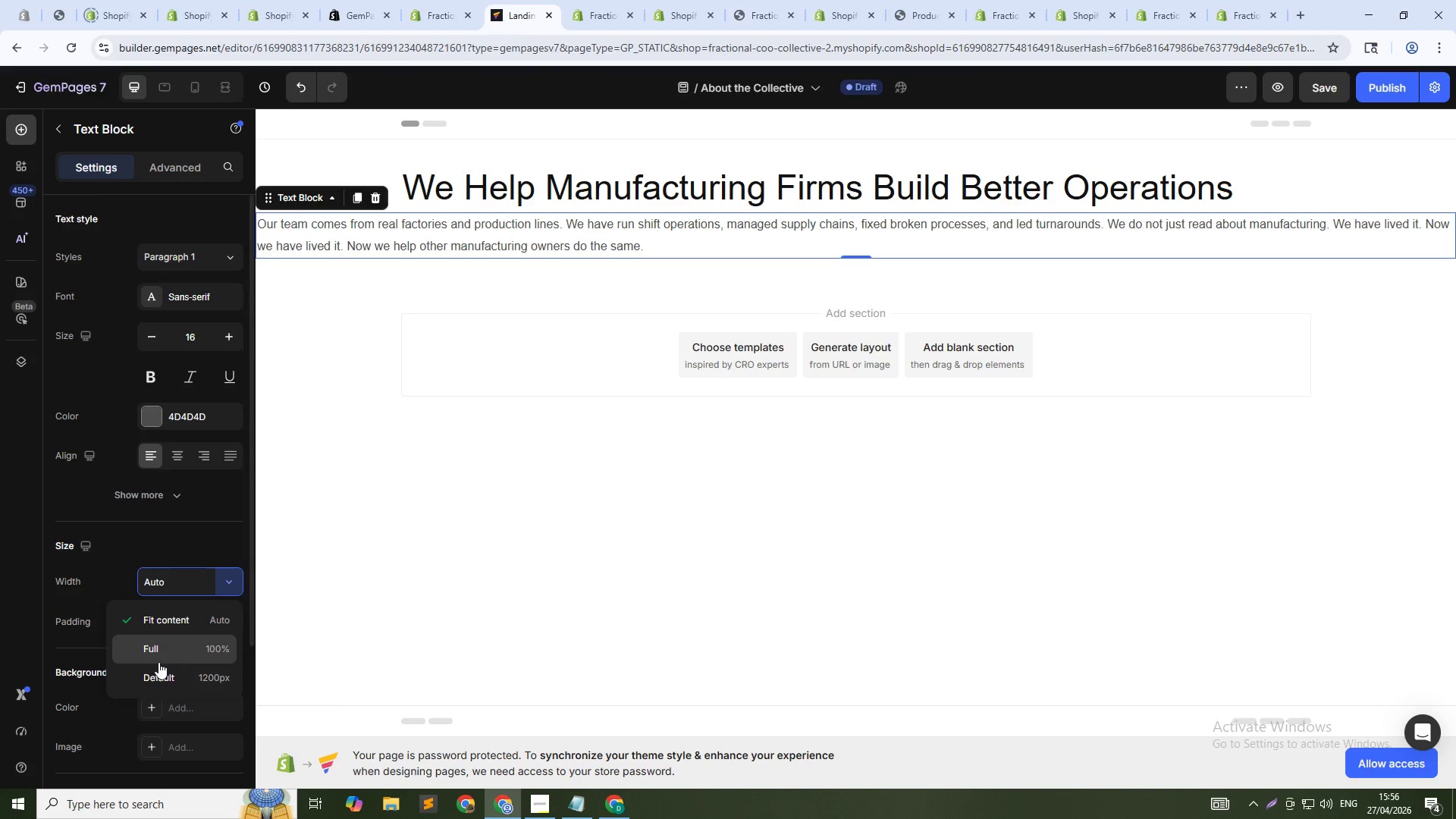 
left_click([155, 667])
 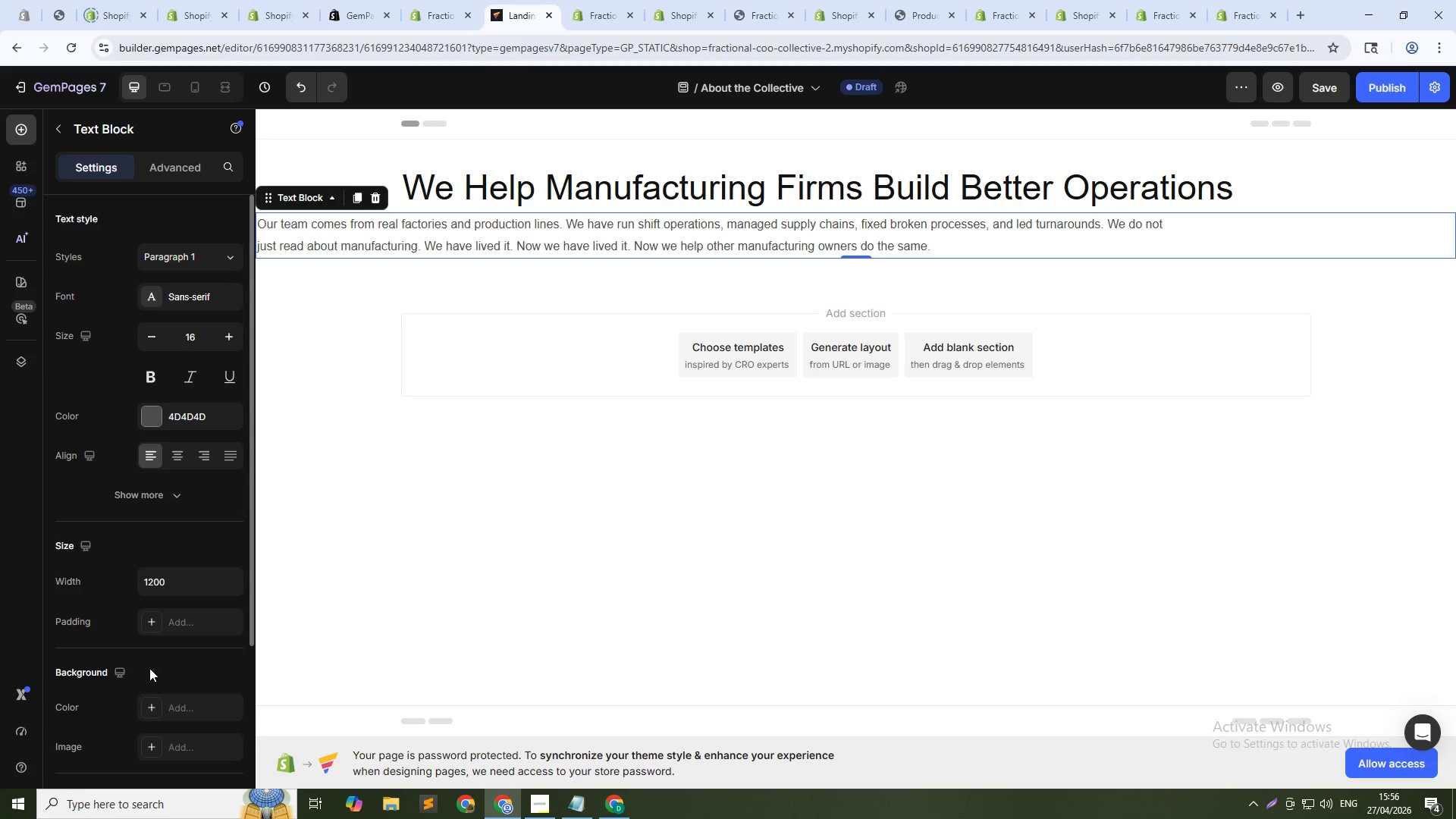 
left_click([175, 587])
 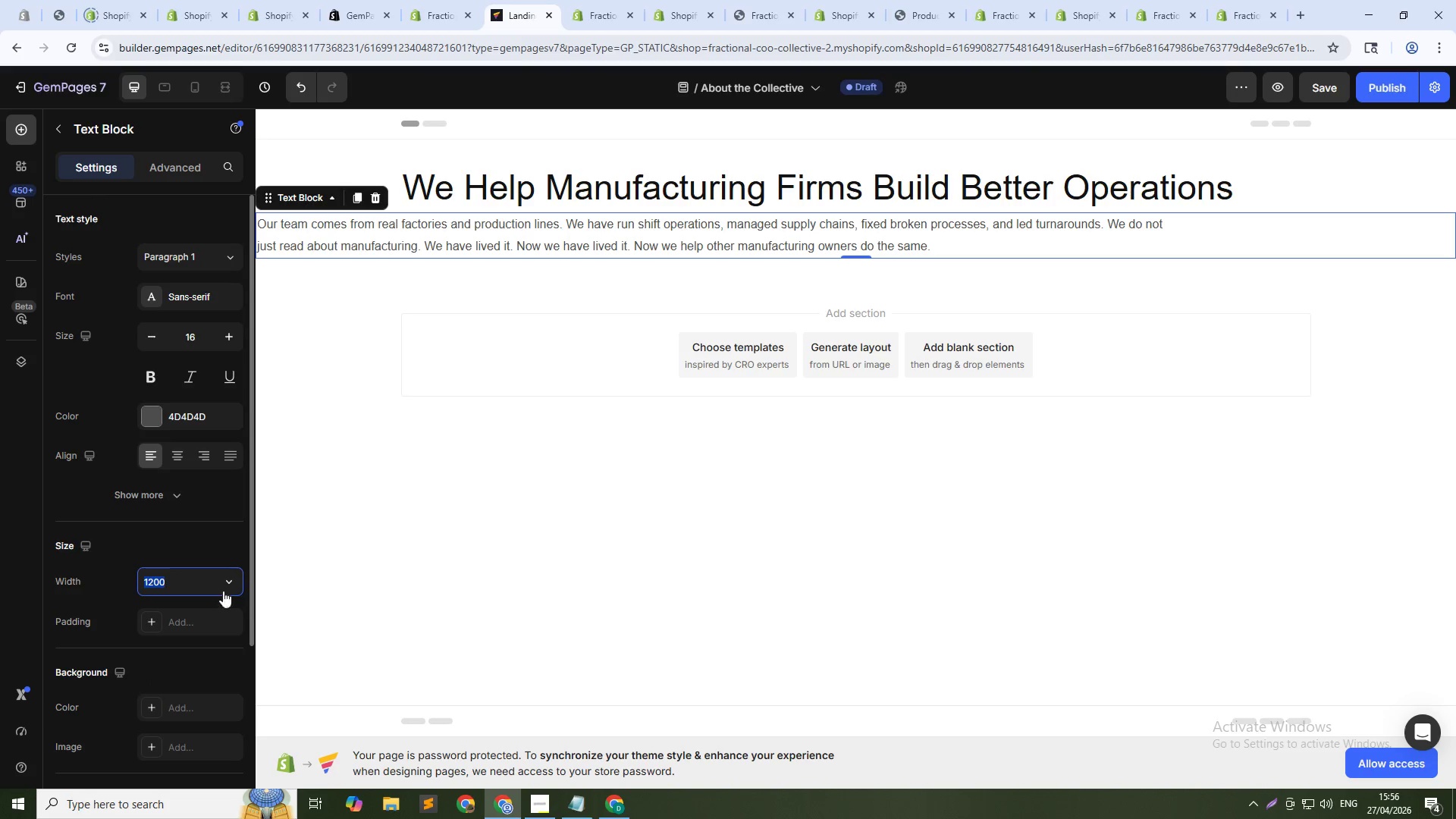 
left_click([224, 586])
 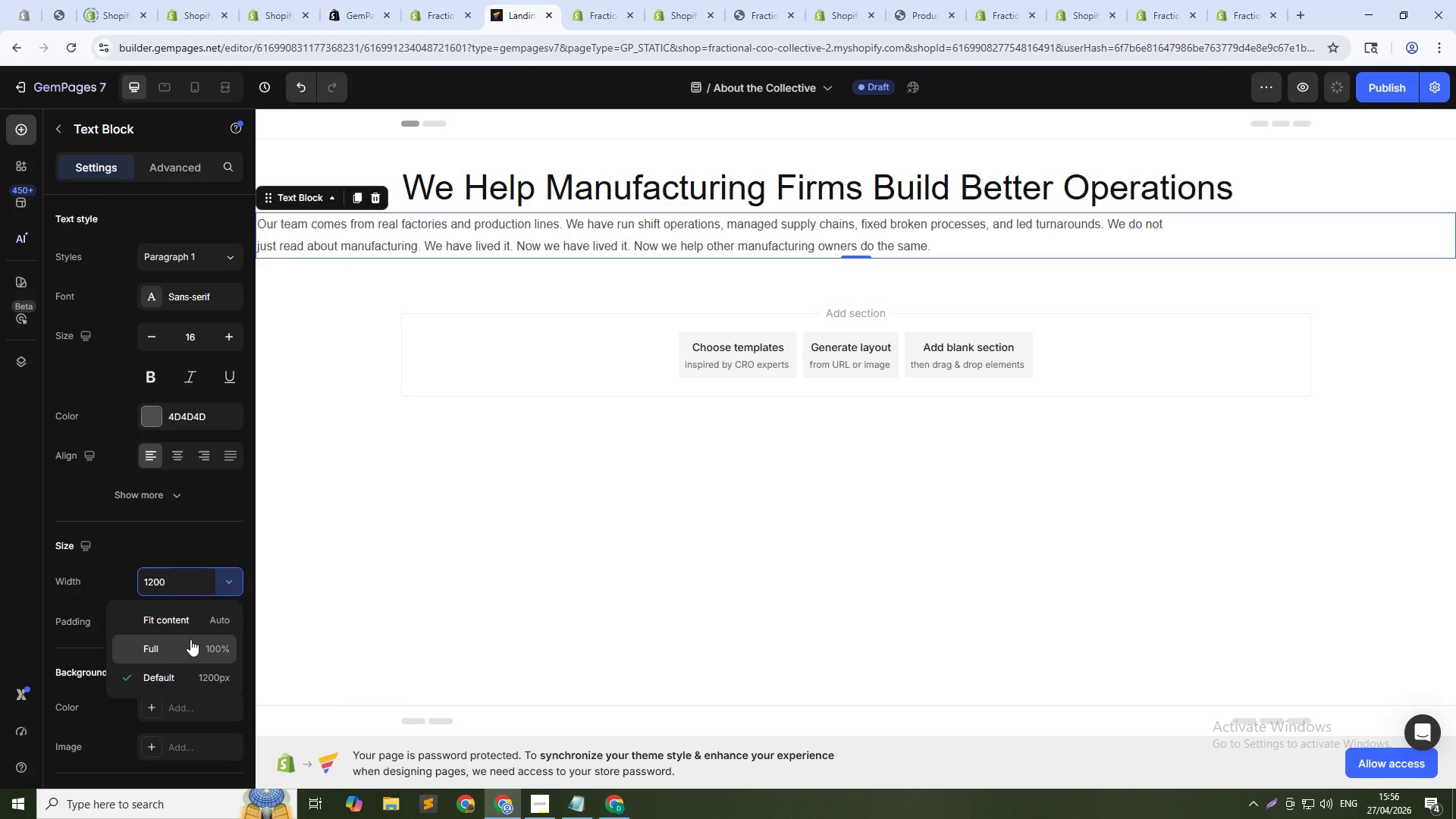 
left_click([191, 644])
 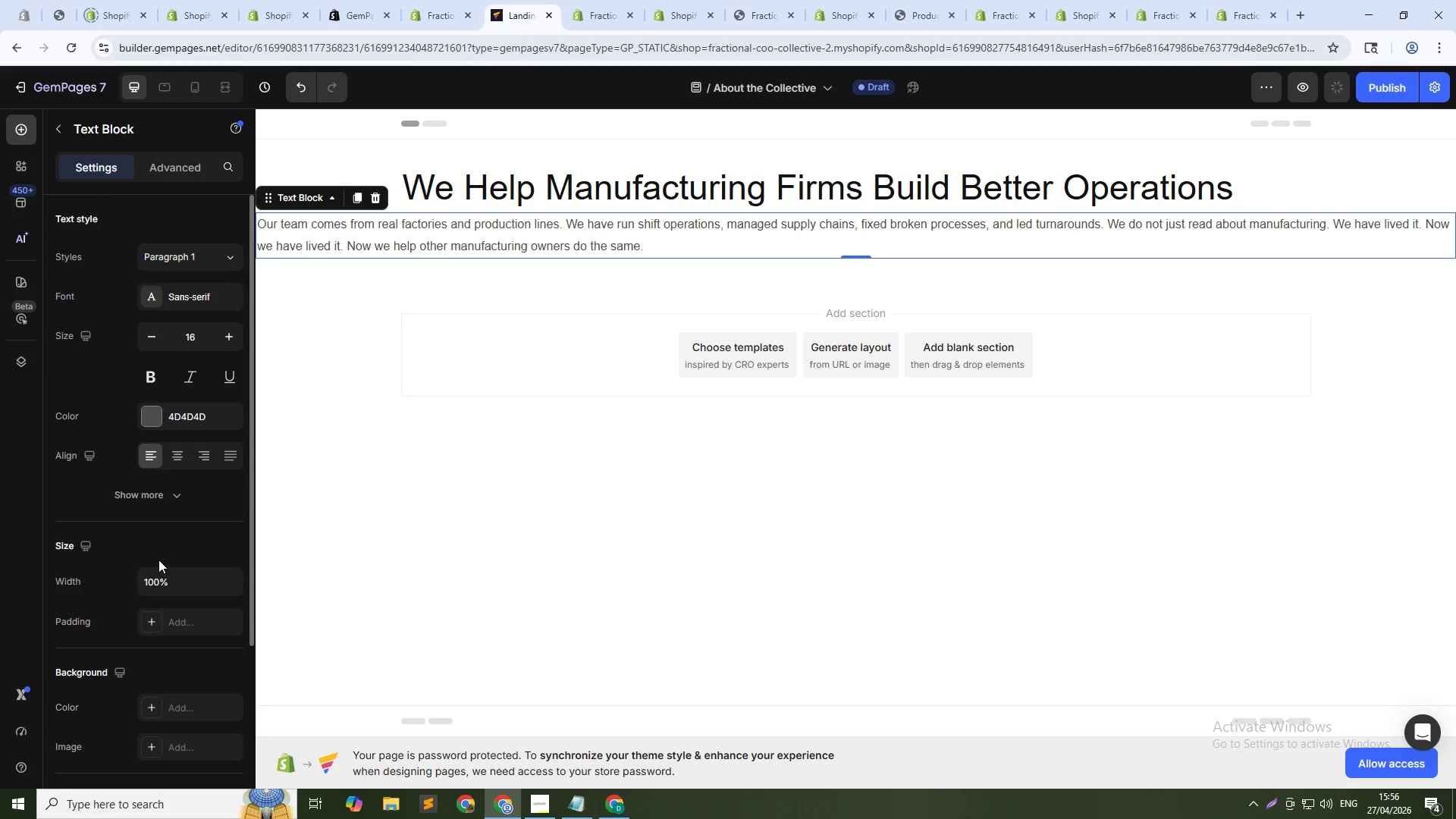 
scroll: coordinate [158, 554], scroll_direction: down, amount: 2.0
 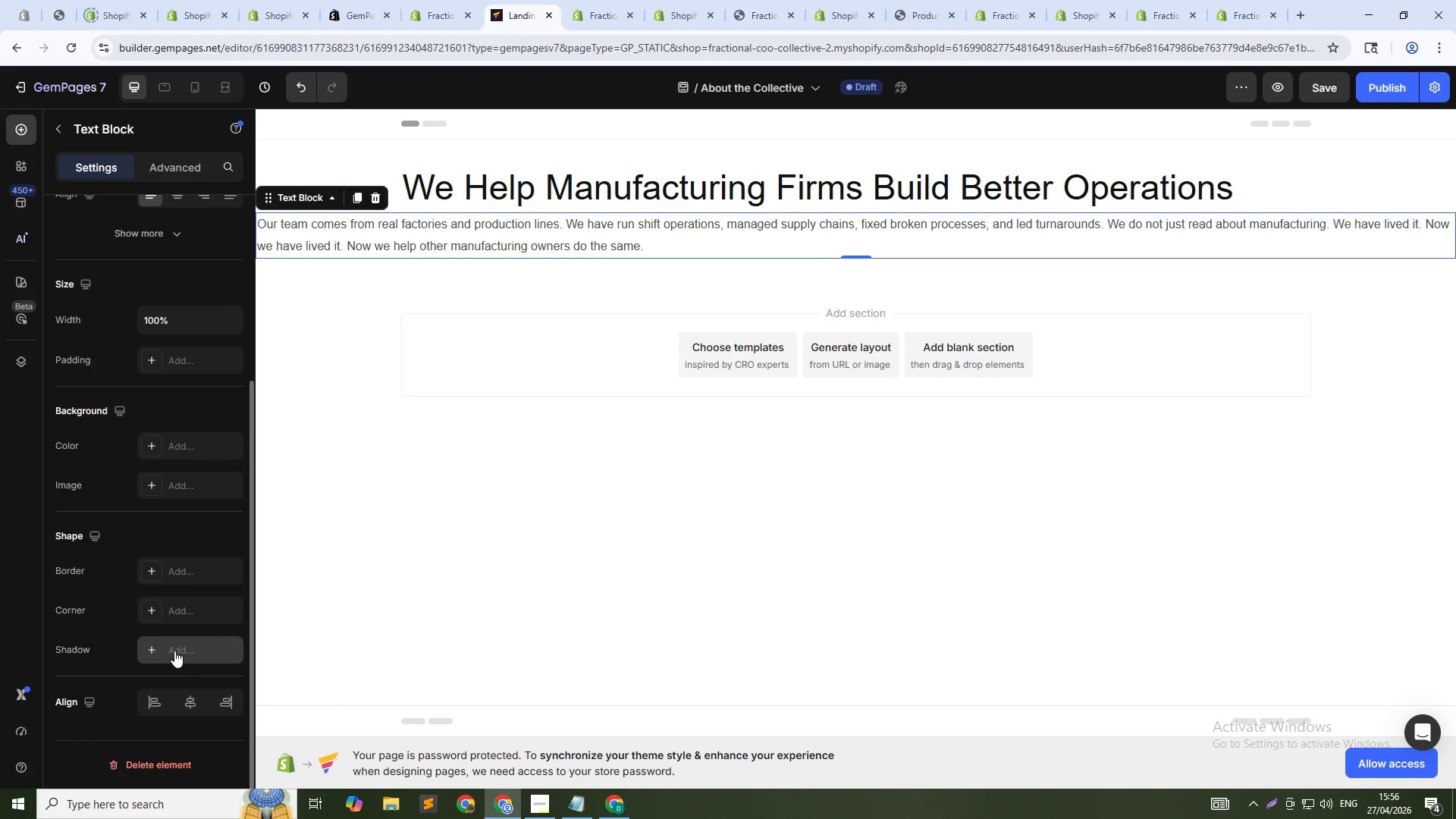 
left_click([422, 240])
 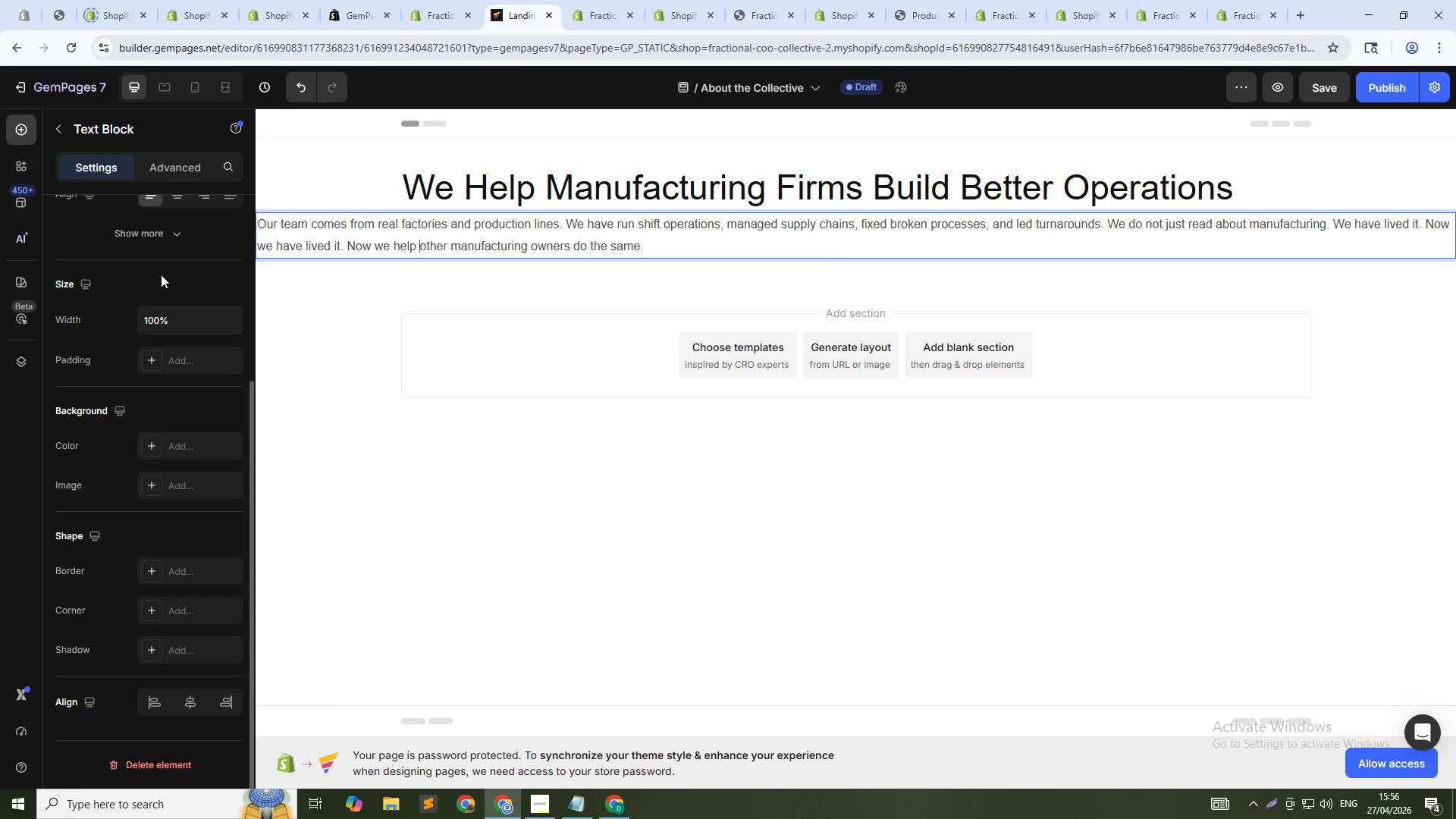 
scroll: coordinate [161, 275], scroll_direction: up, amount: 2.0
 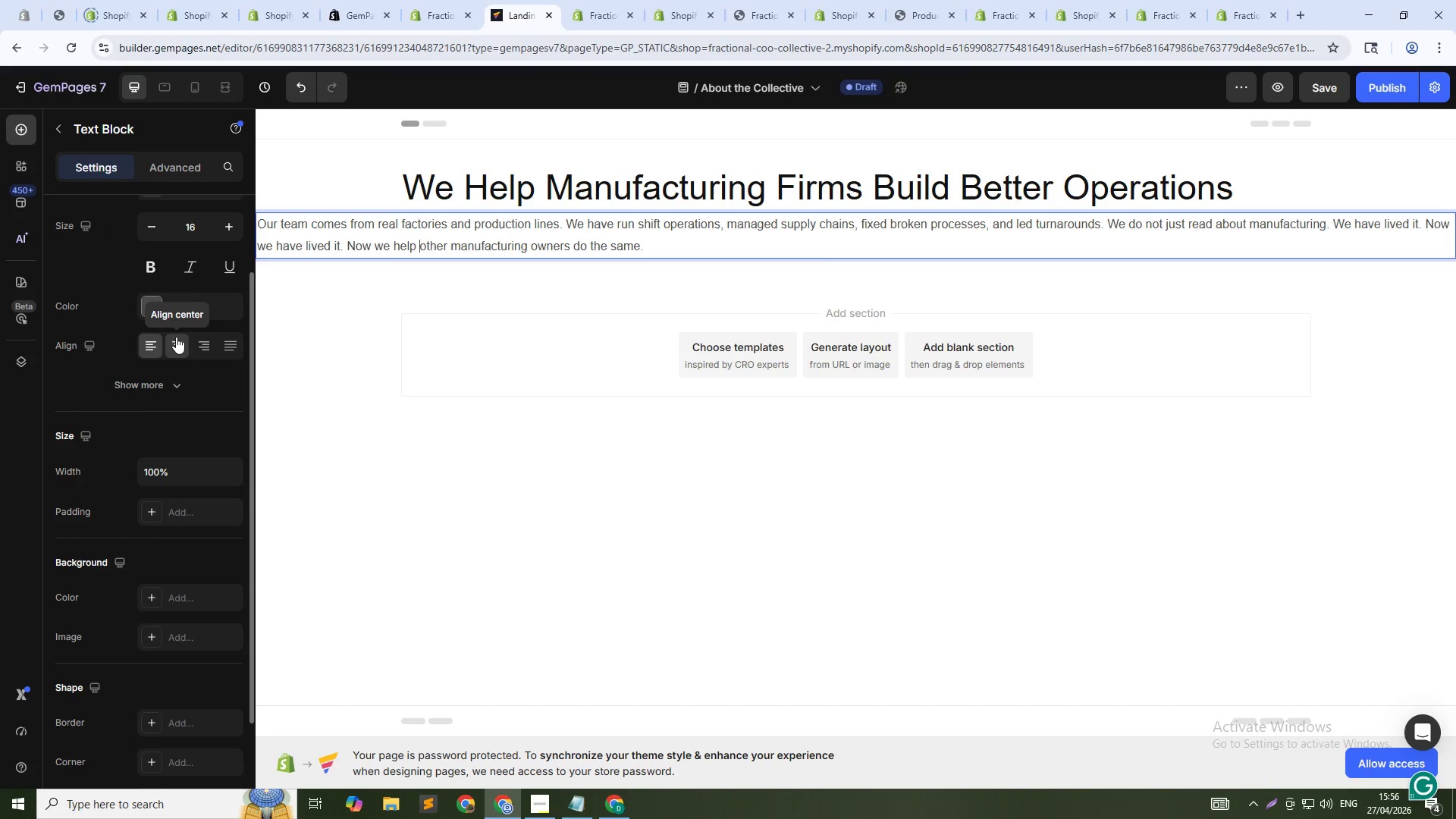 
left_click([176, 337])
 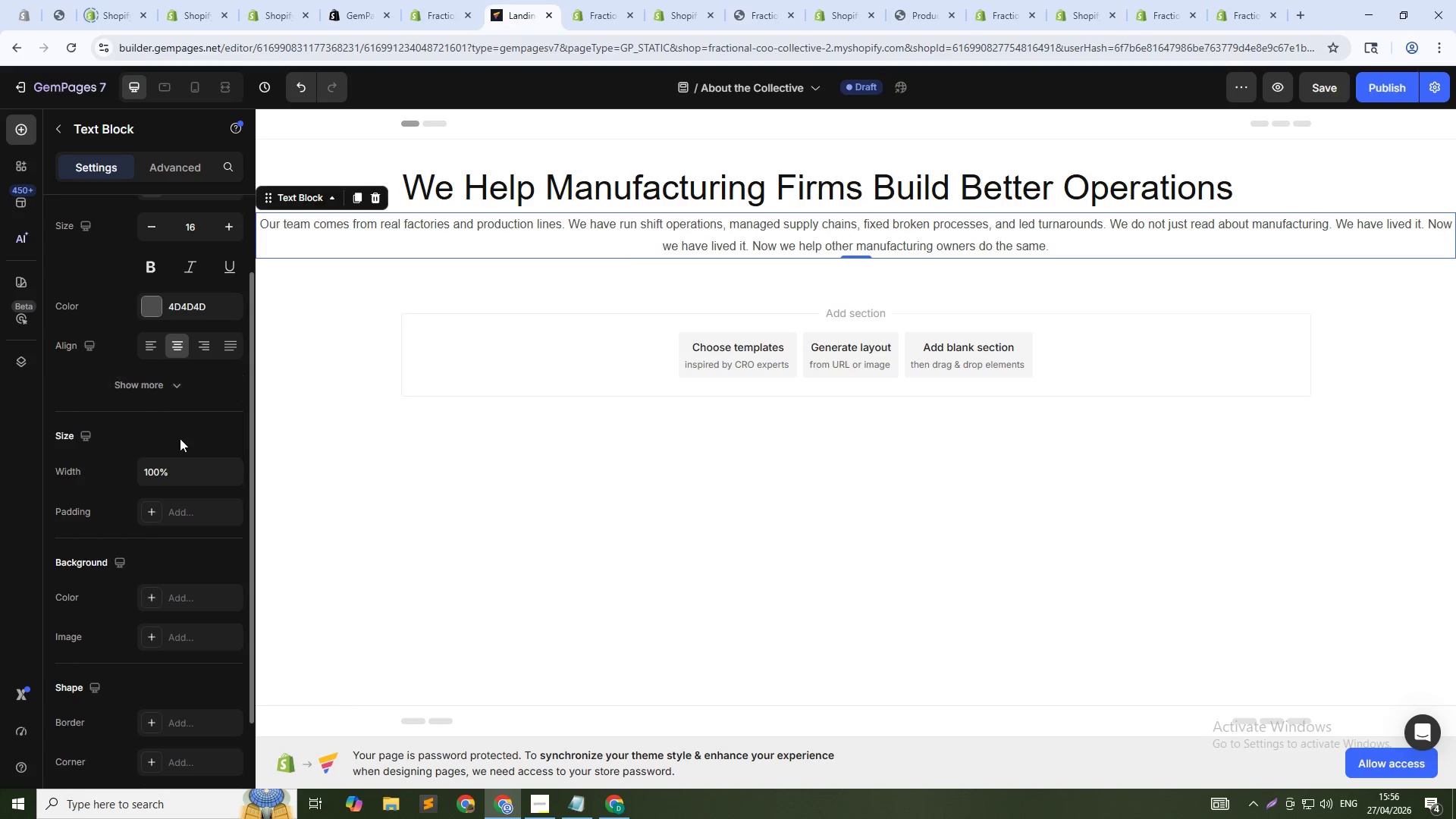 
scroll: coordinate [164, 406], scroll_direction: up, amount: 2.0
 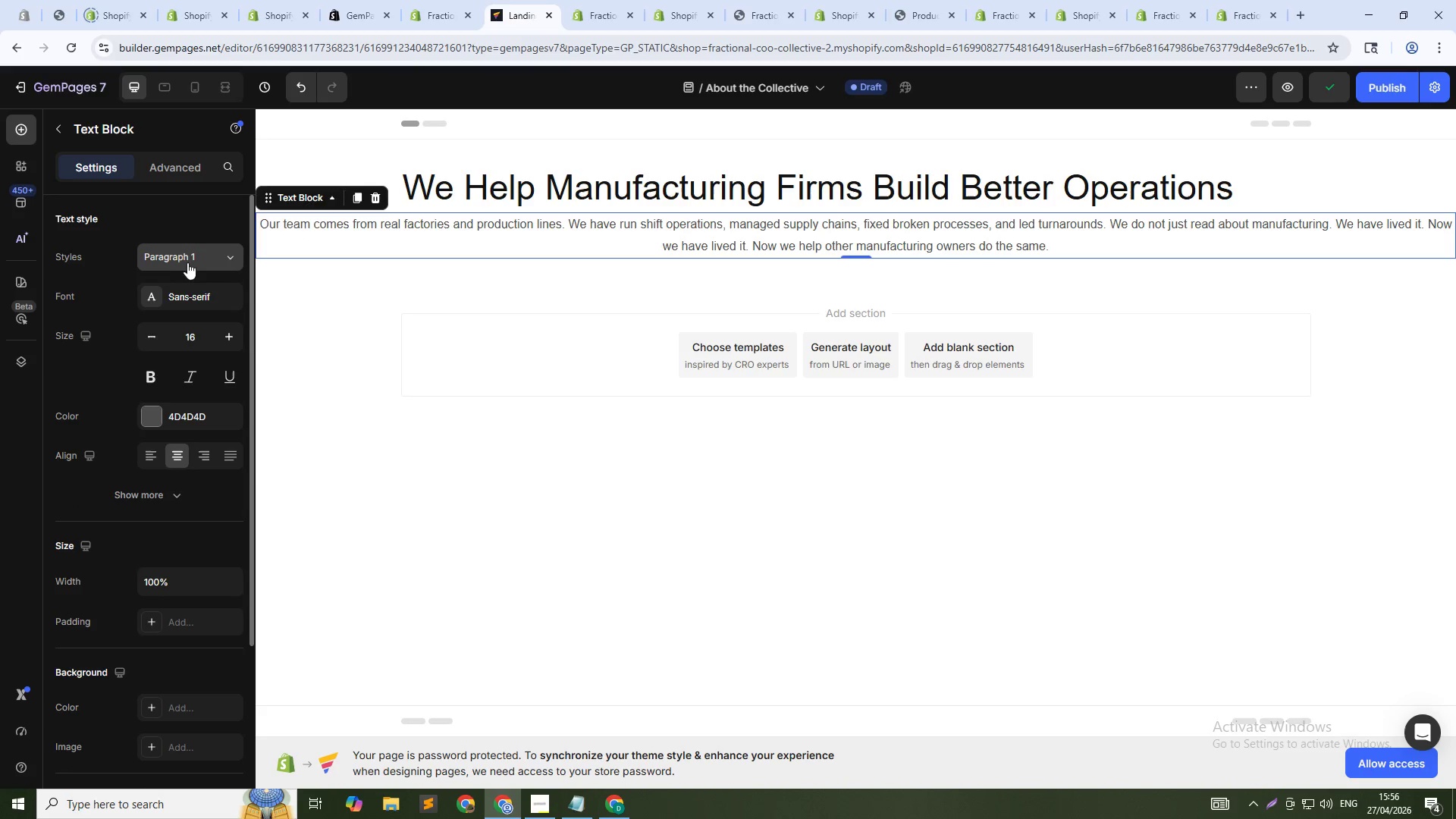 
left_click([212, 256])
 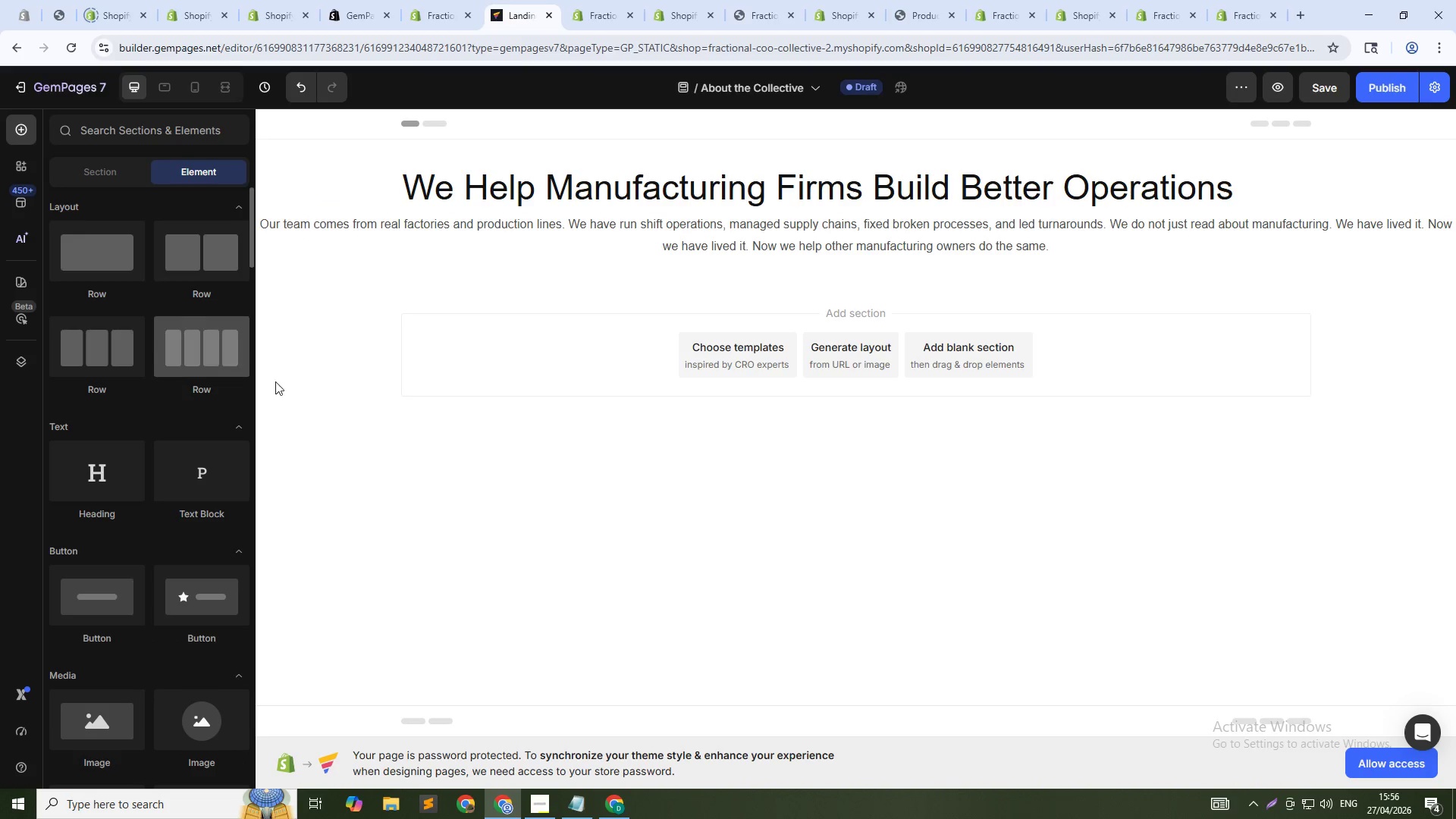 
left_click([564, 230])
 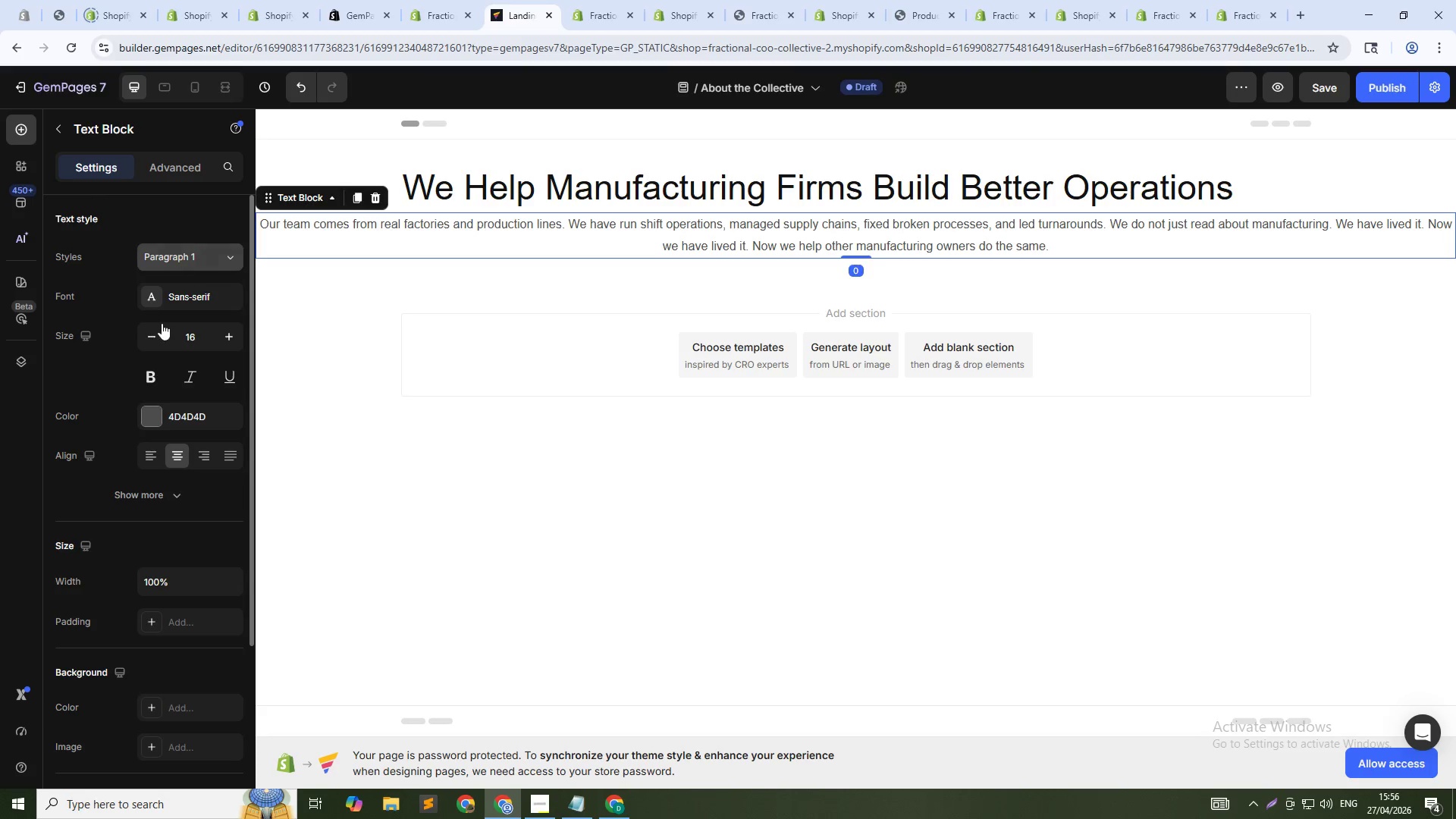 
scroll: coordinate [153, 598], scroll_direction: down, amount: 13.0
 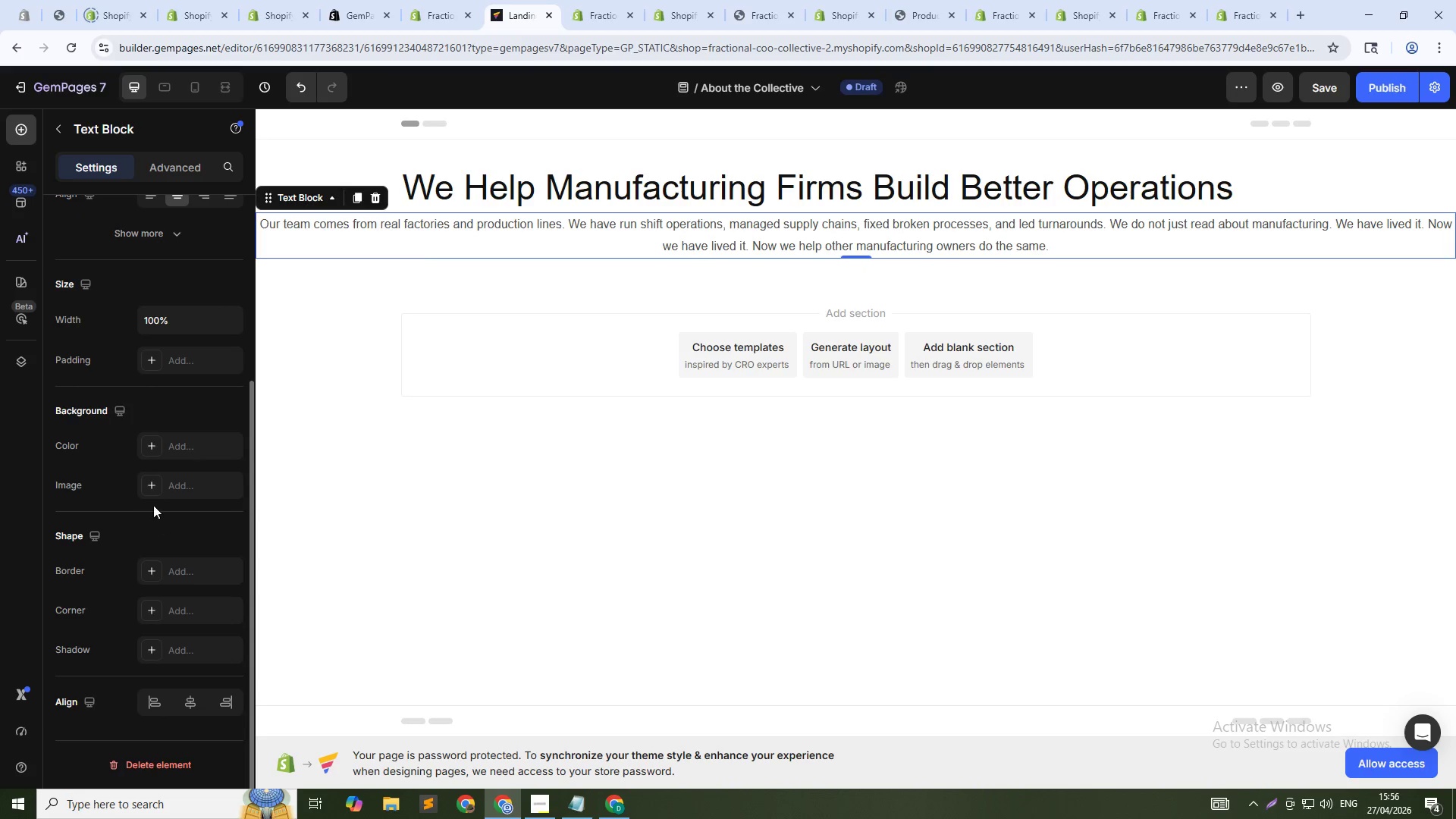 
scroll: coordinate [152, 504], scroll_direction: up, amount: 4.0
 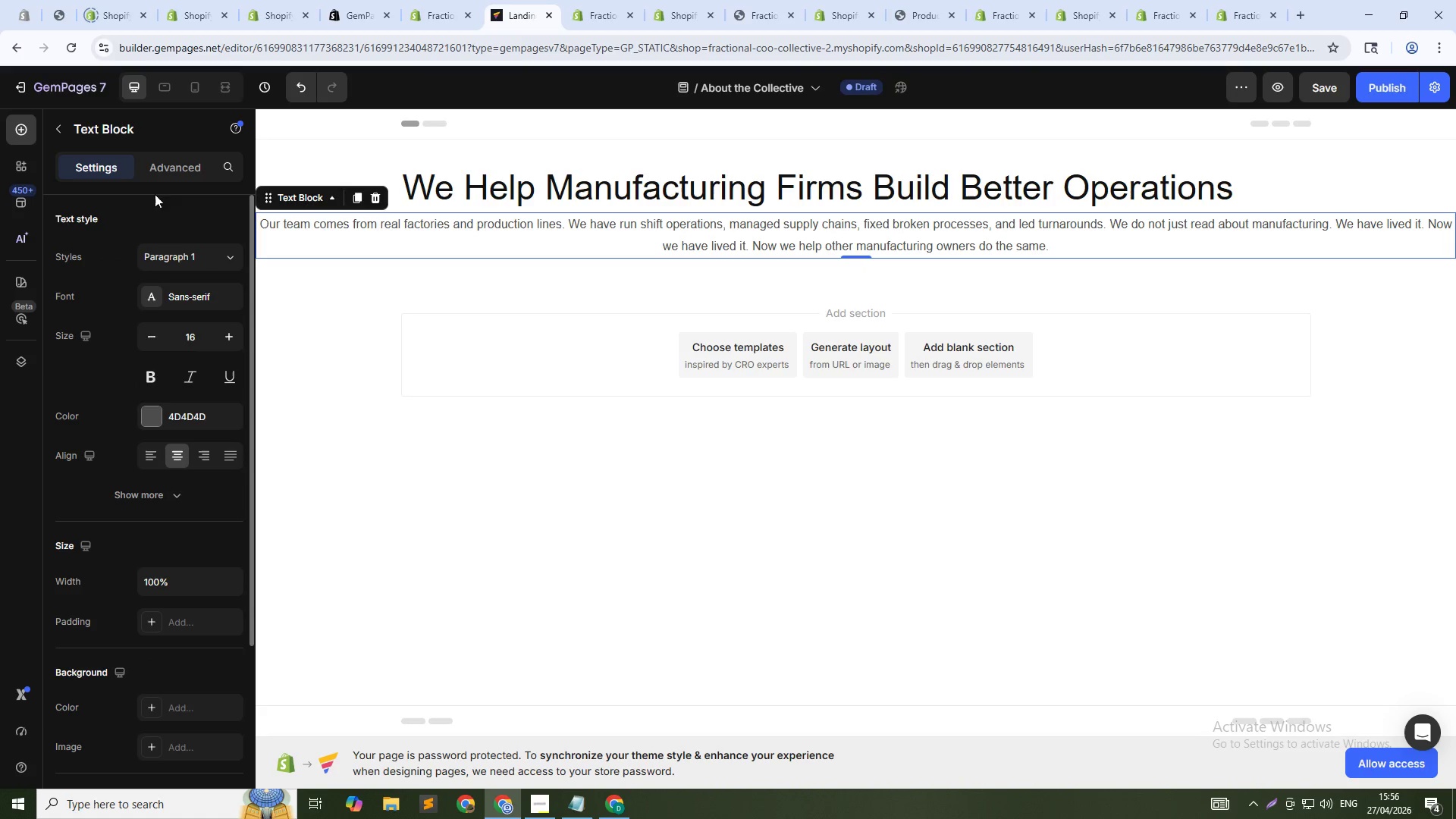 
left_click([155, 167])
 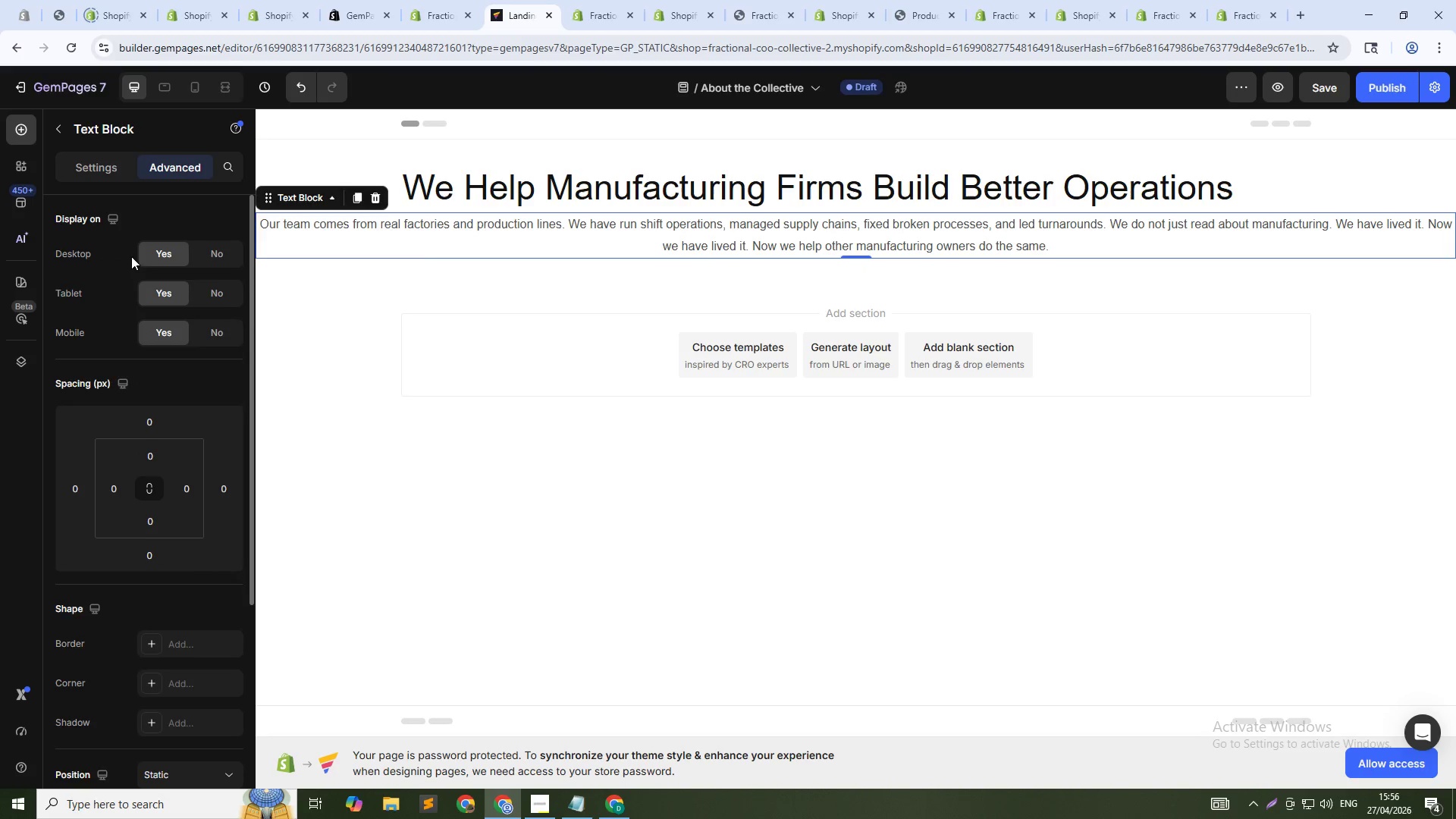 
scroll: coordinate [115, 443], scroll_direction: down, amount: 8.0
 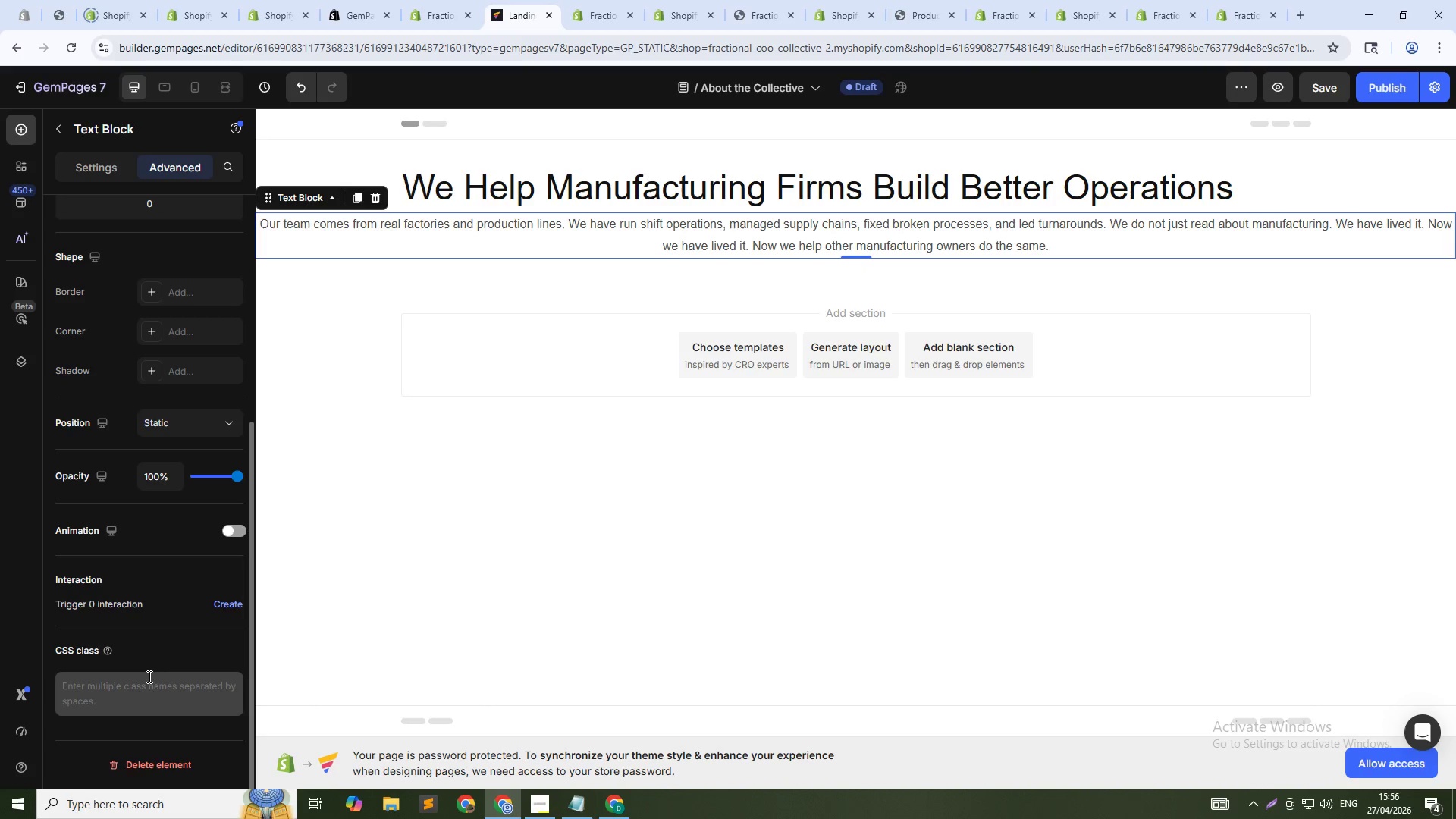 
left_click([146, 682])
 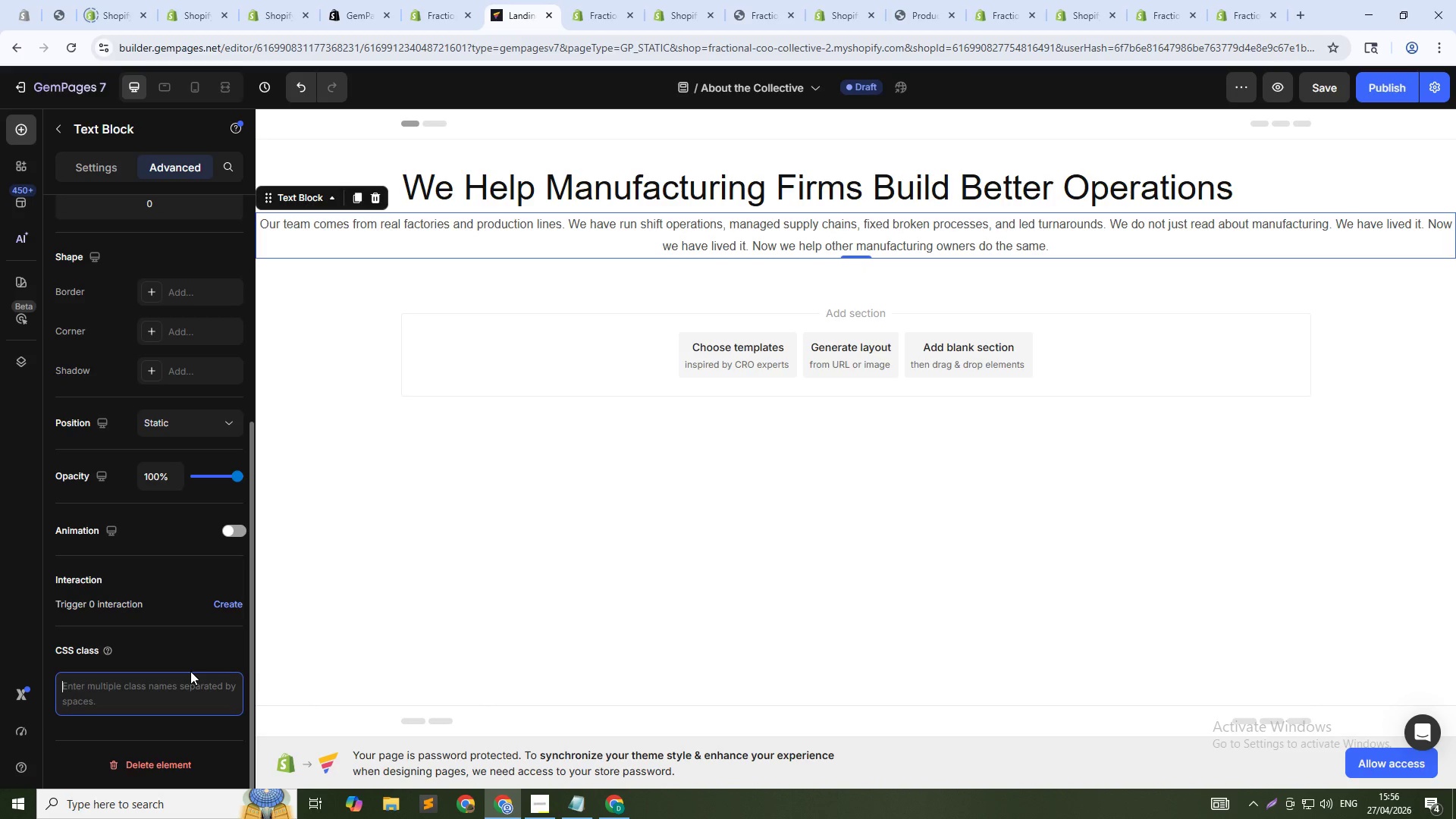 
type(max)
 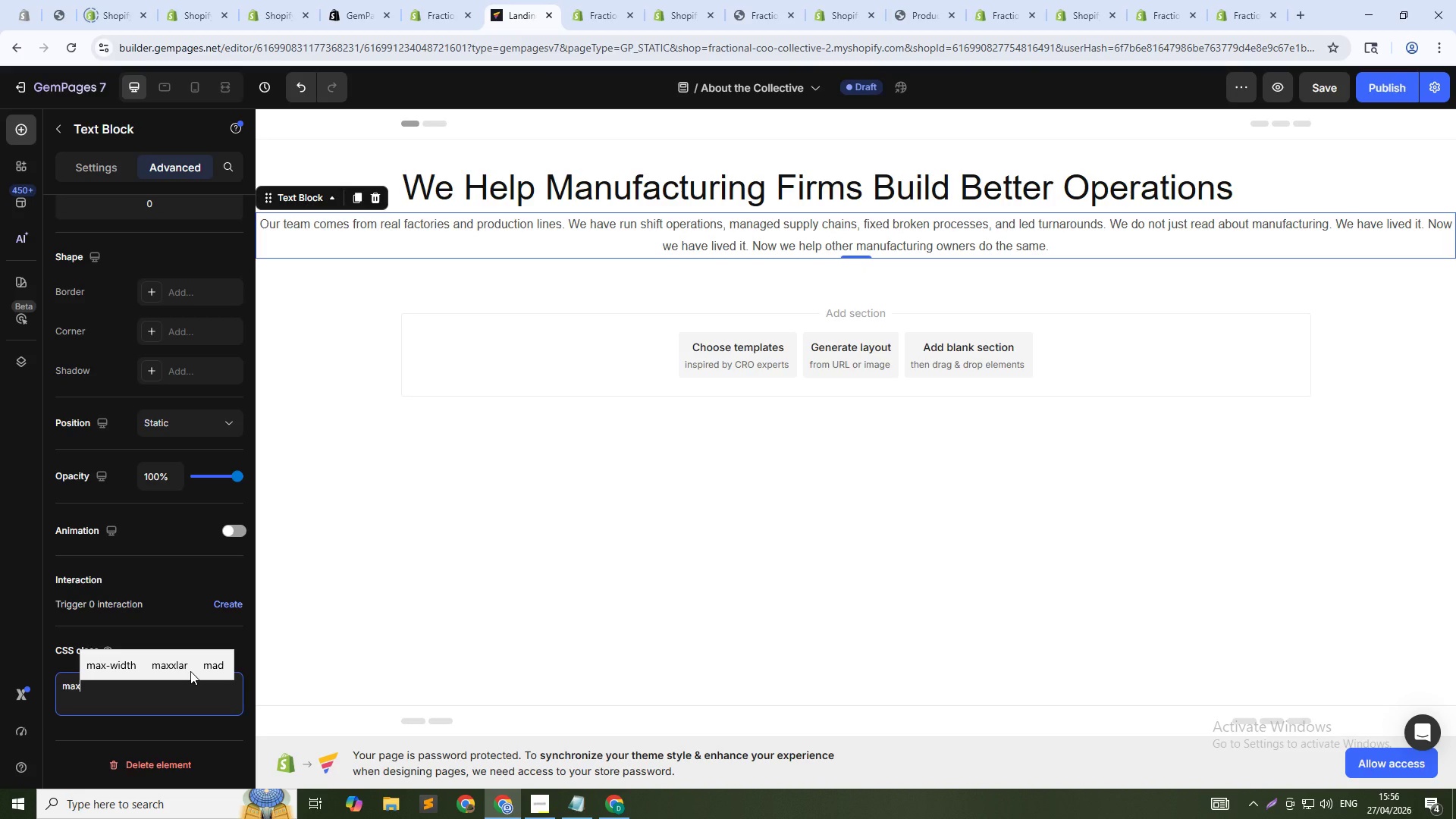 
key(ArrowUp)
 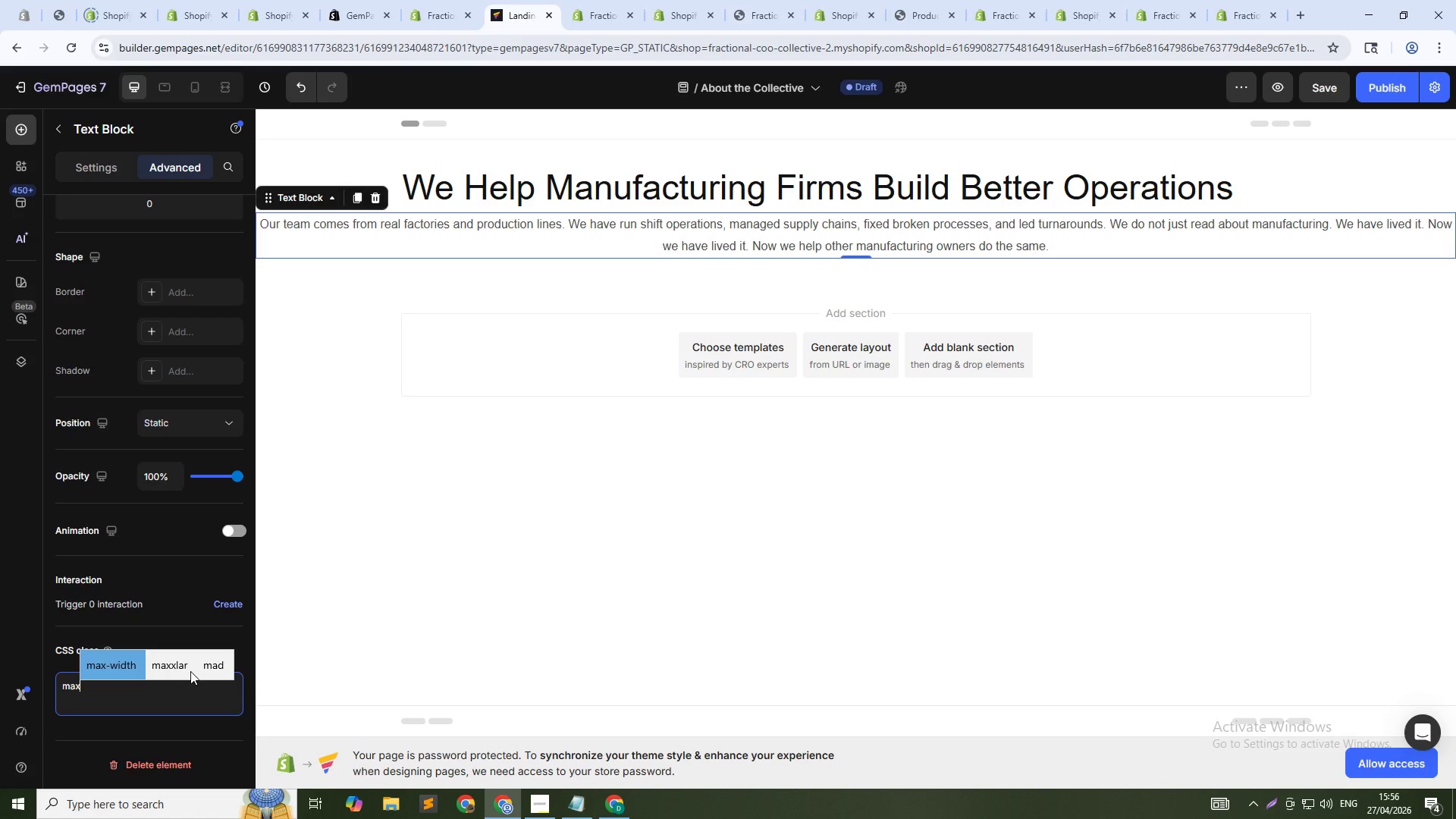 
key(Enter)
 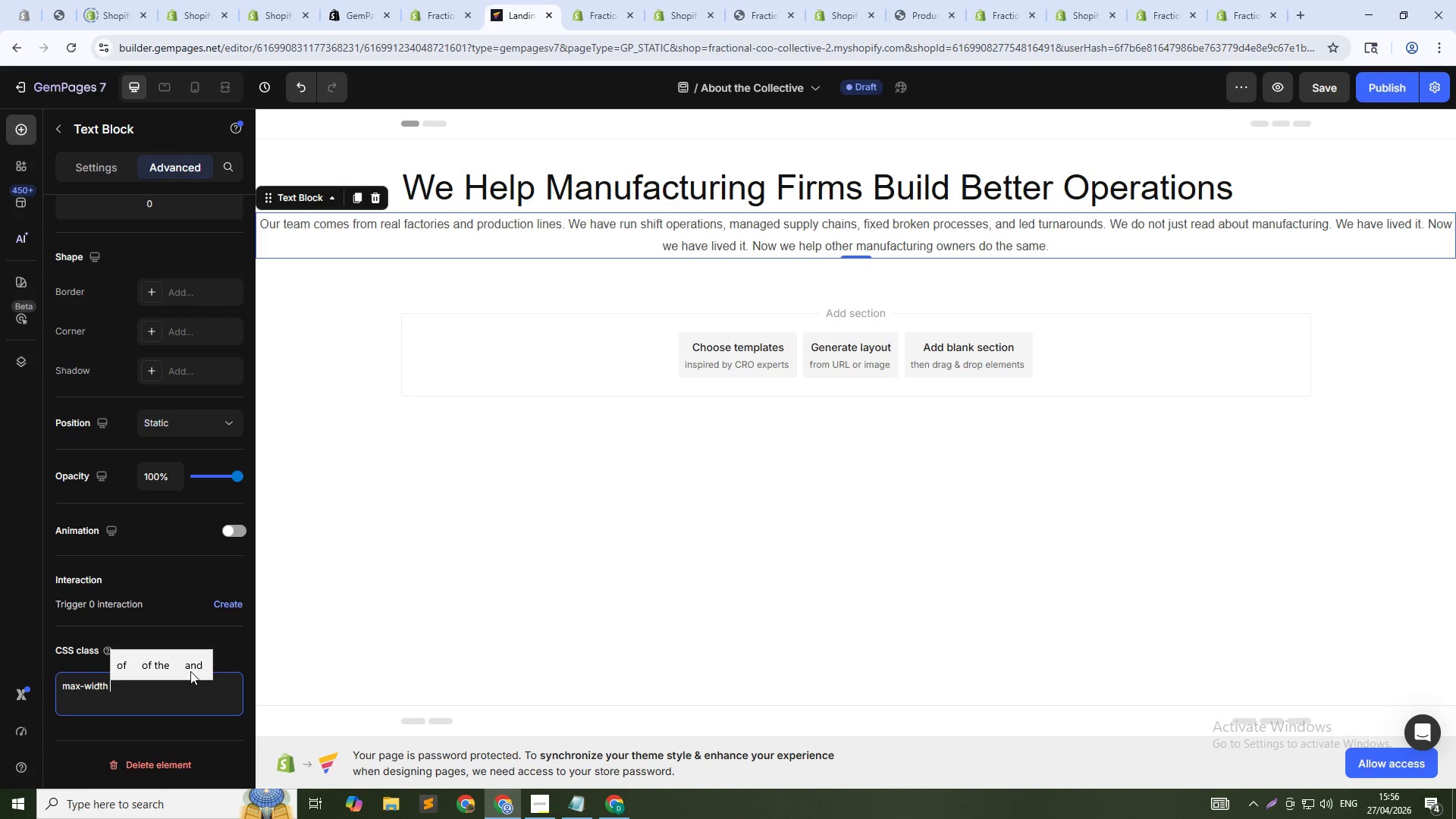 
key(Shift+Semicolon)
 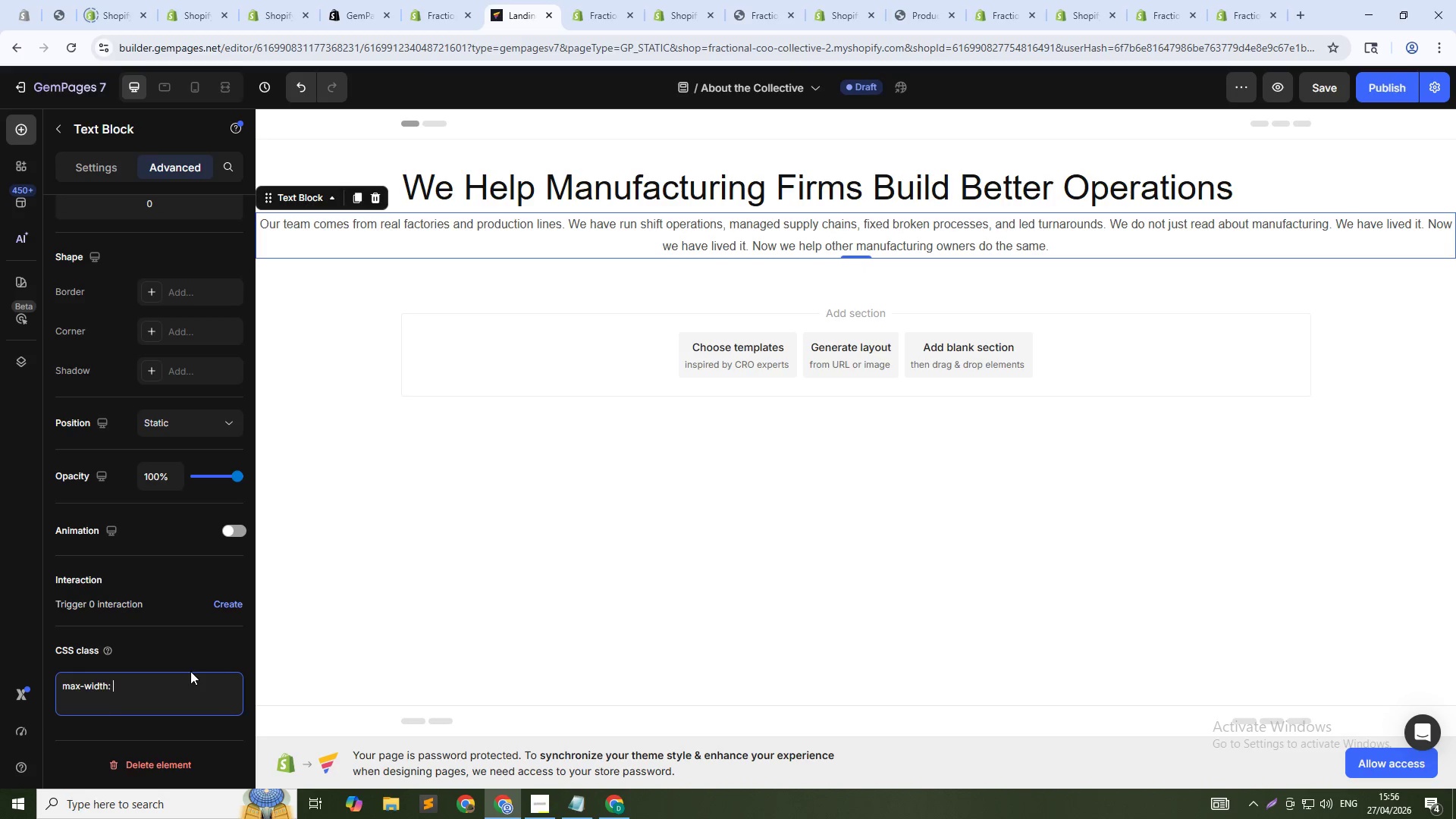 
key(Space)
 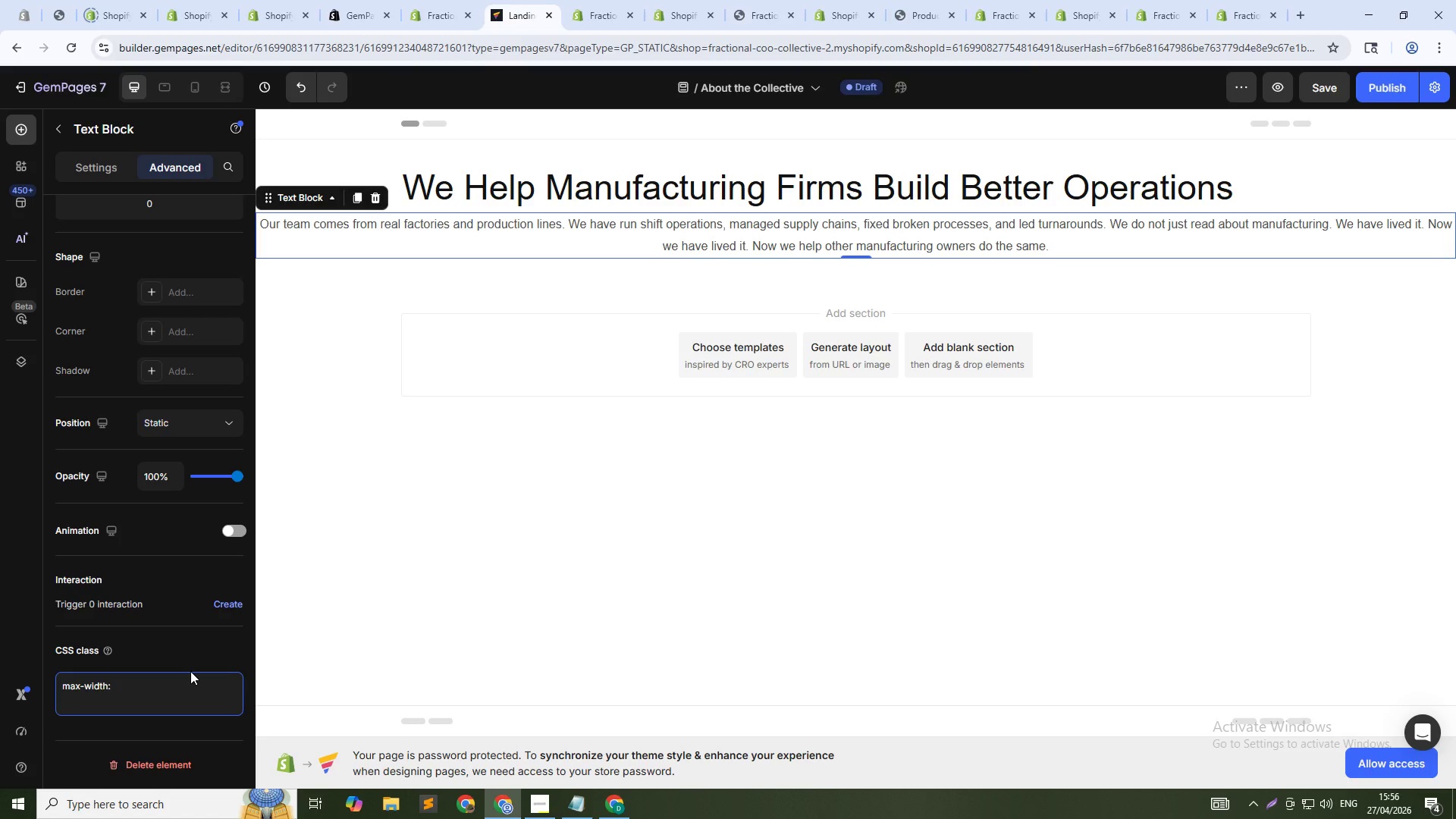 
key(Numpad5)
 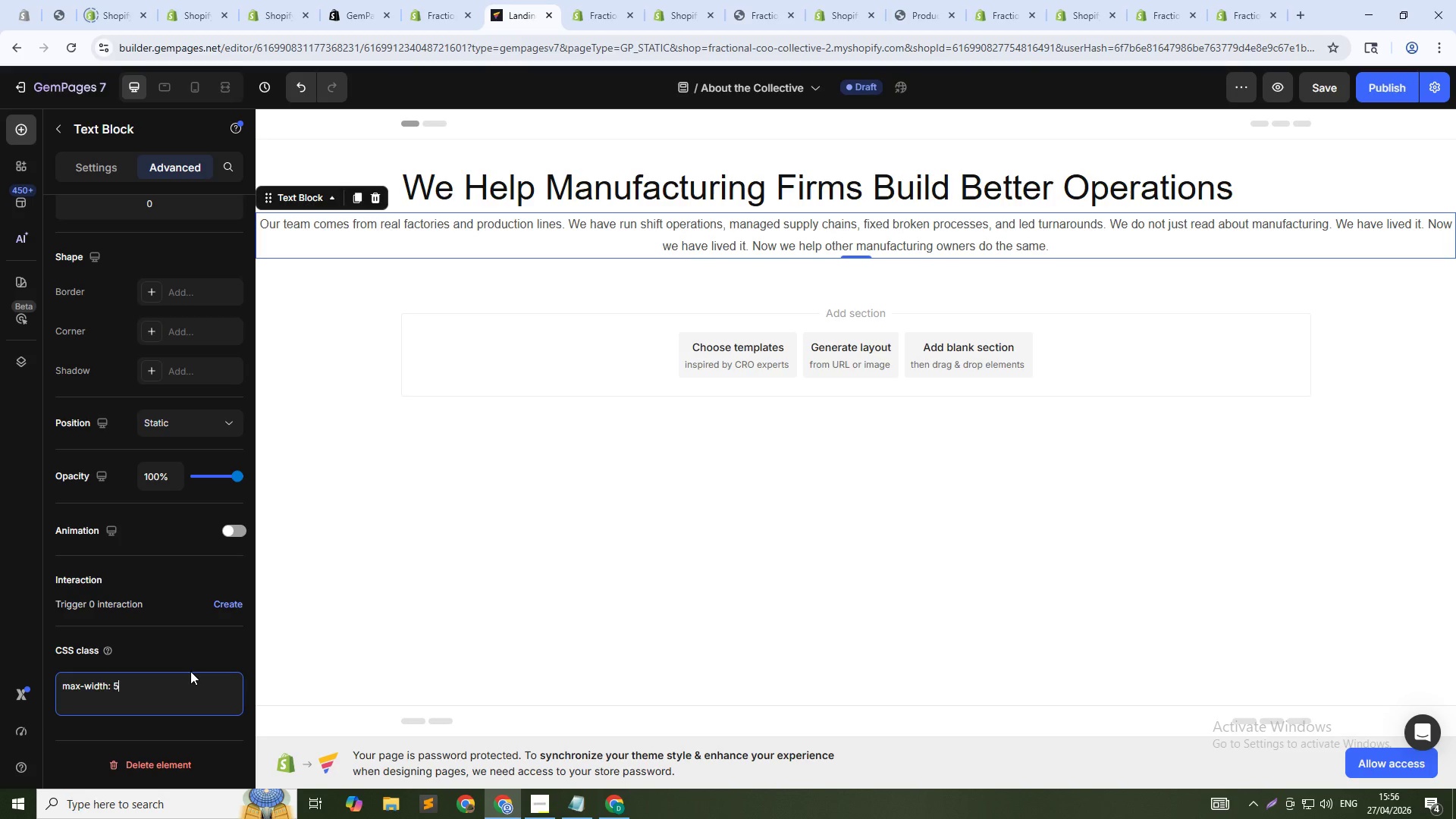 
key(Numpad0)
 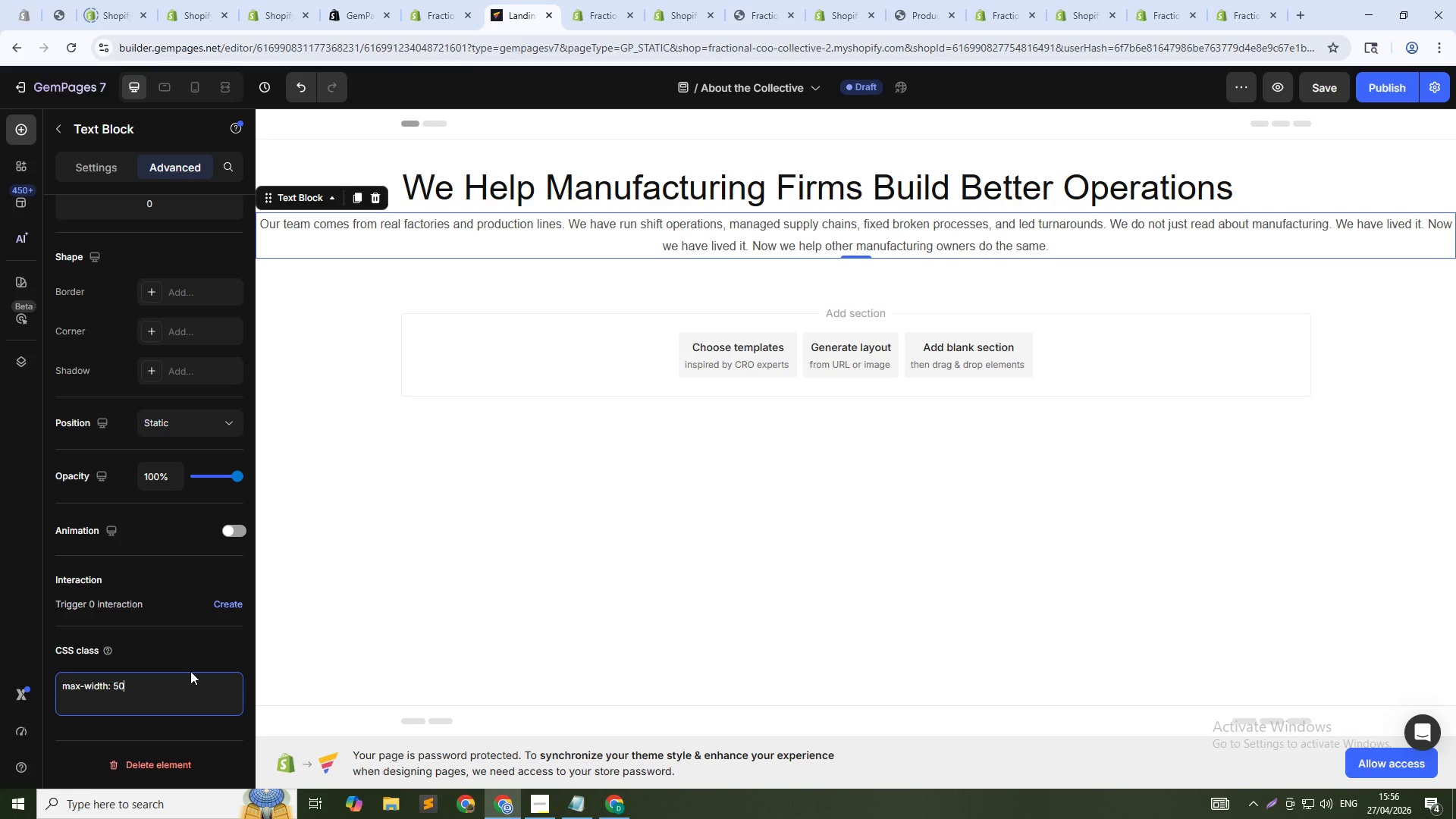 
key(Shift+Enter)
 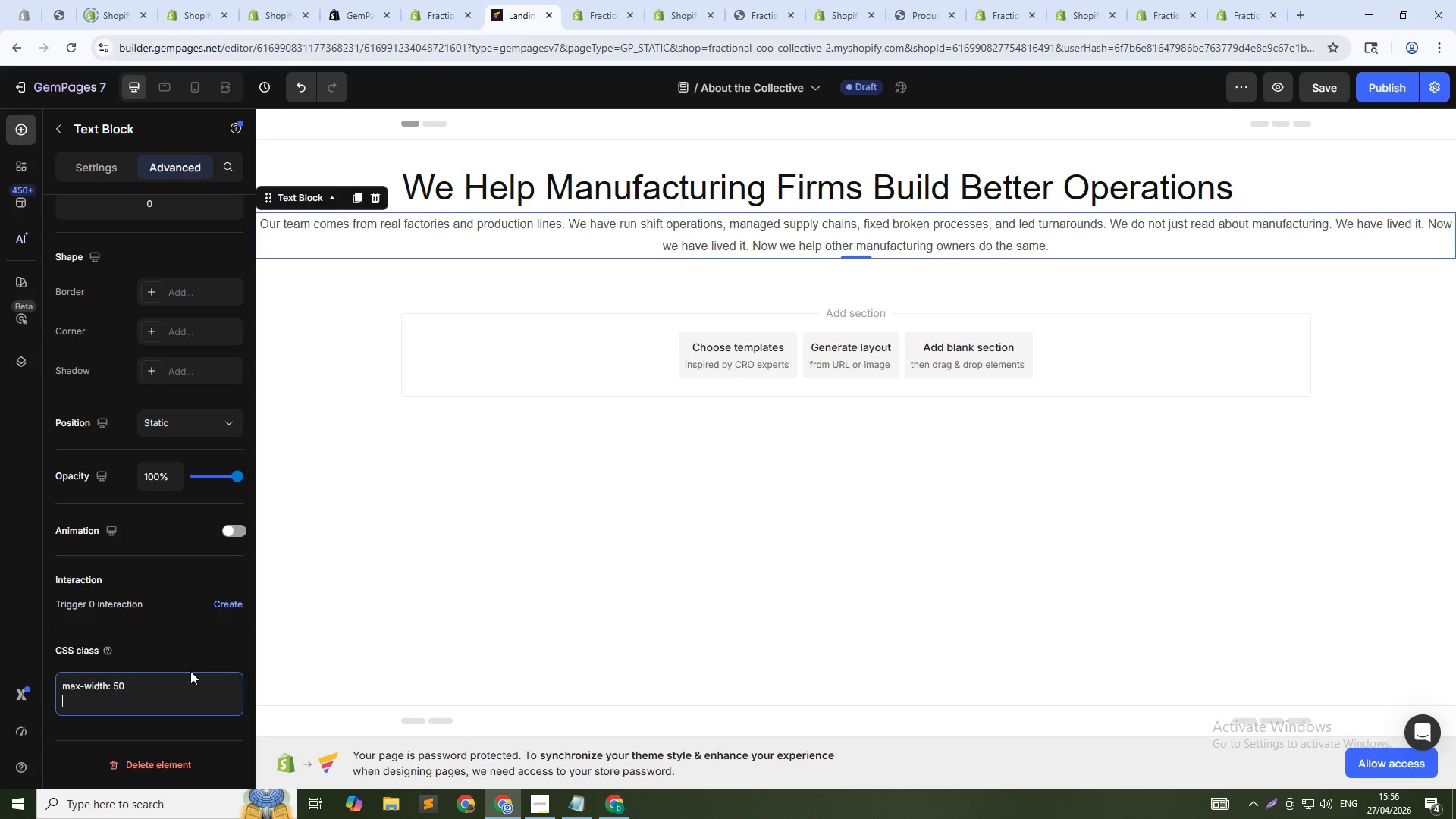 
key(Backspace)
 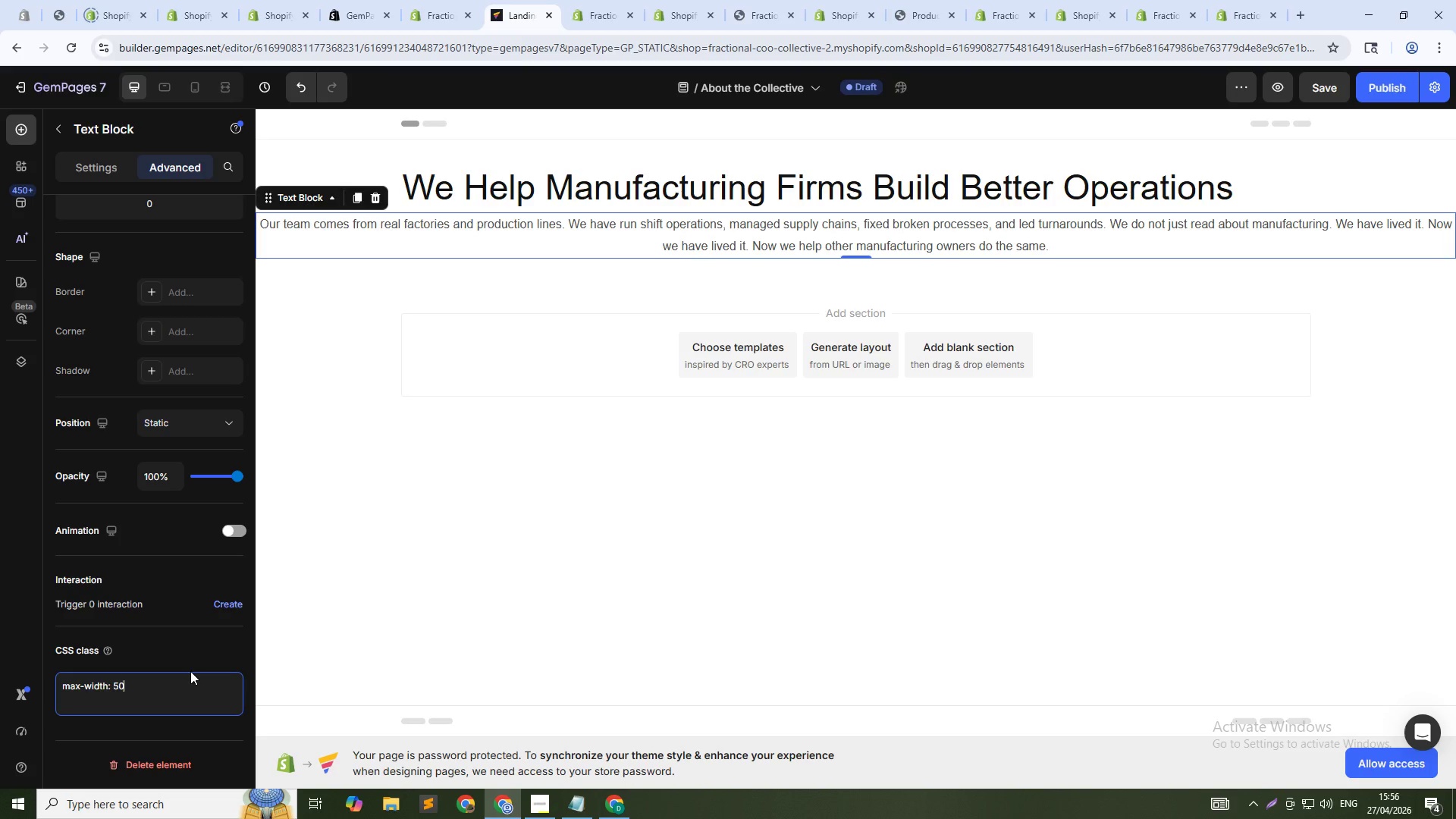 
key(Shift+ShiftRight)
 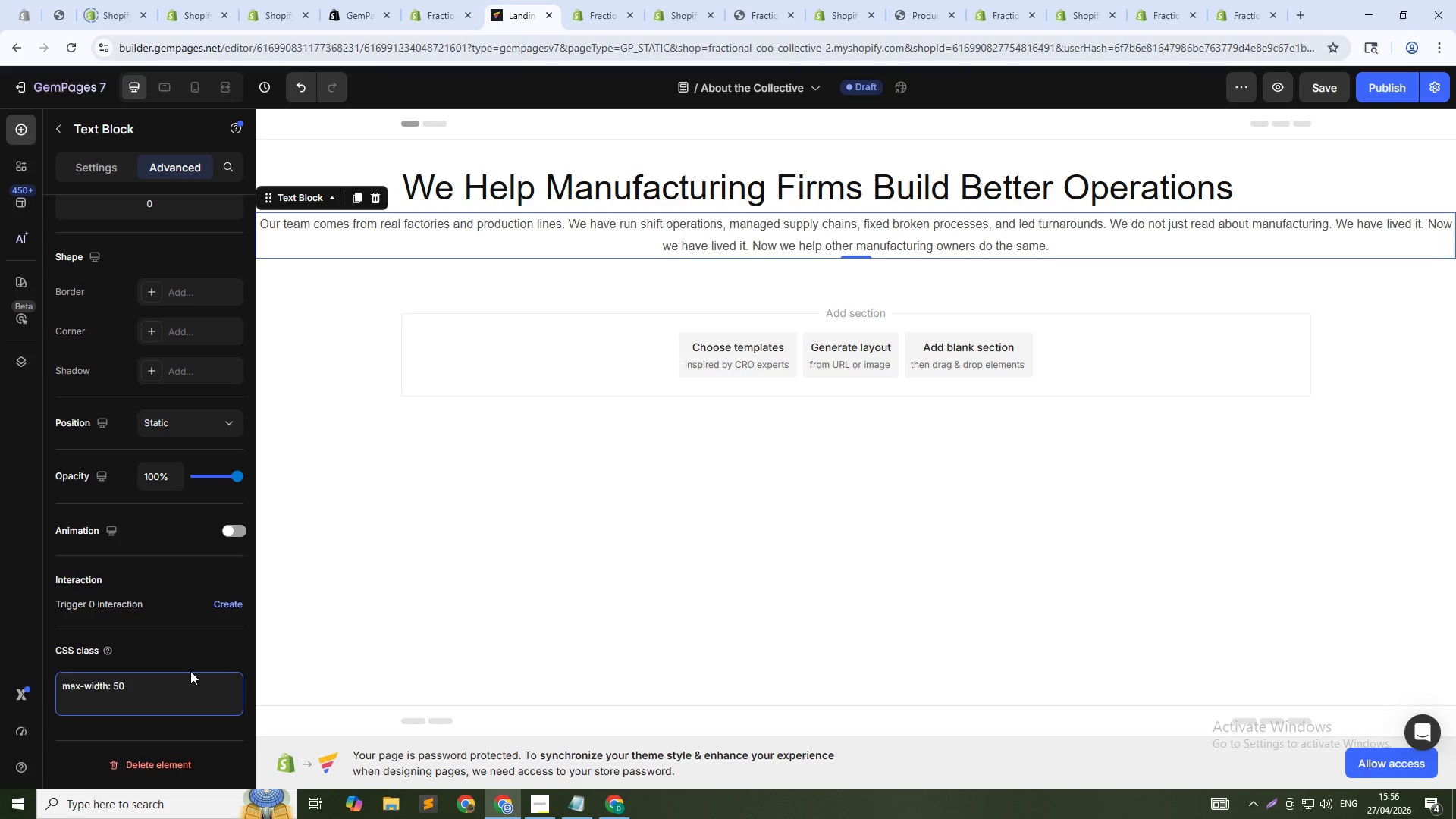 
key(Shift+5)
 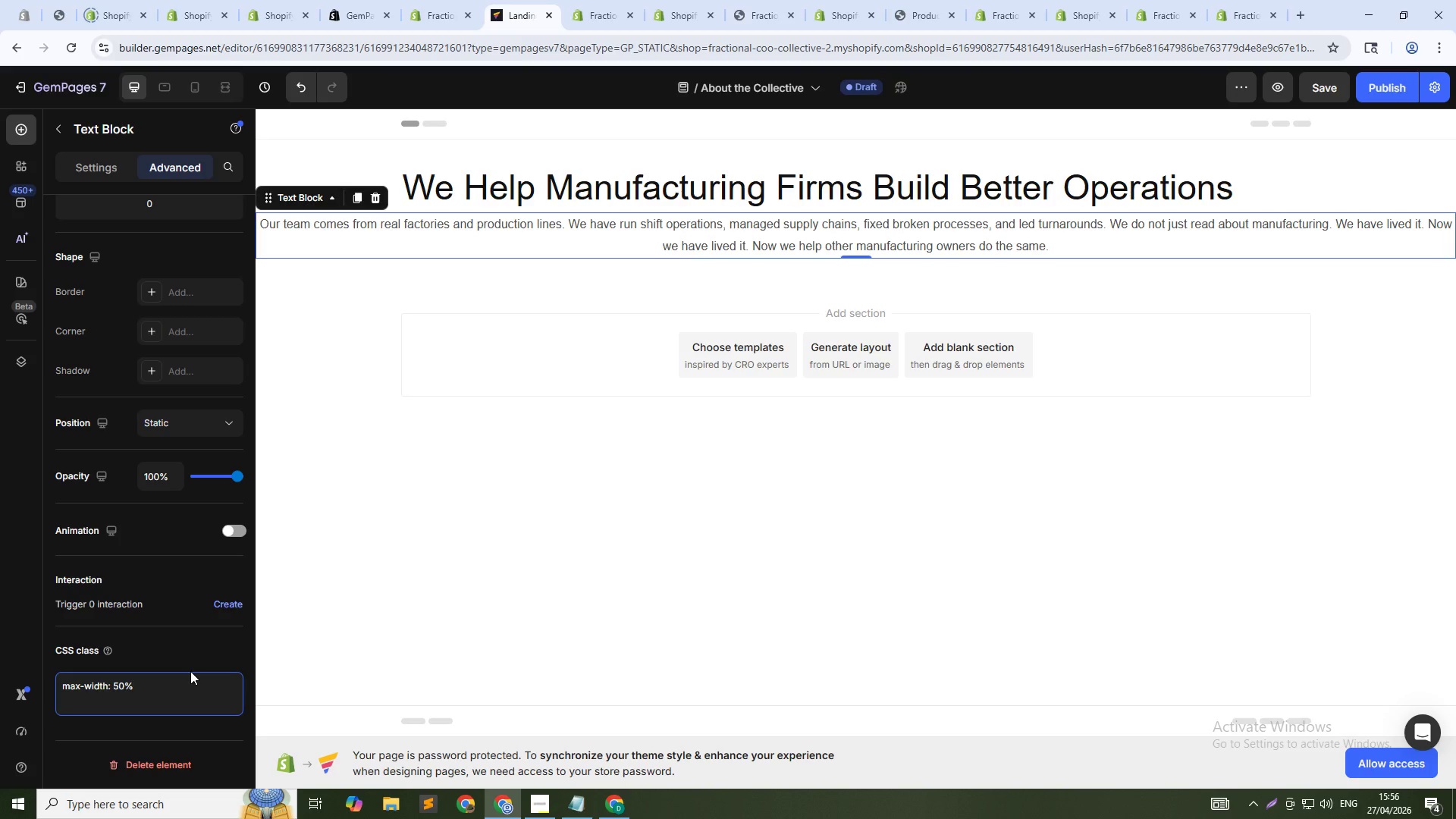 
key(Semicolon)
 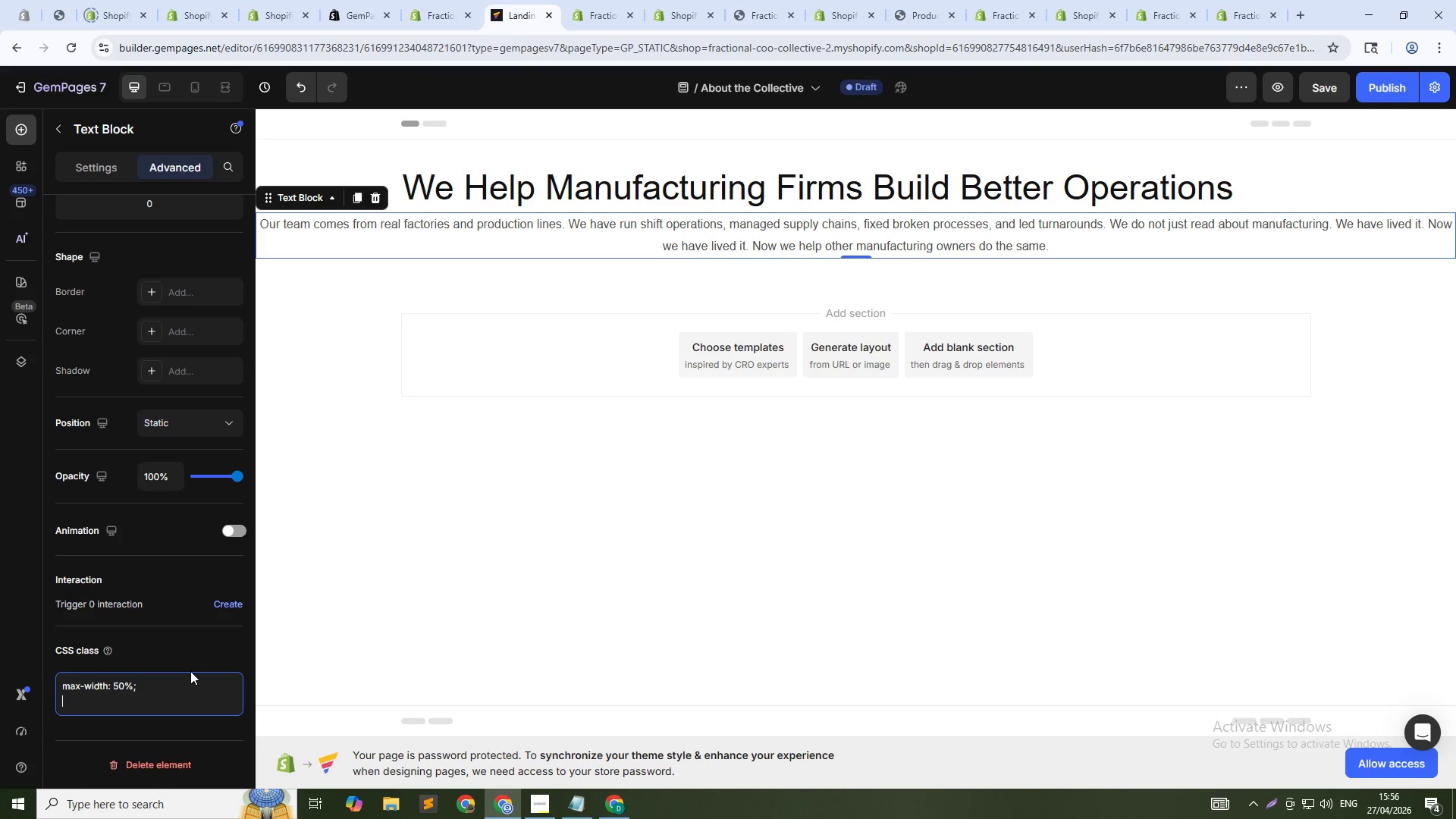 
key(Enter)
 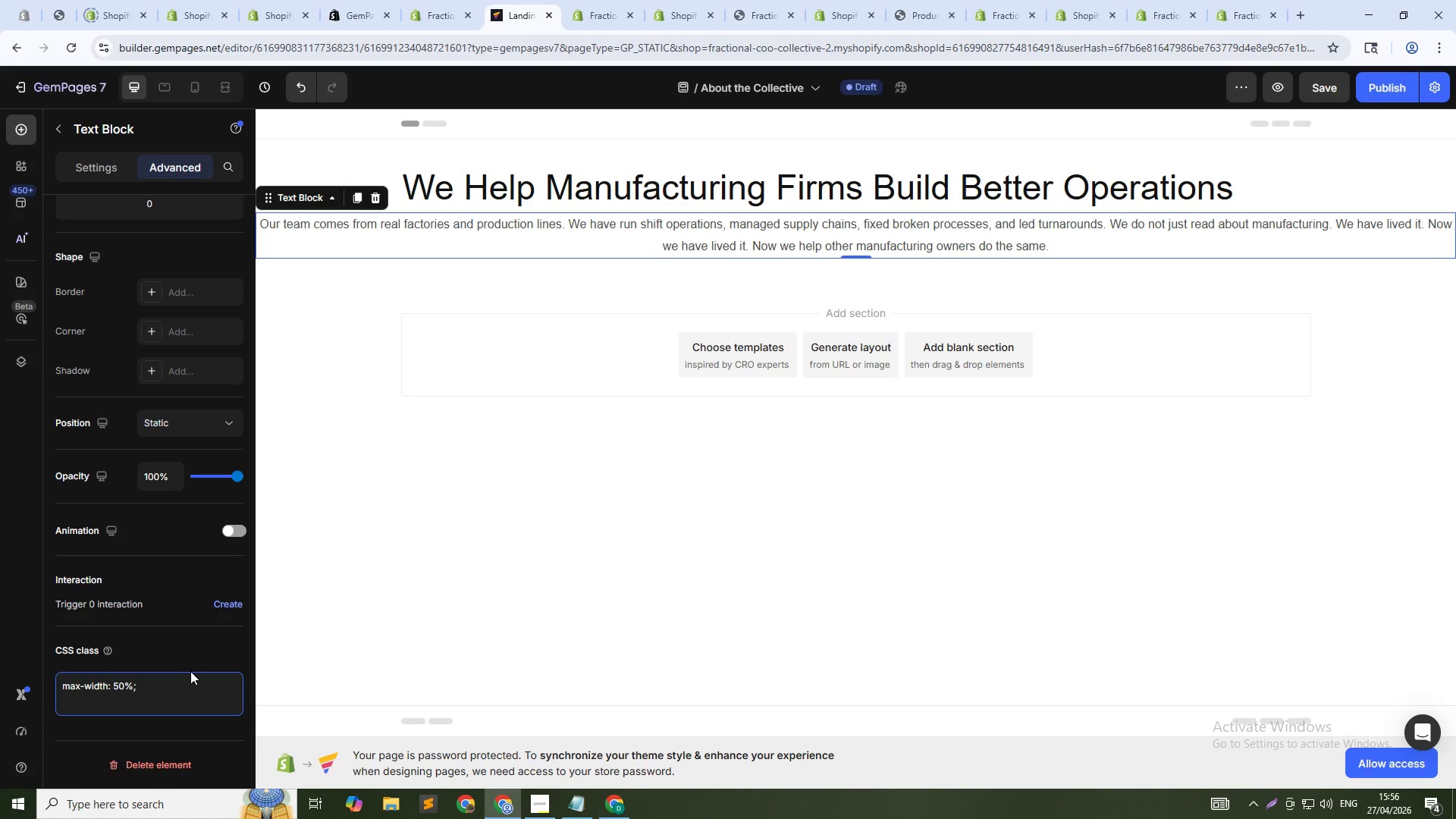 
type(margin: 0 auot;)
 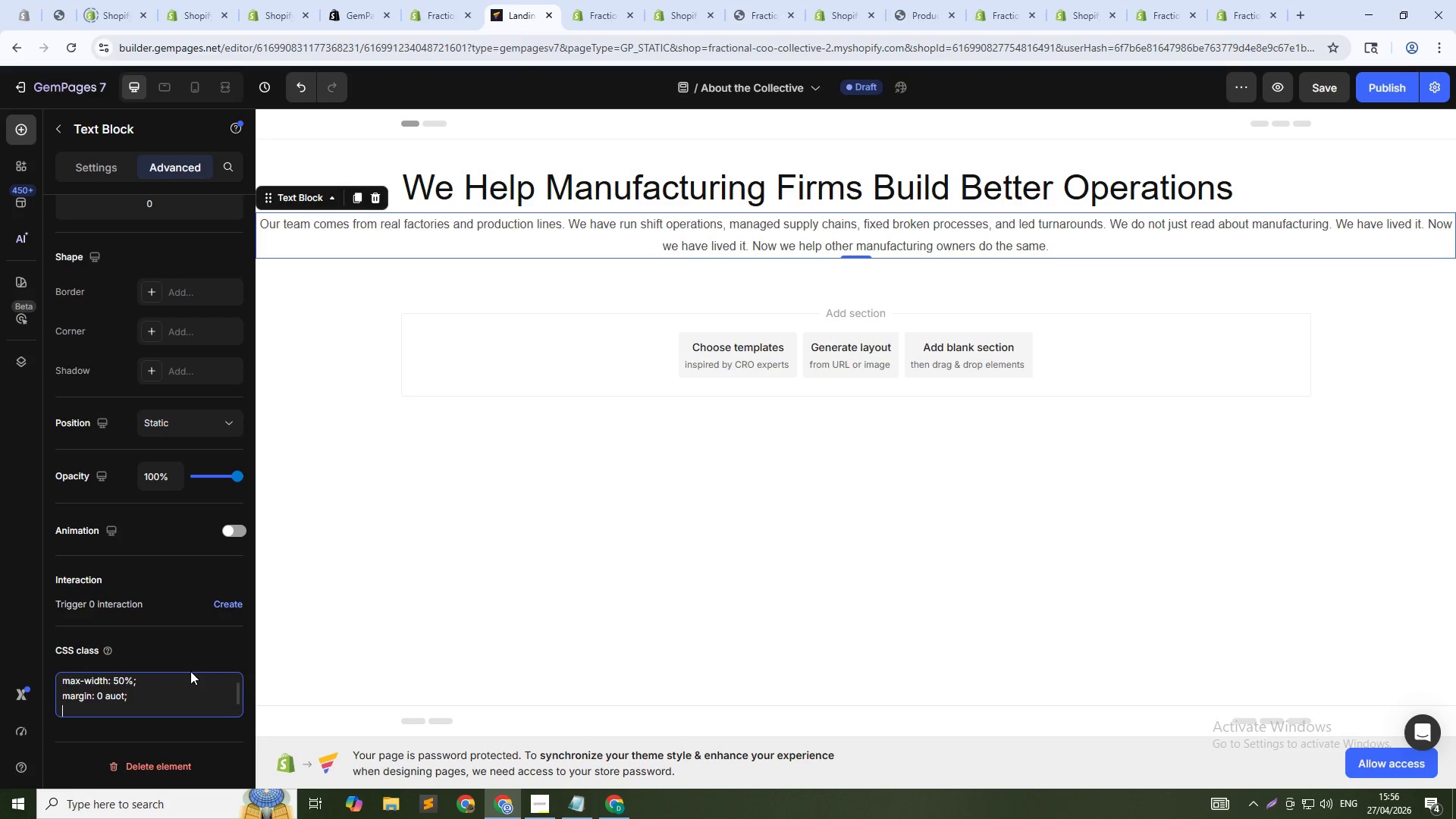 
key(Enter)
 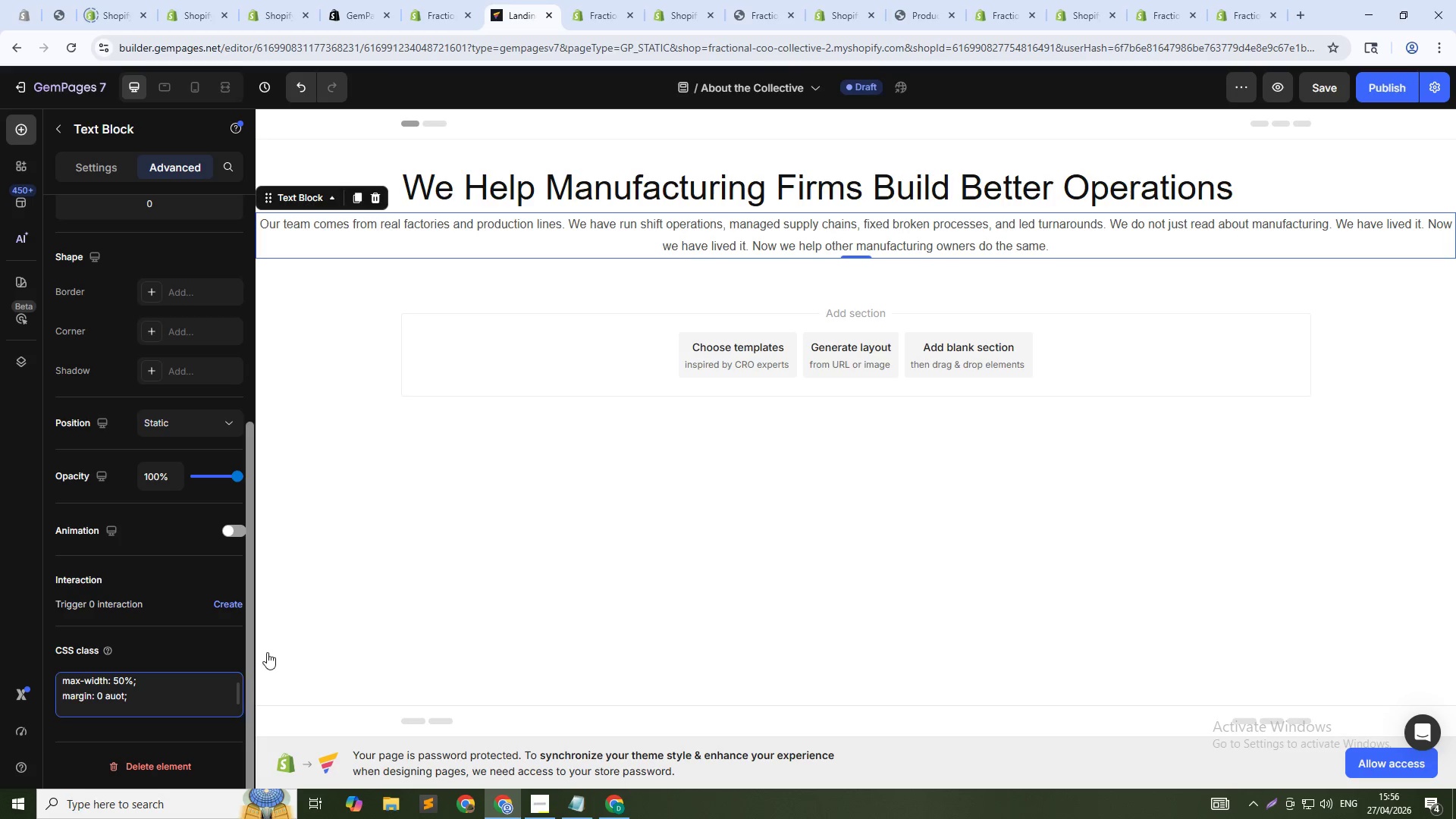 
left_click([374, 494])
 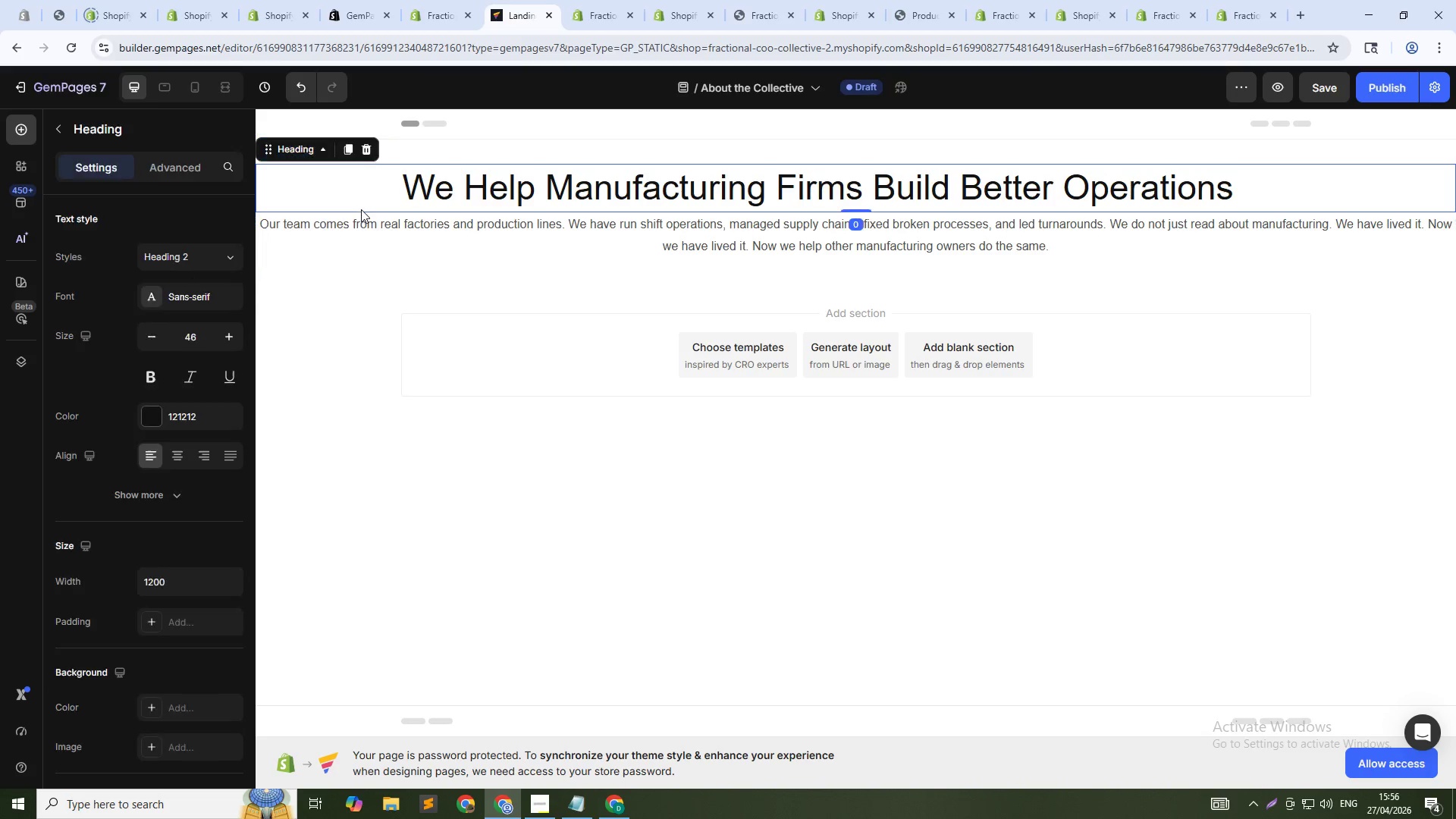 
left_click([368, 225])
 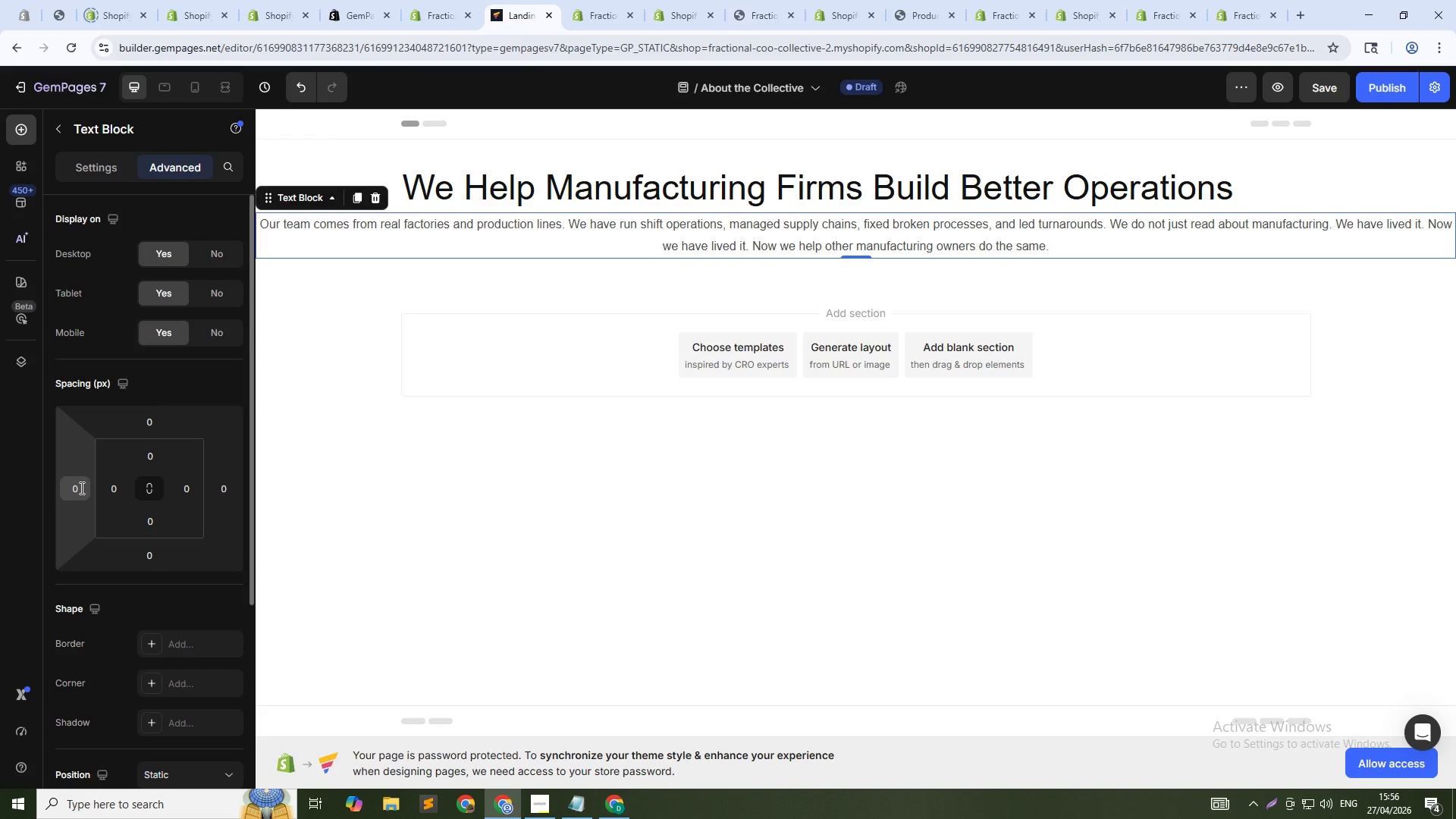 
left_click([80, 491])
 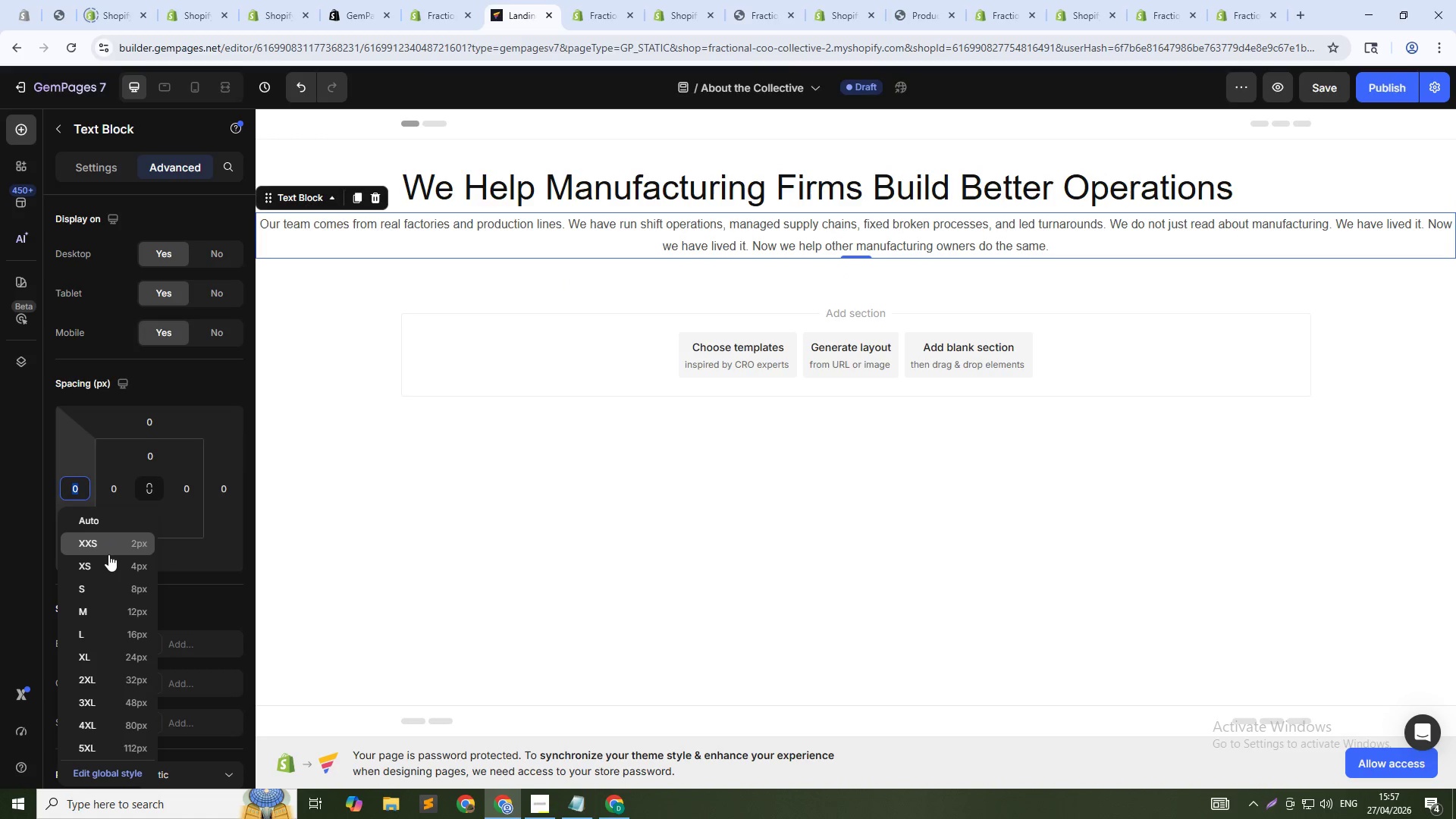 
key(Numpad2)
 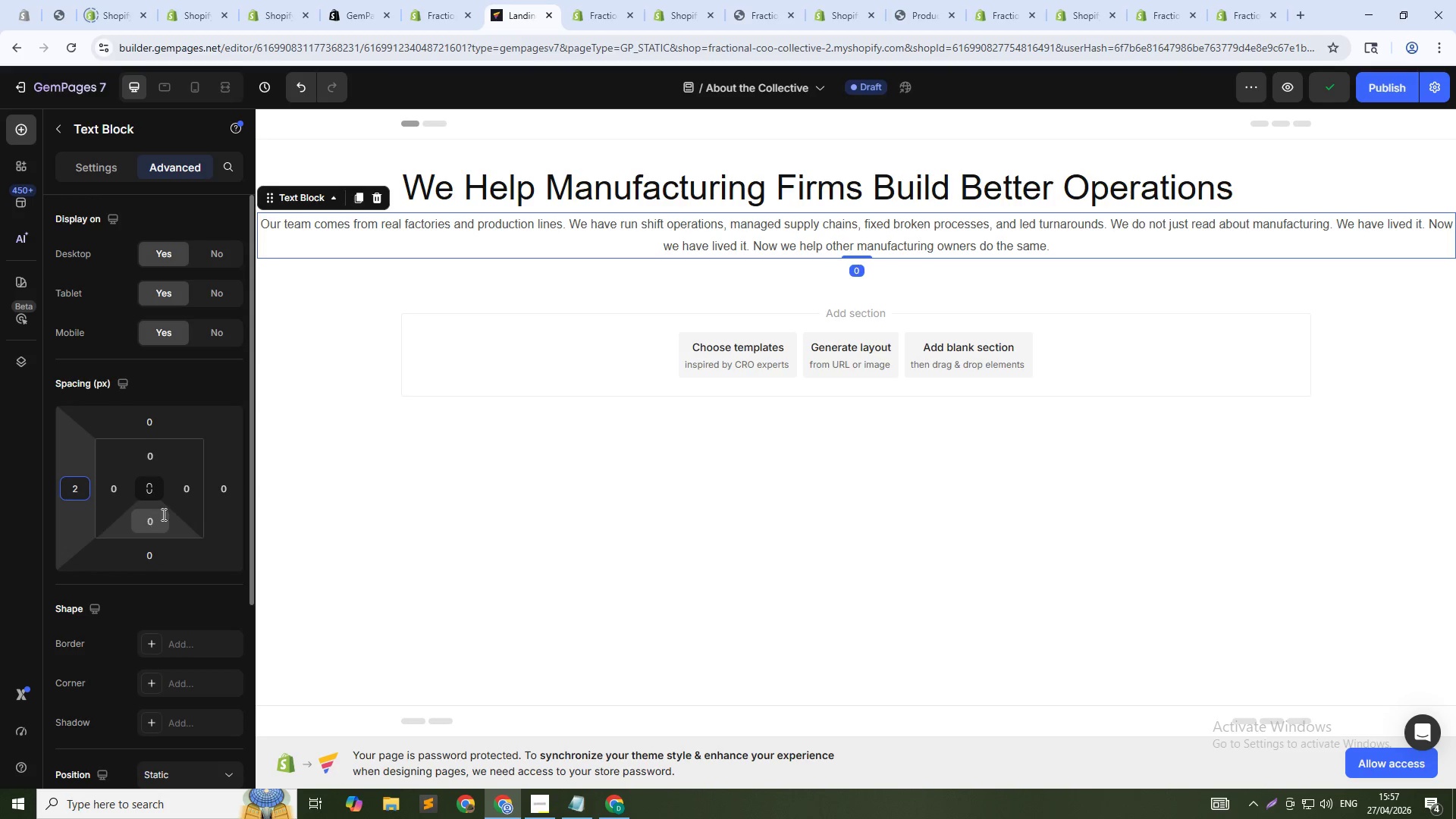 
key(Numpad0)
 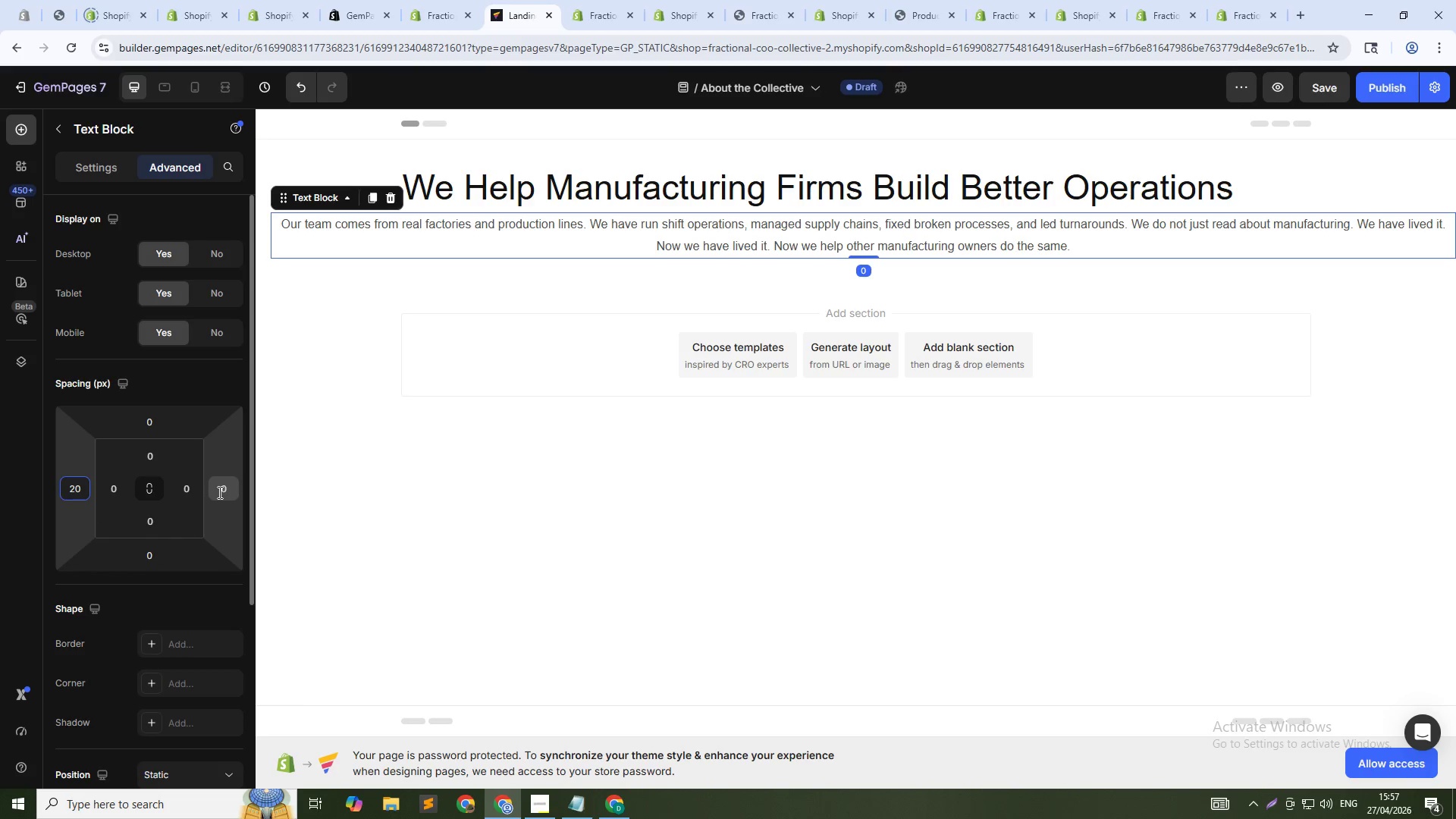 
double_click([218, 492])
 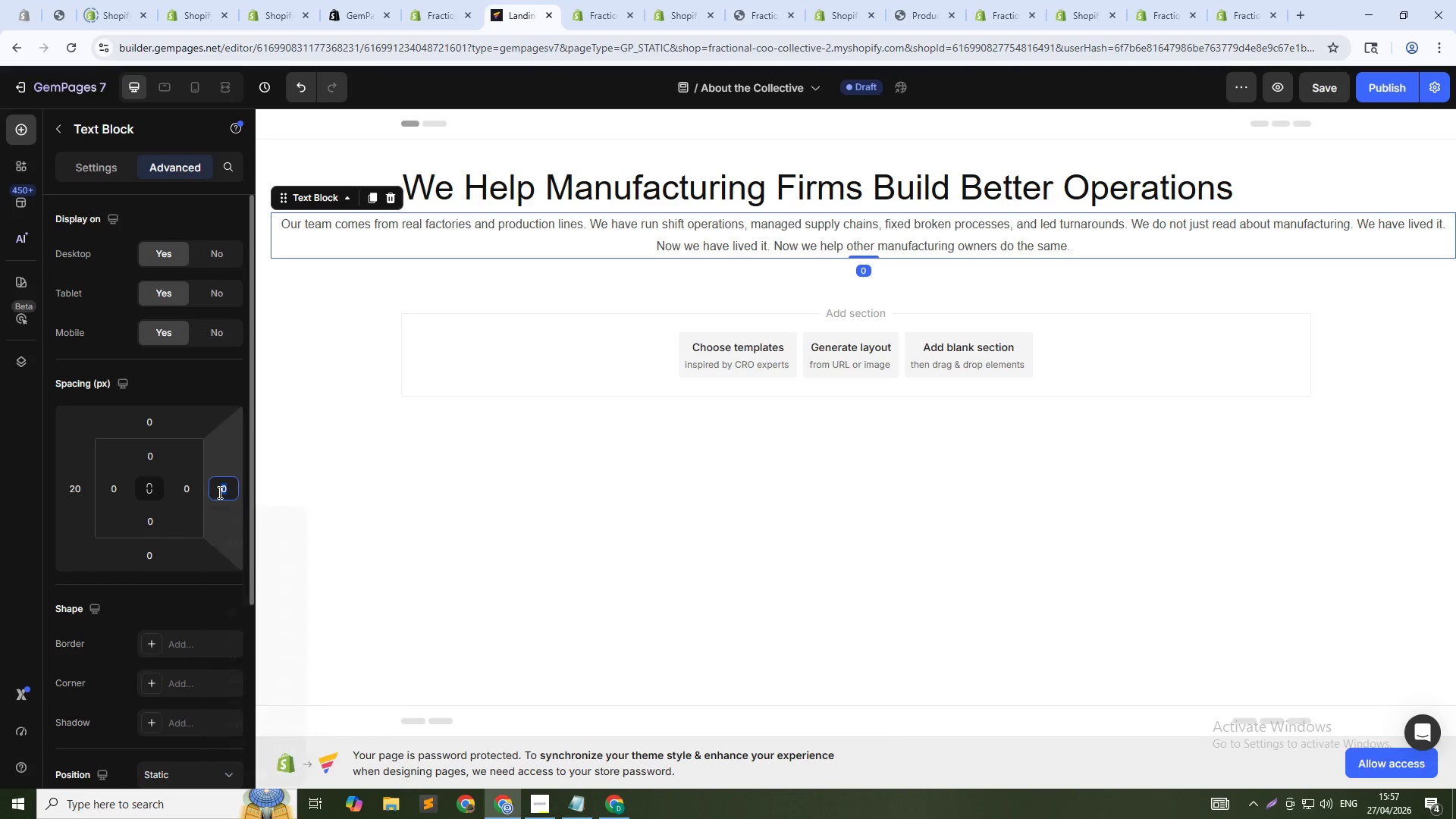 
key(Numpad2)
 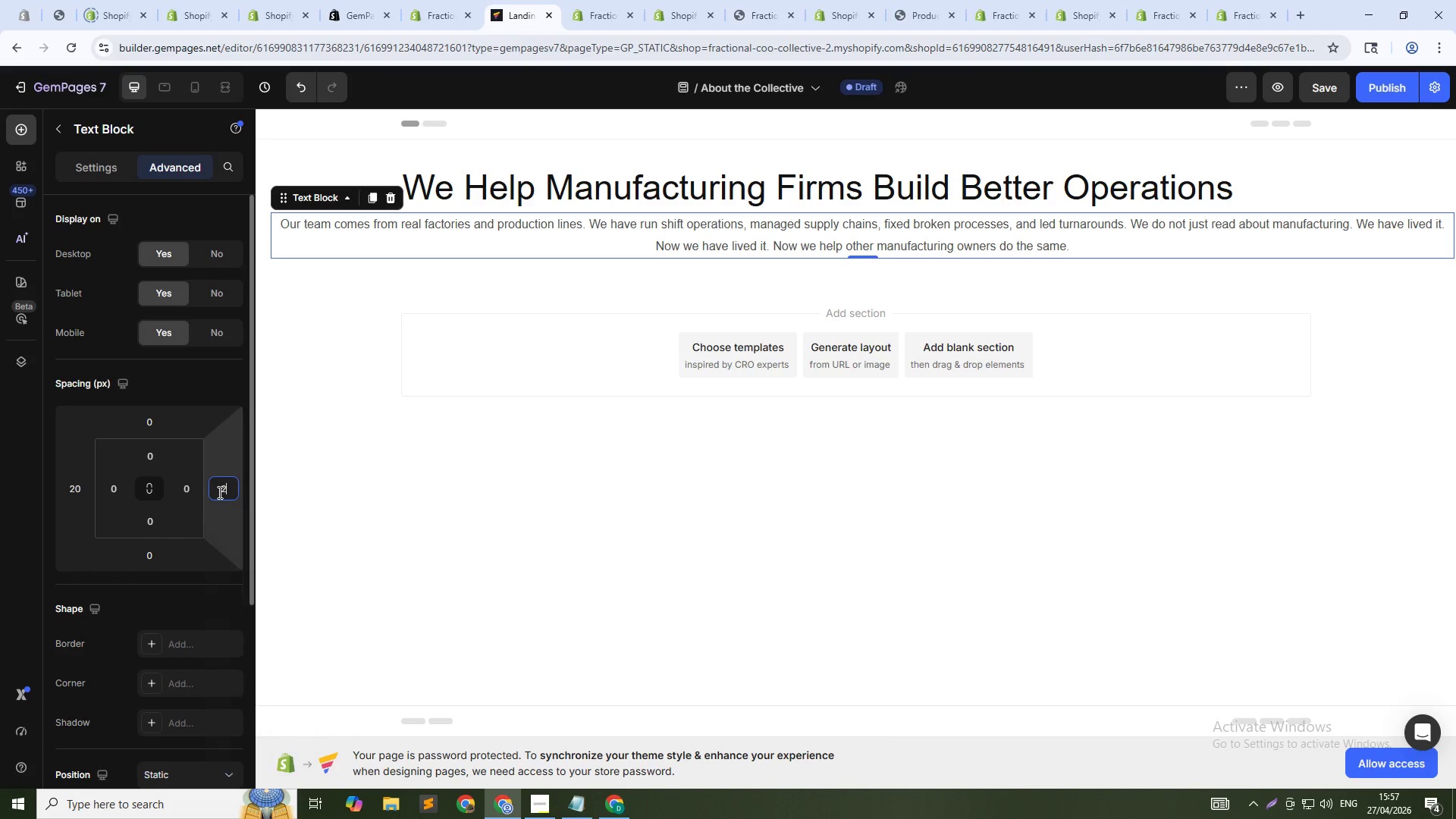 
key(Numpad0)
 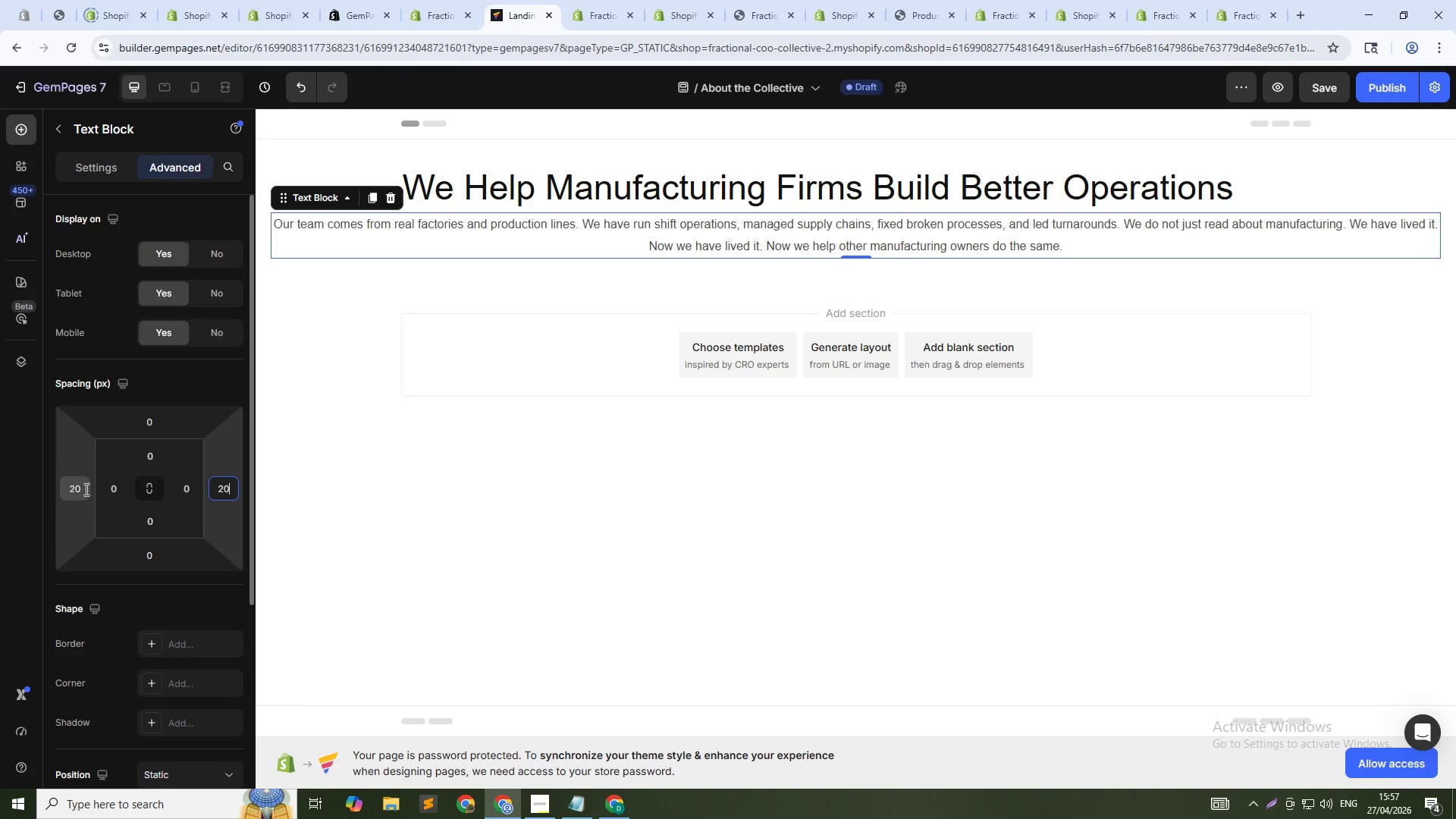 
double_click([82, 487])
 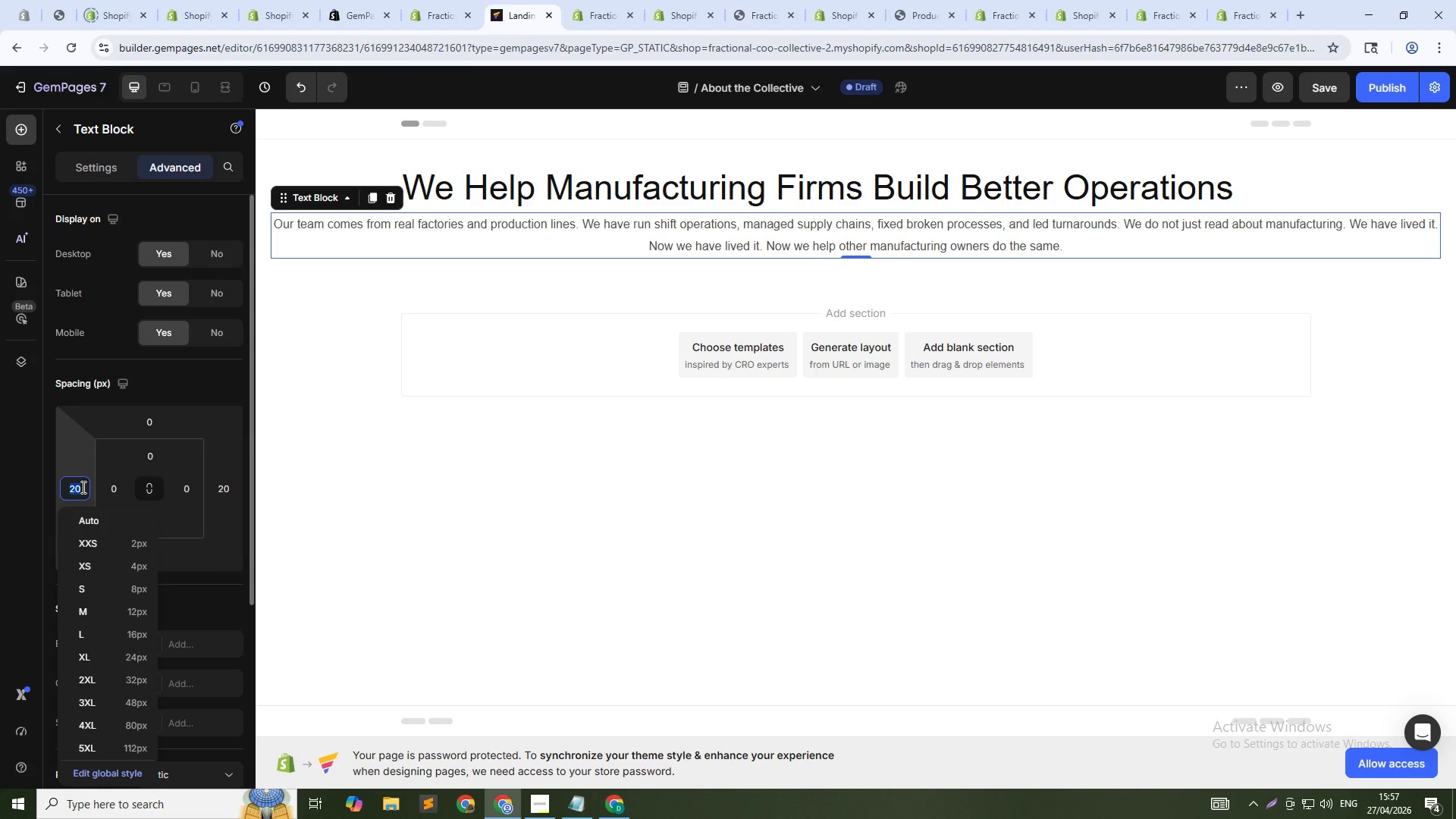 
key(Numpad5)
 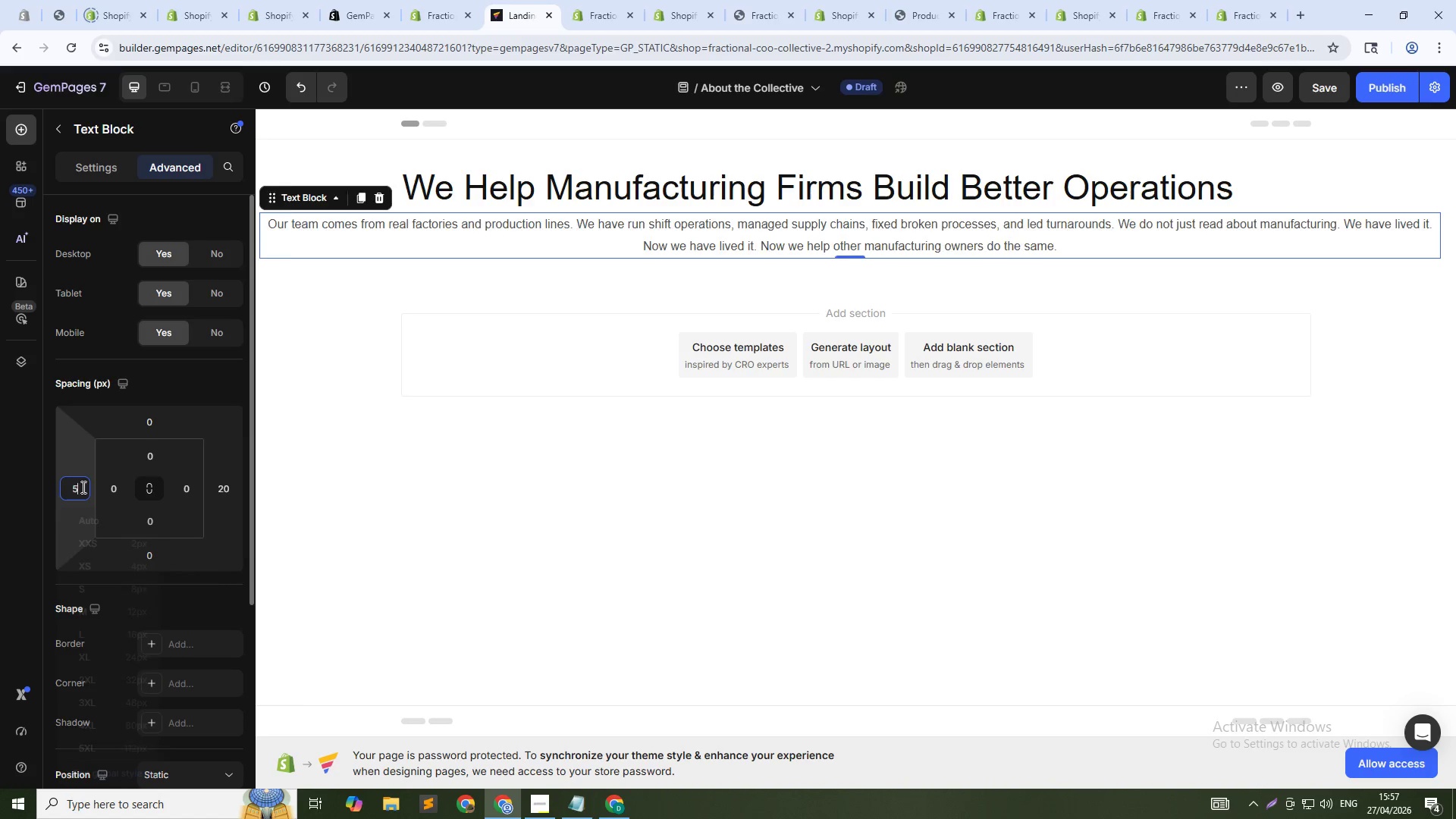 
key(Numpad0)
 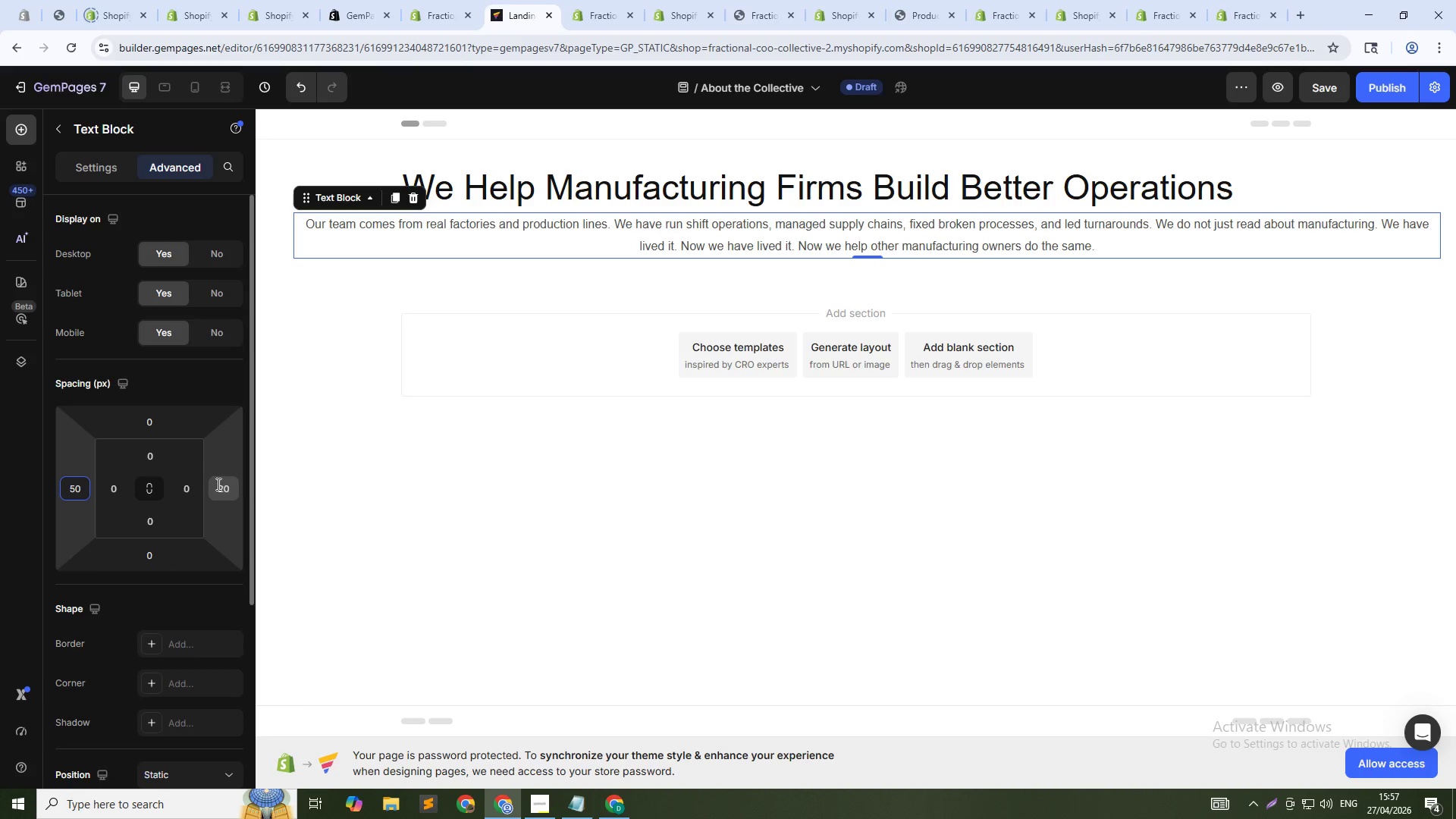 
double_click([217, 484])
 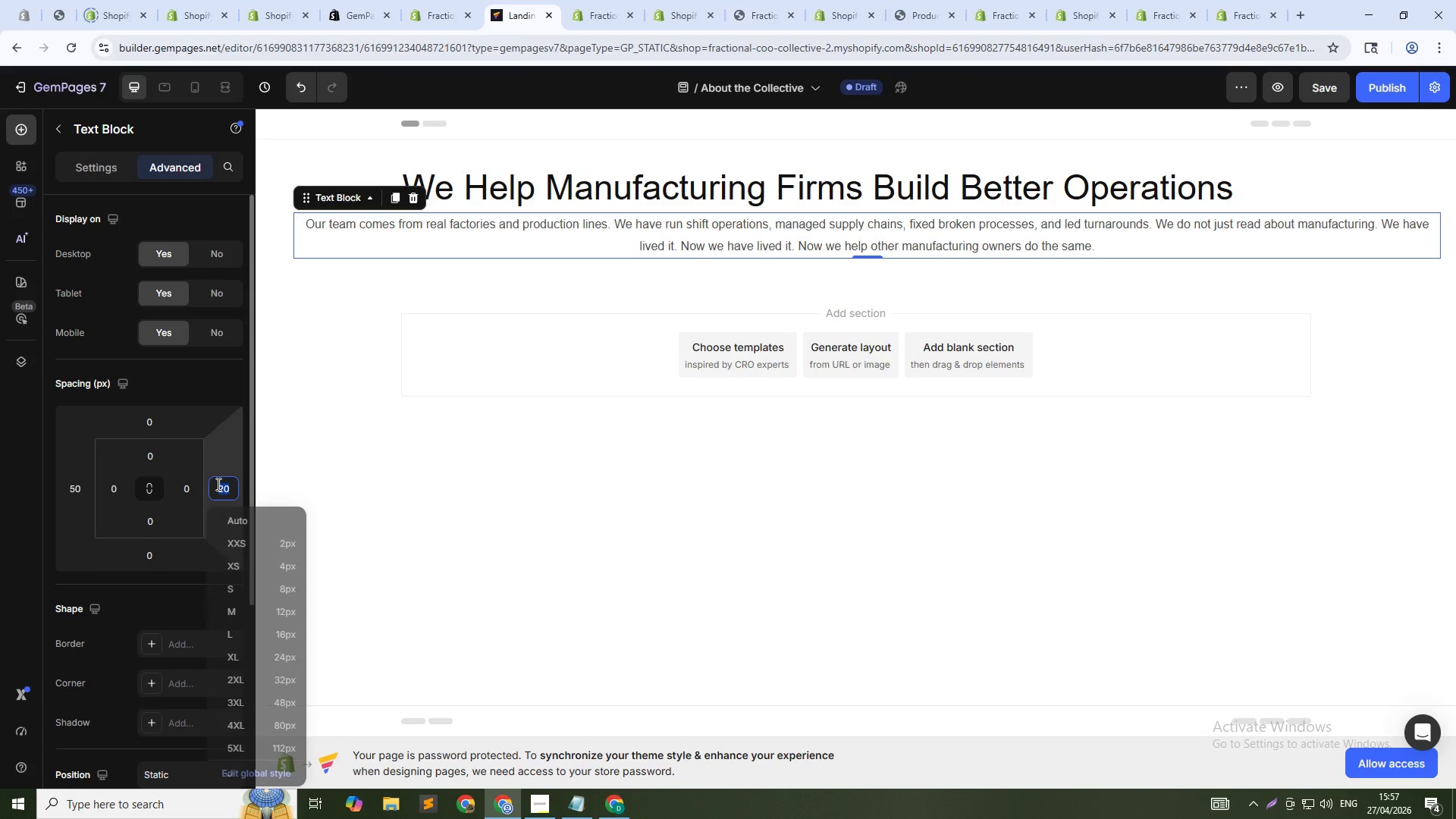 
key(Numpad5)
 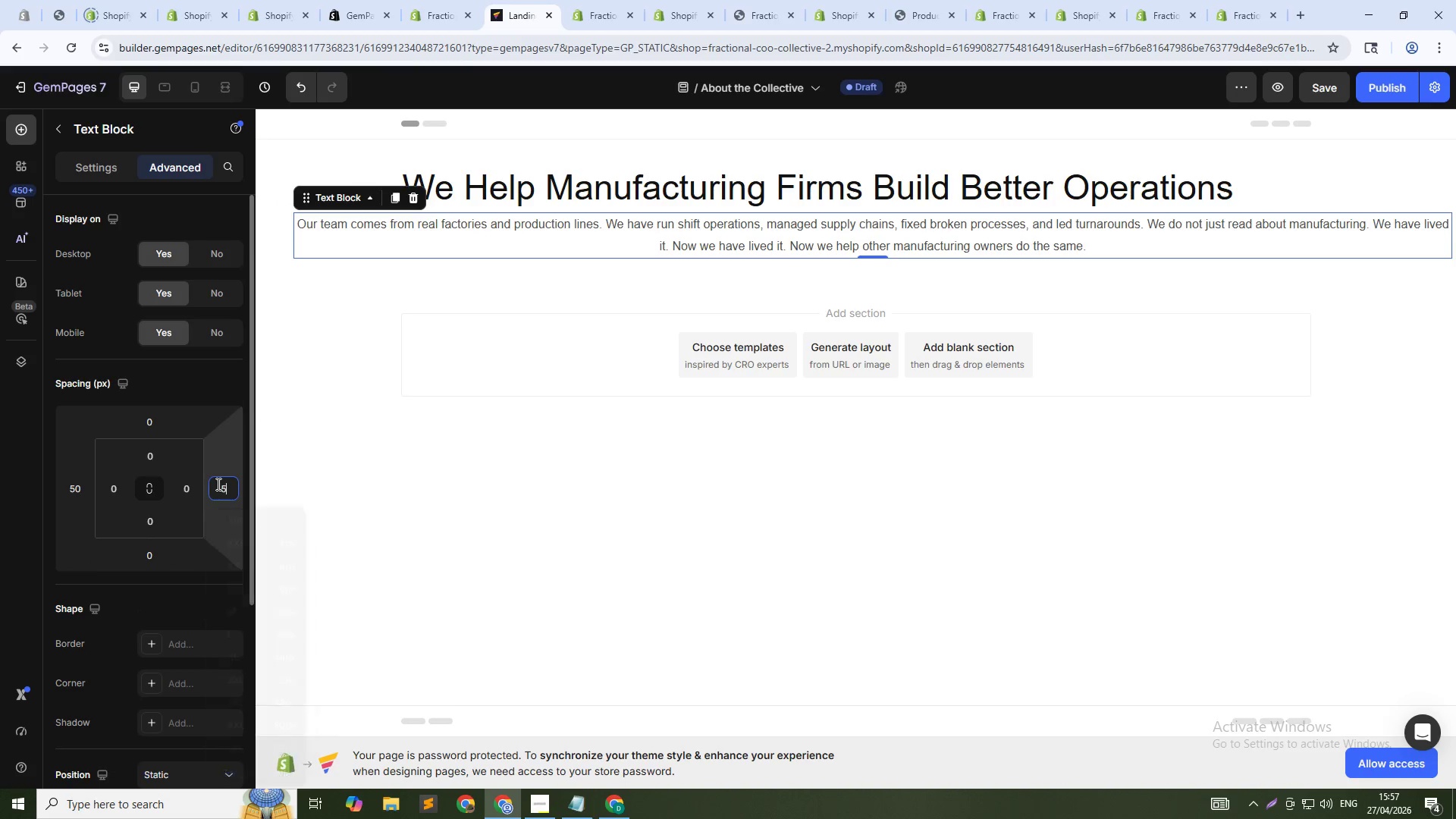 
key(Numpad0)
 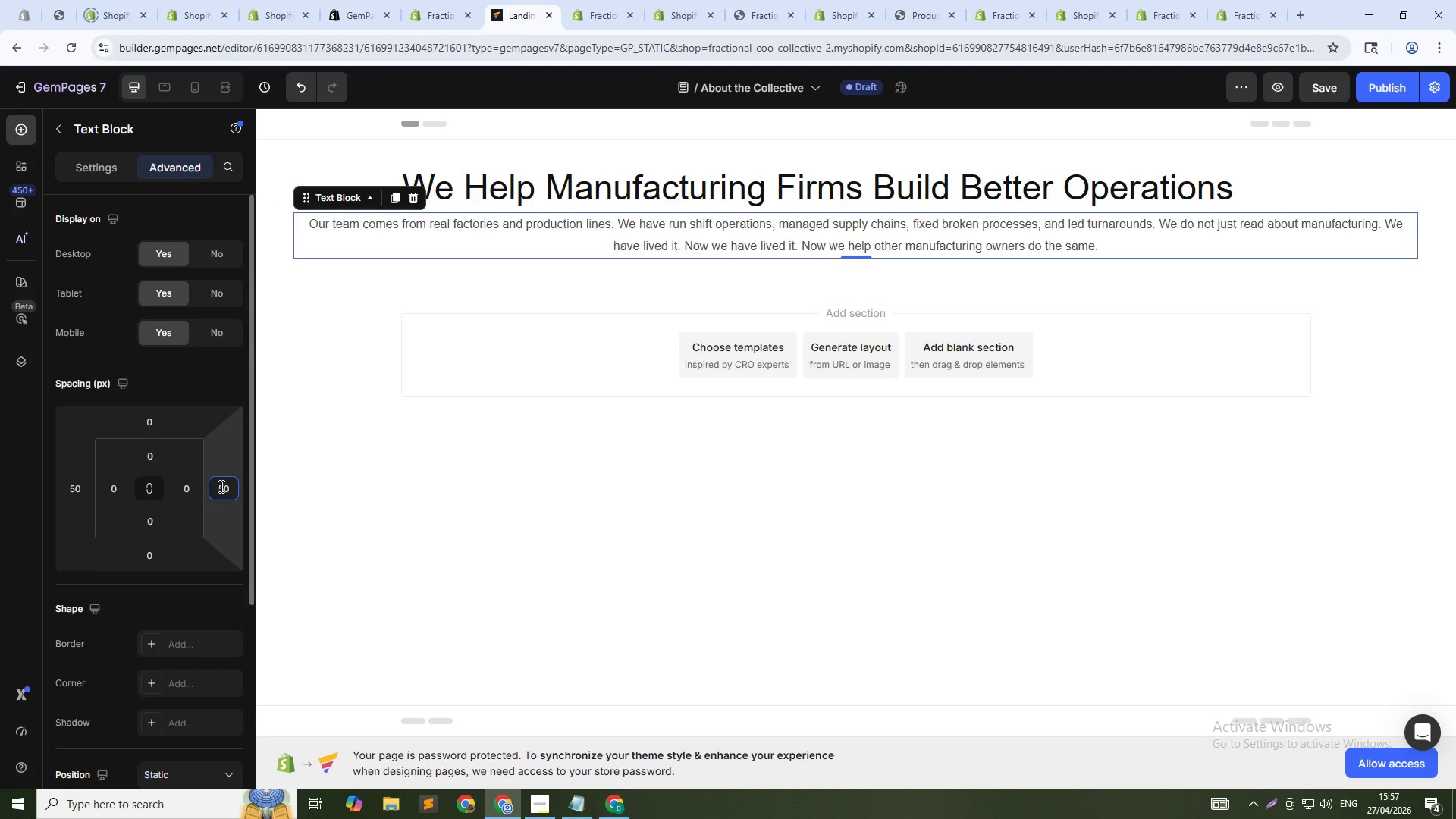 
left_click([222, 485])
 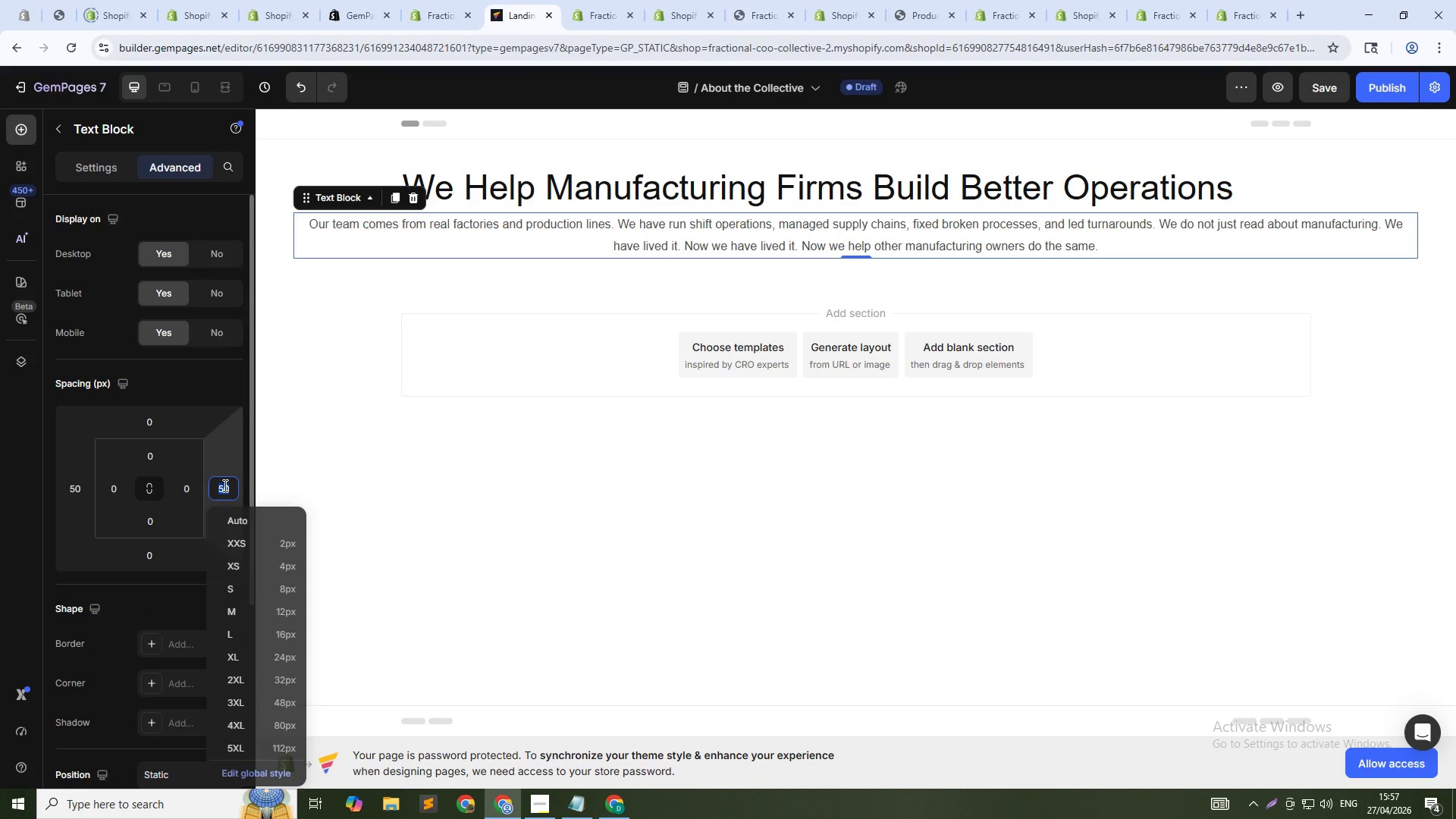 
key(Numpad1)
 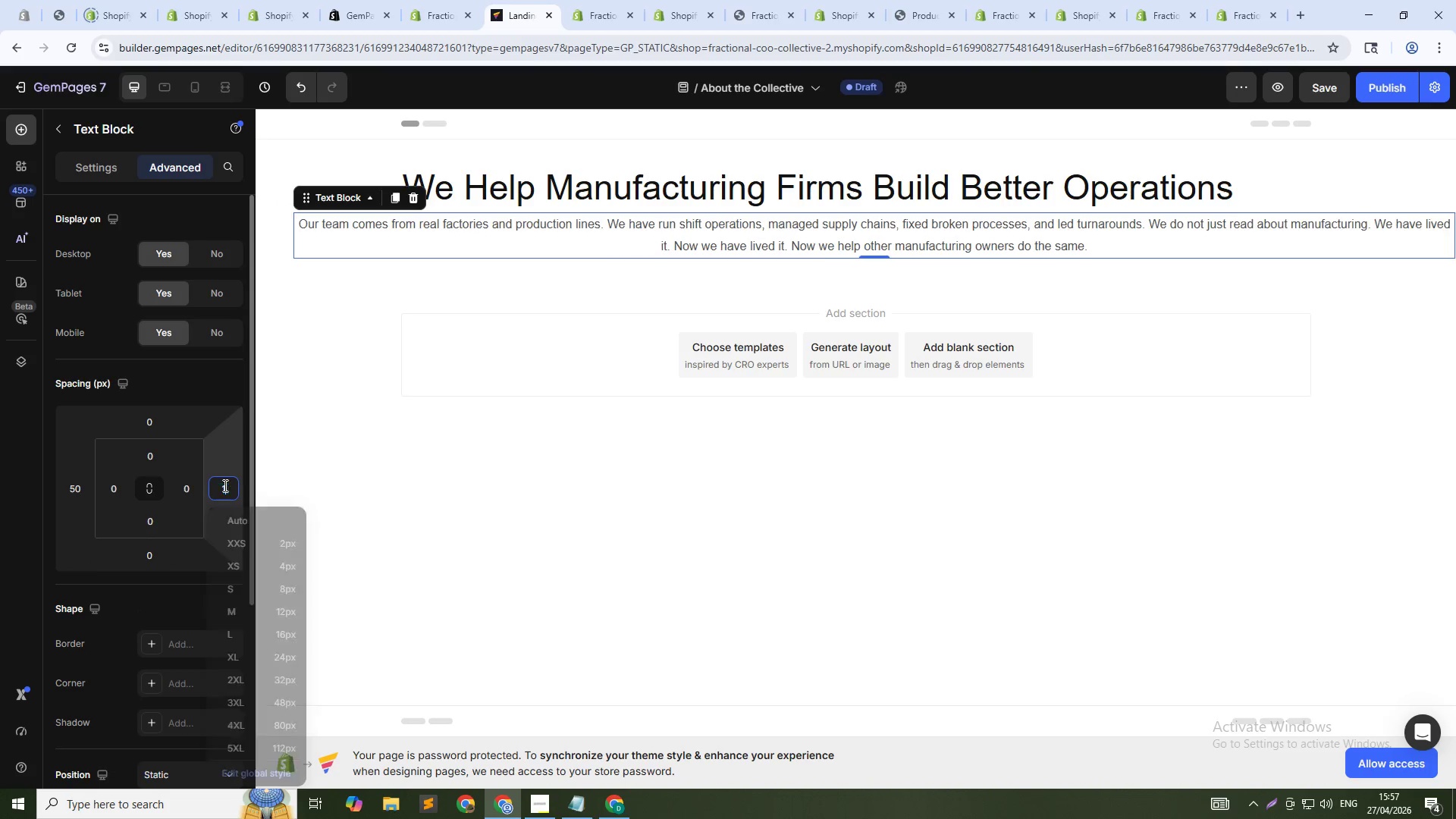 
key(Numpad0)
 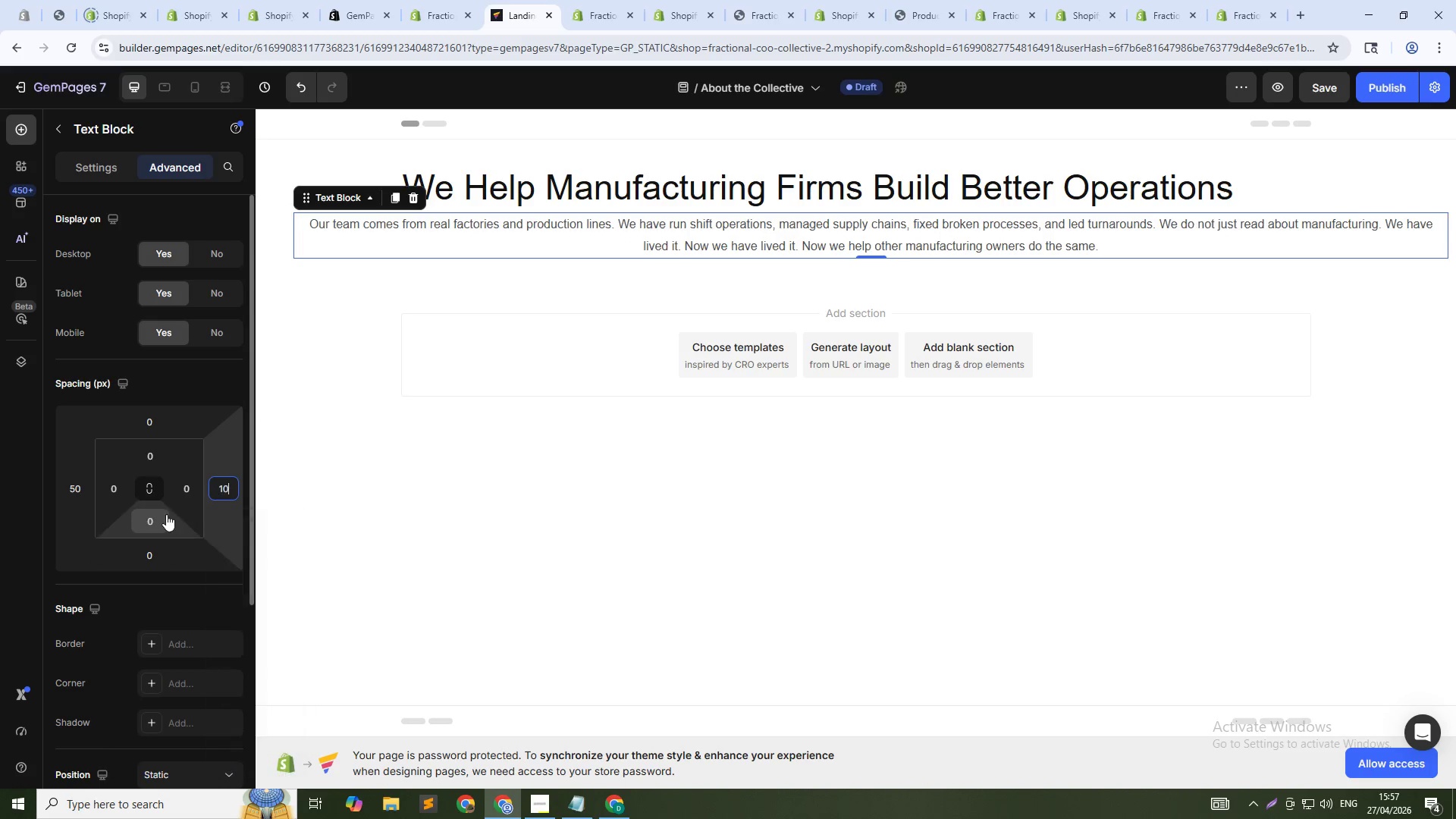 
key(Numpad0)
 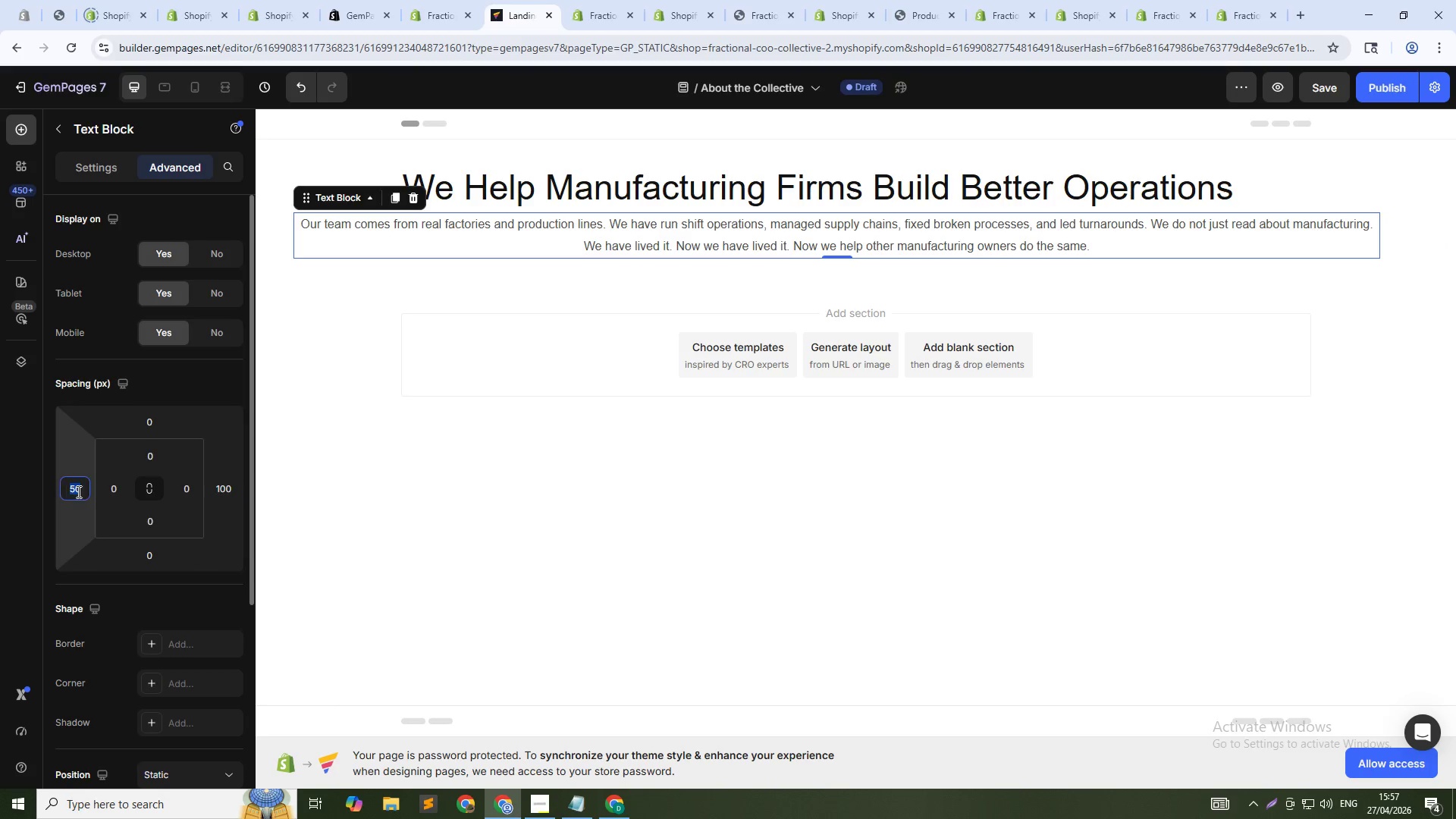 
double_click([77, 491])
 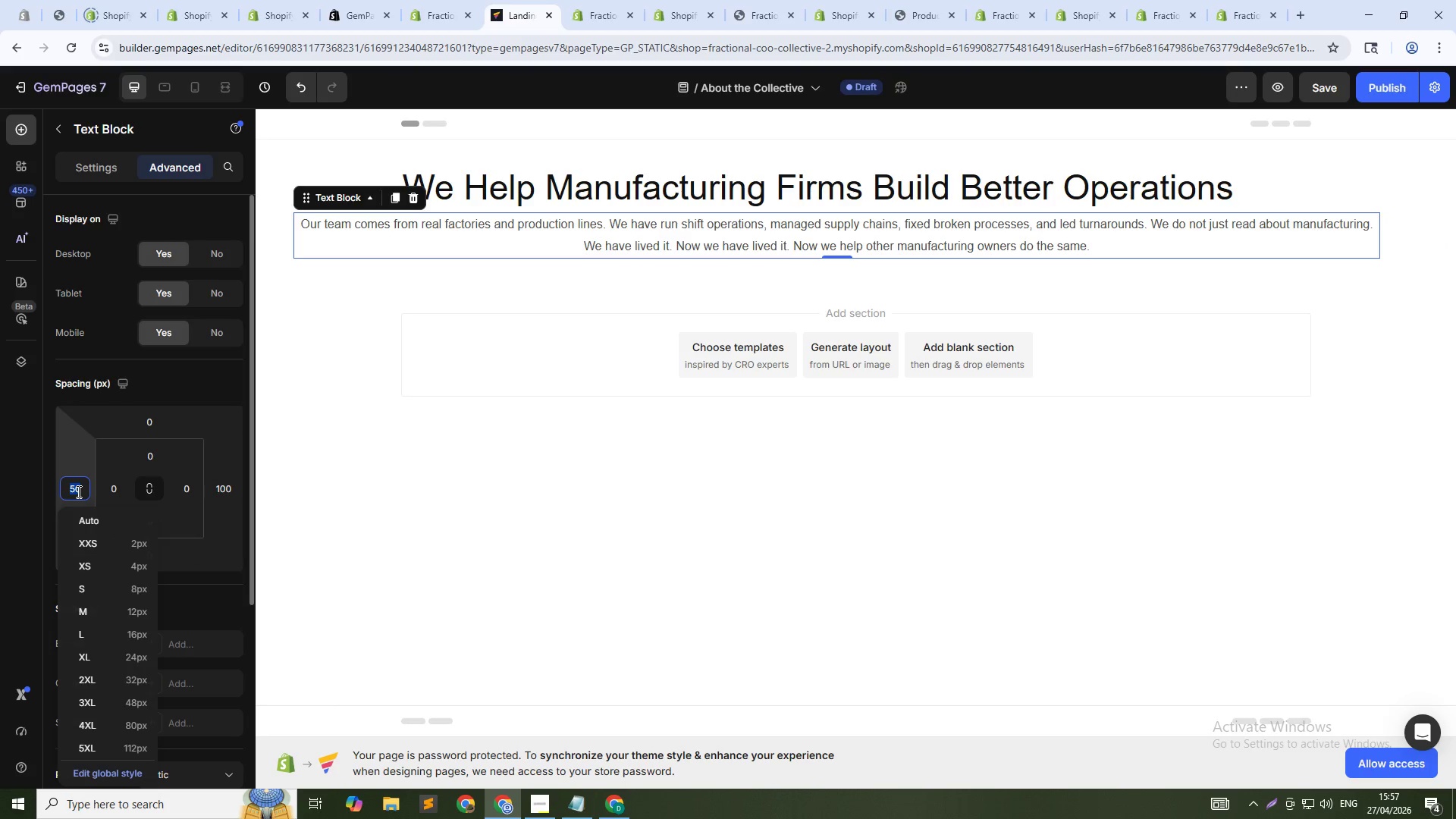 
key(Numpad1)
 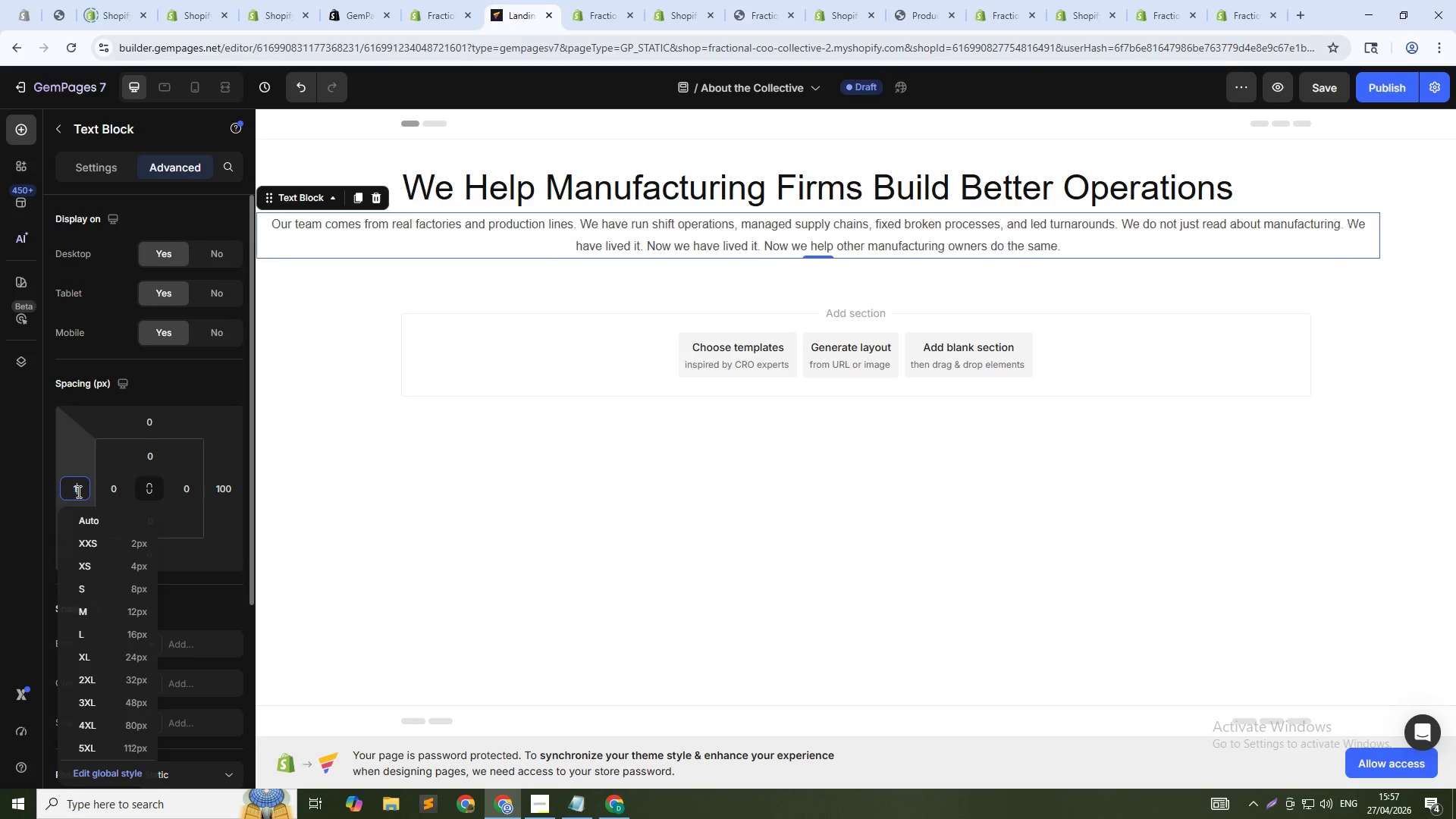 
key(Numpad0)
 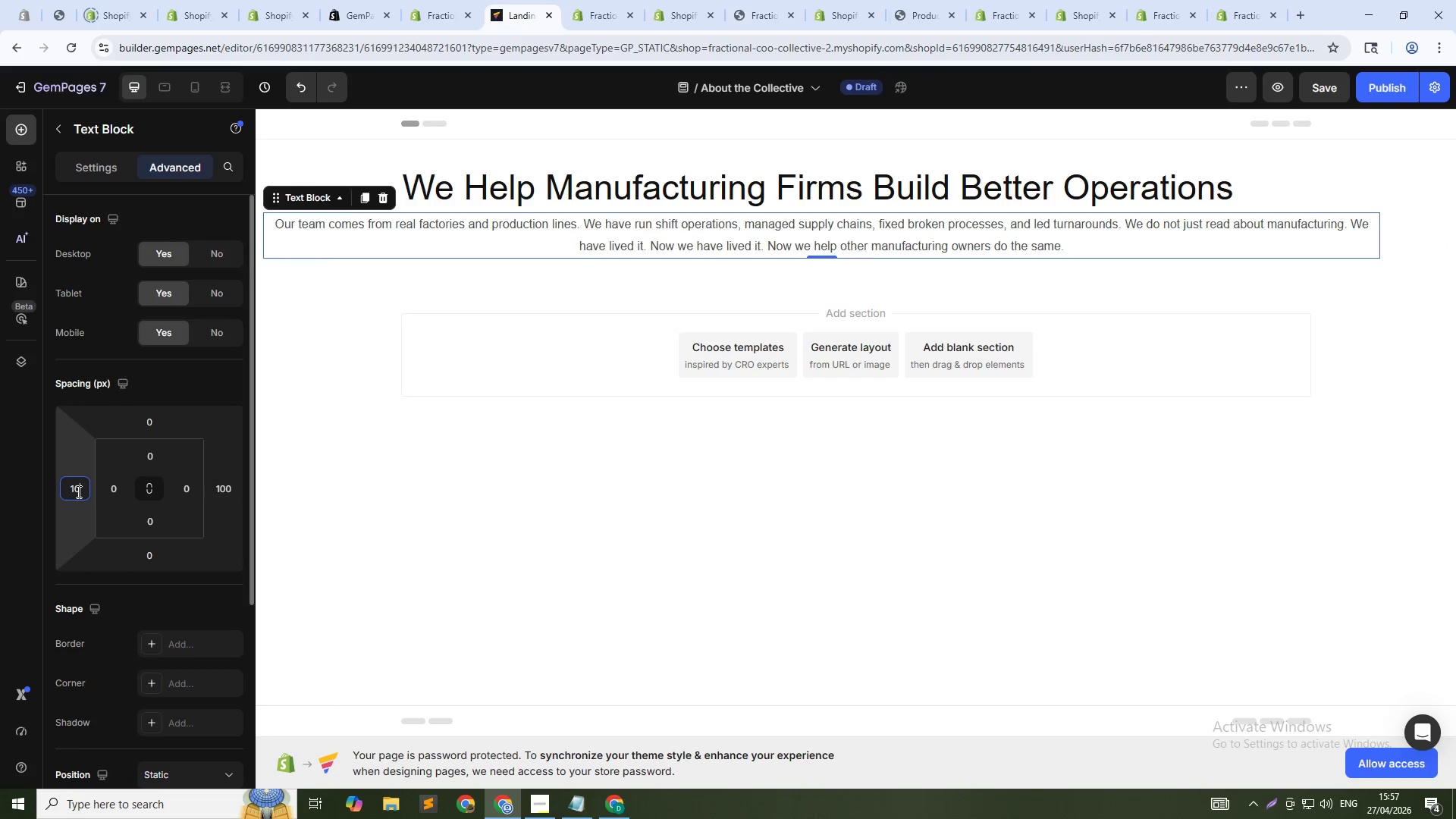 
key(Numpad0)
 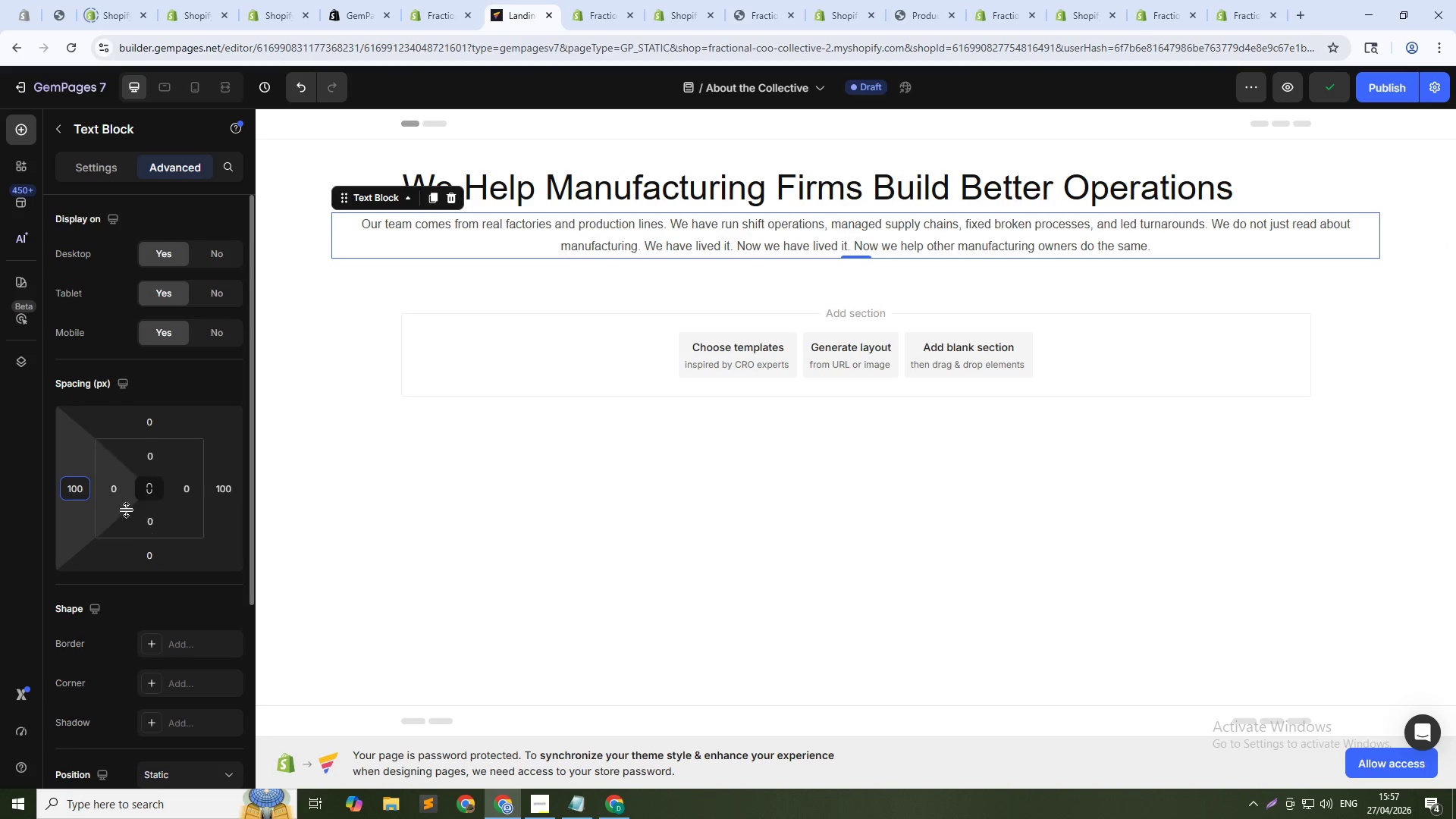 
wait(5.09)
 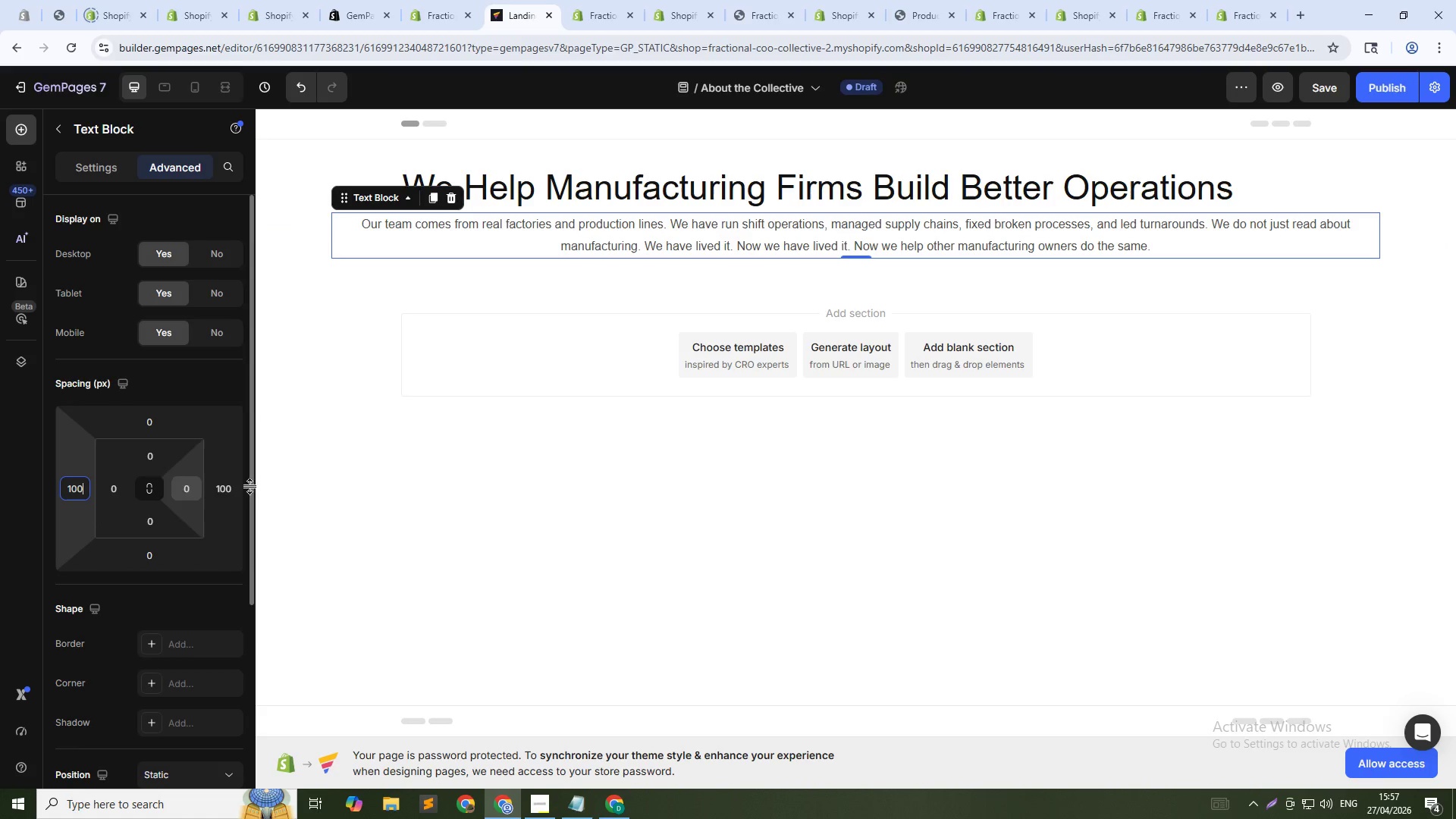 
double_click([74, 493])
 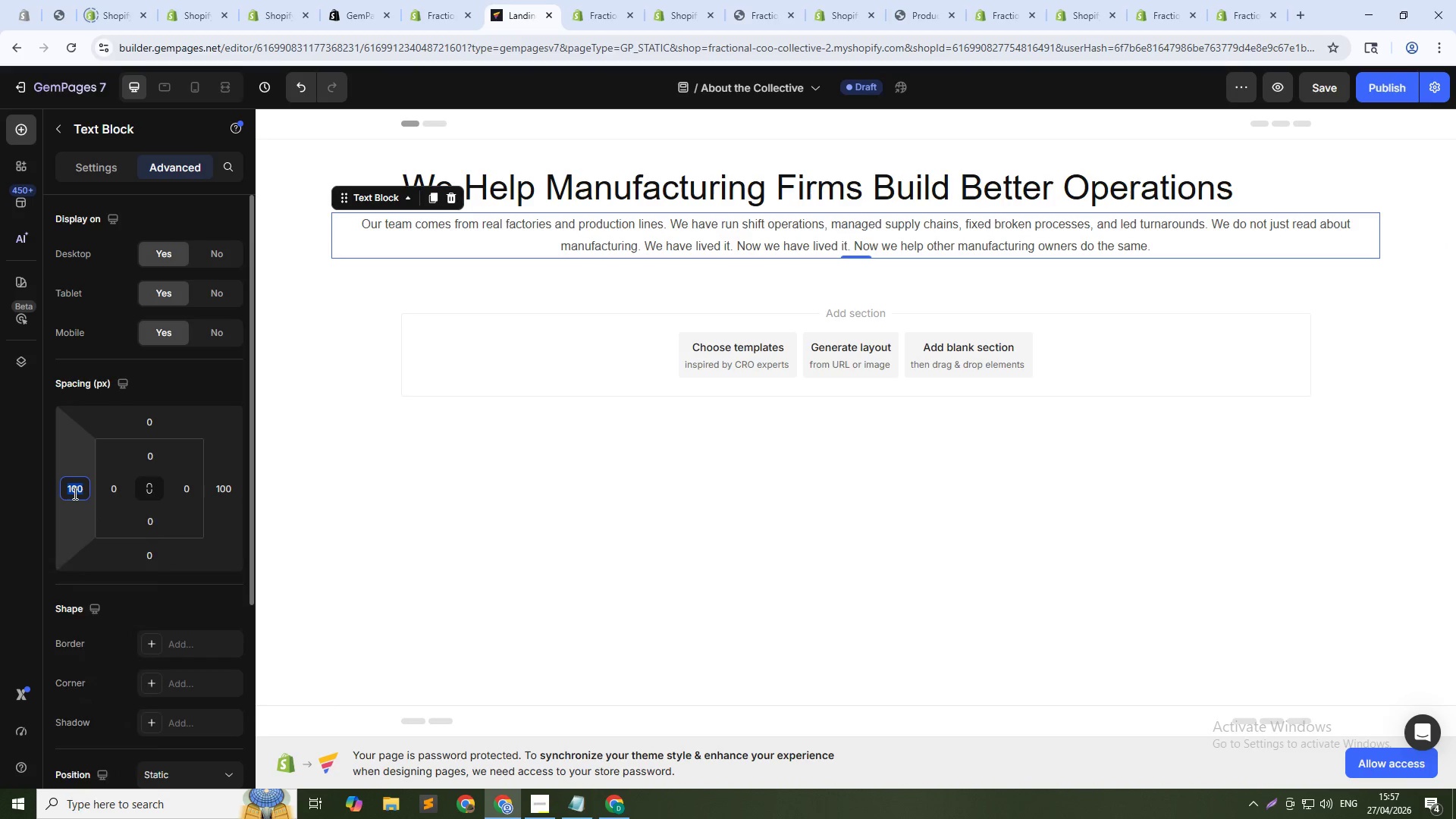 
triple_click([74, 493])
 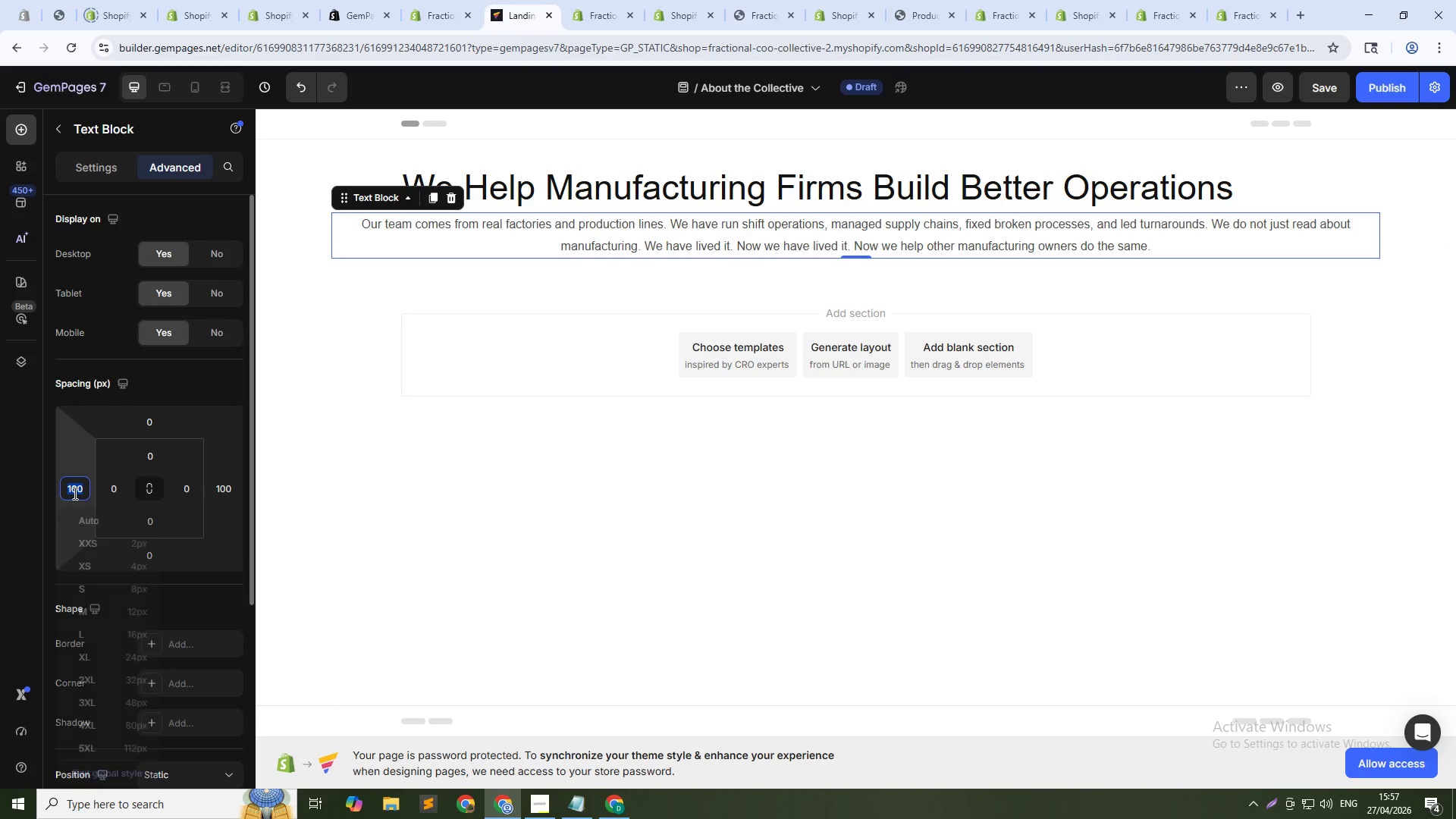 
key(Numpad2)
 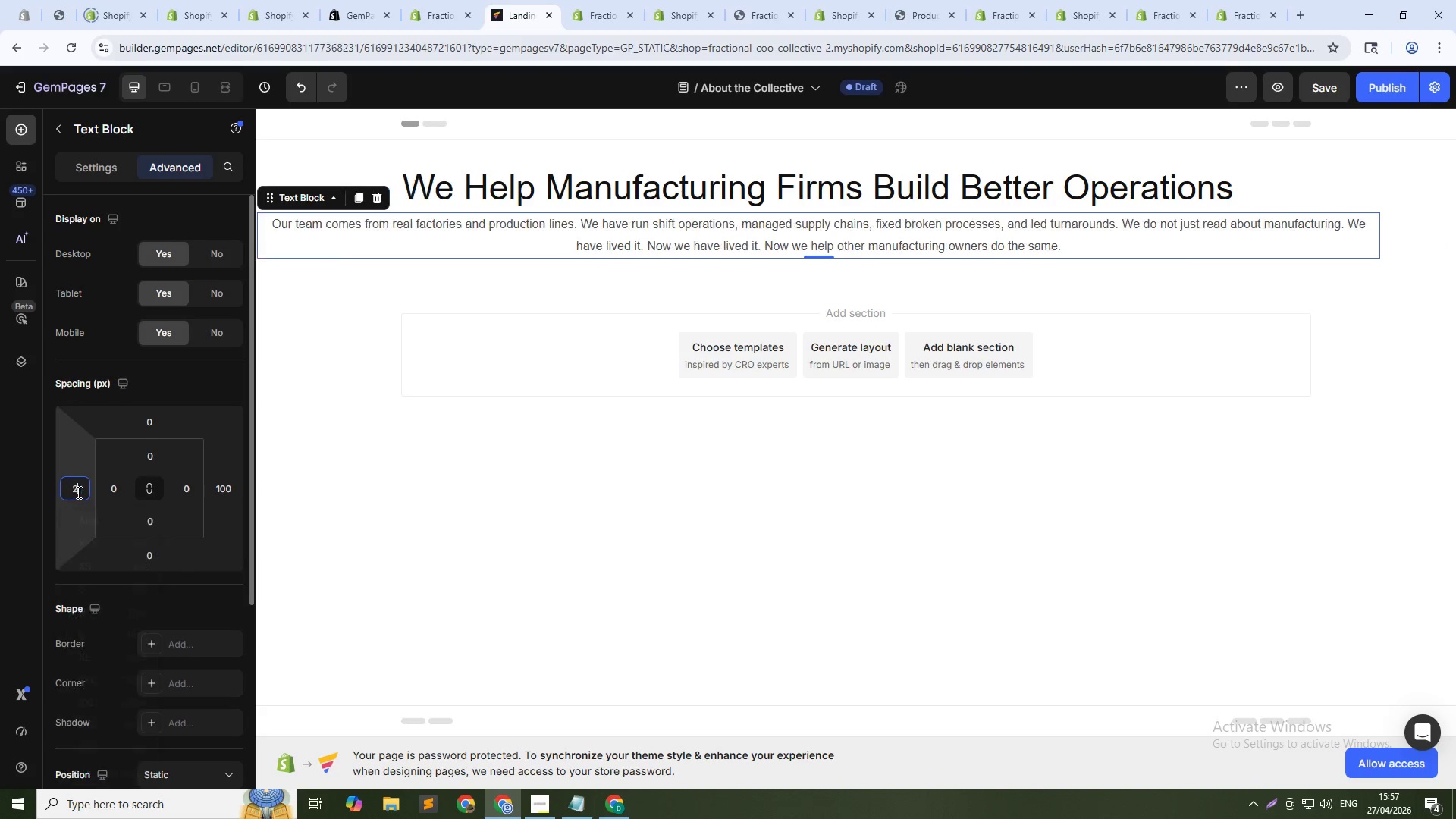 
key(Numpad0)
 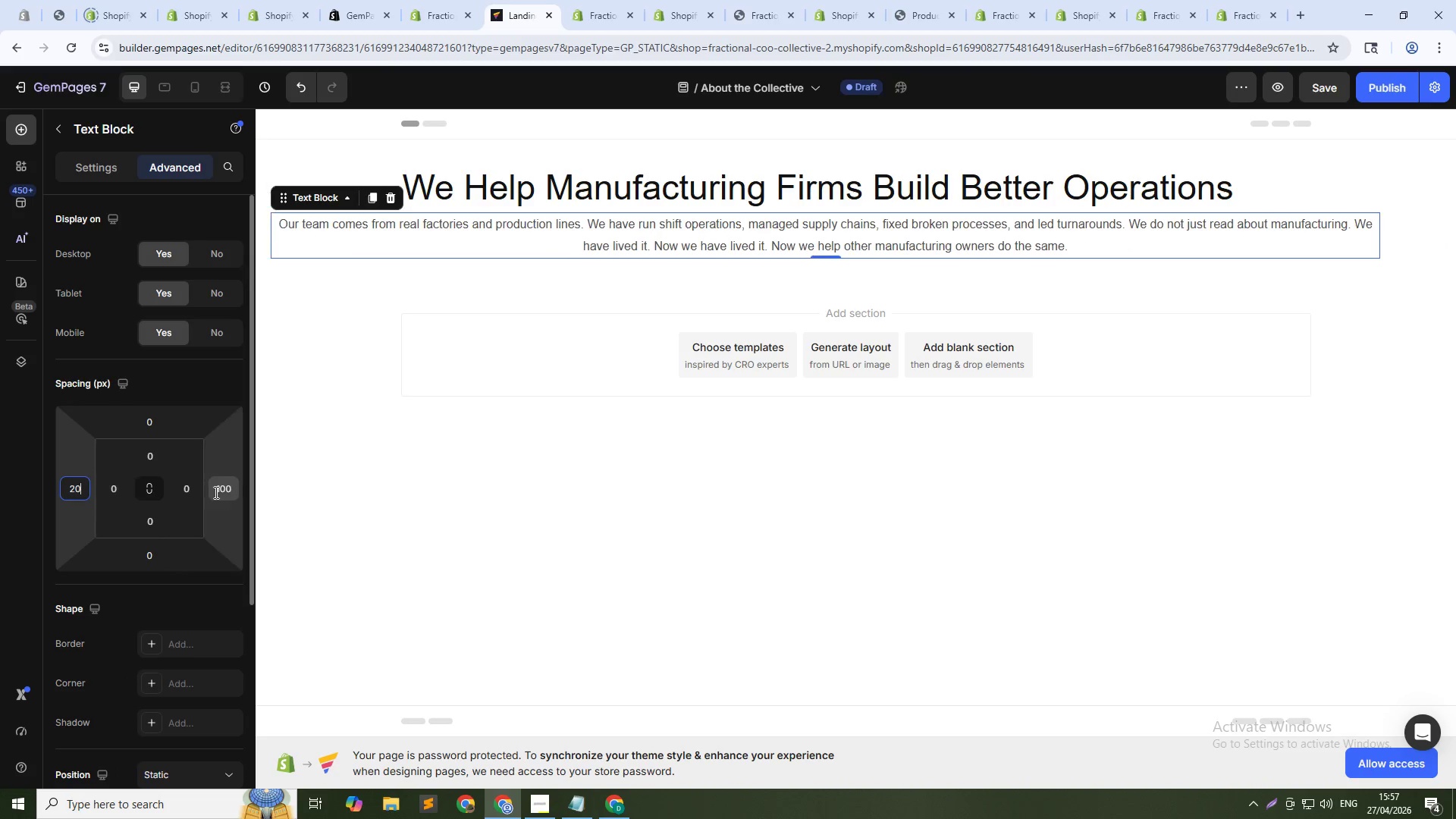 
key(Numpad0)
 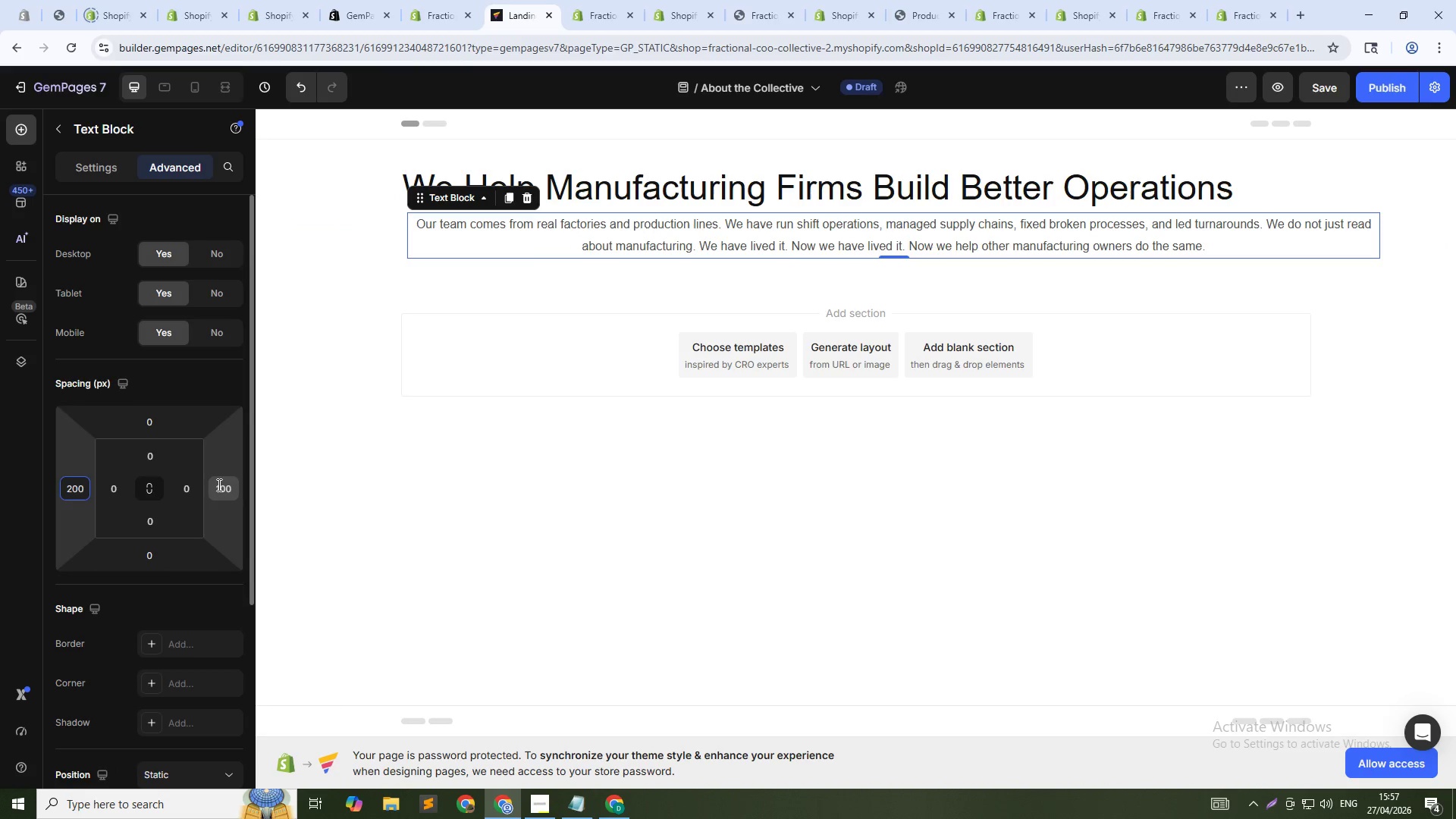 
double_click([218, 485])
 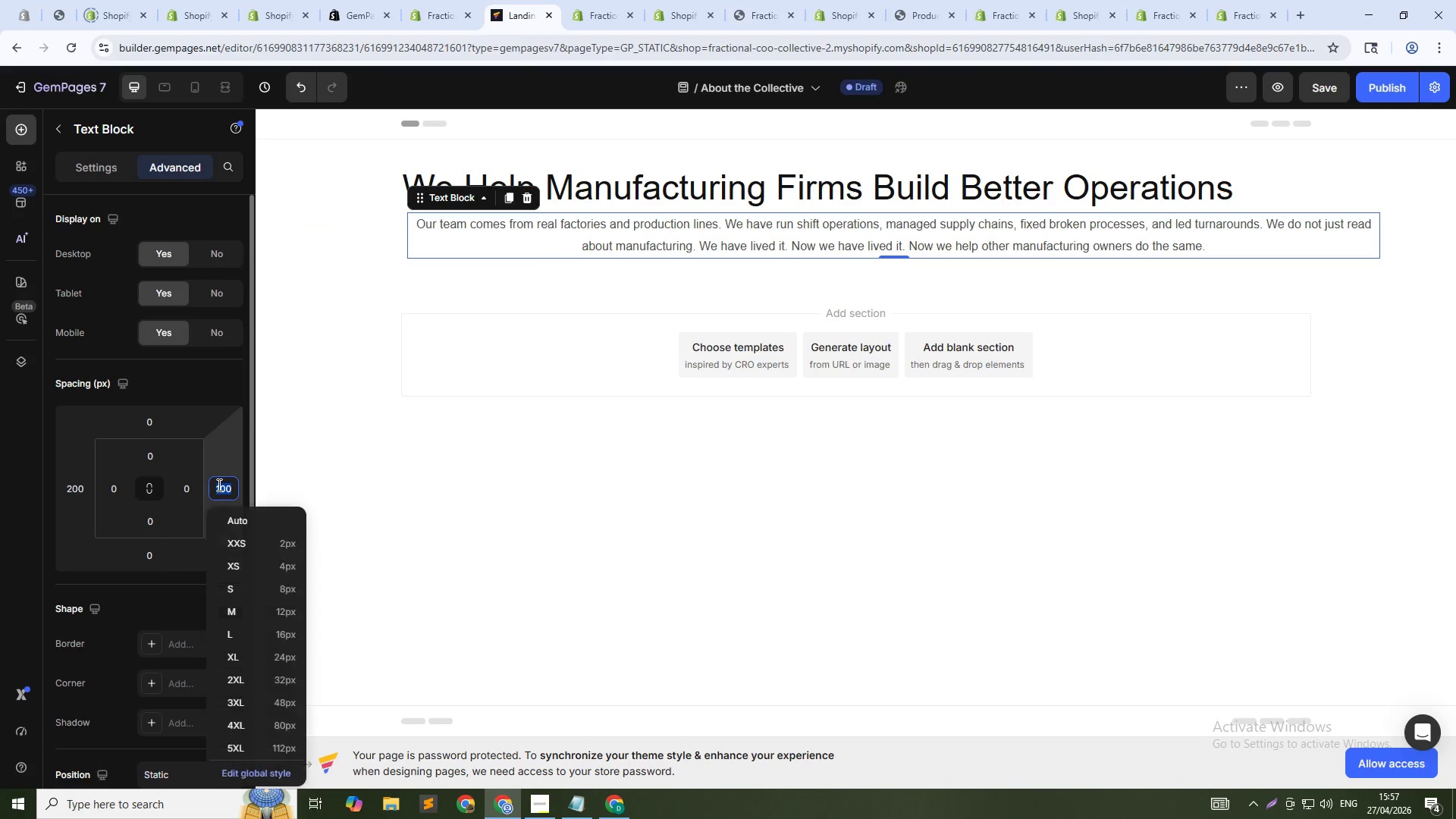 
triple_click([218, 485])
 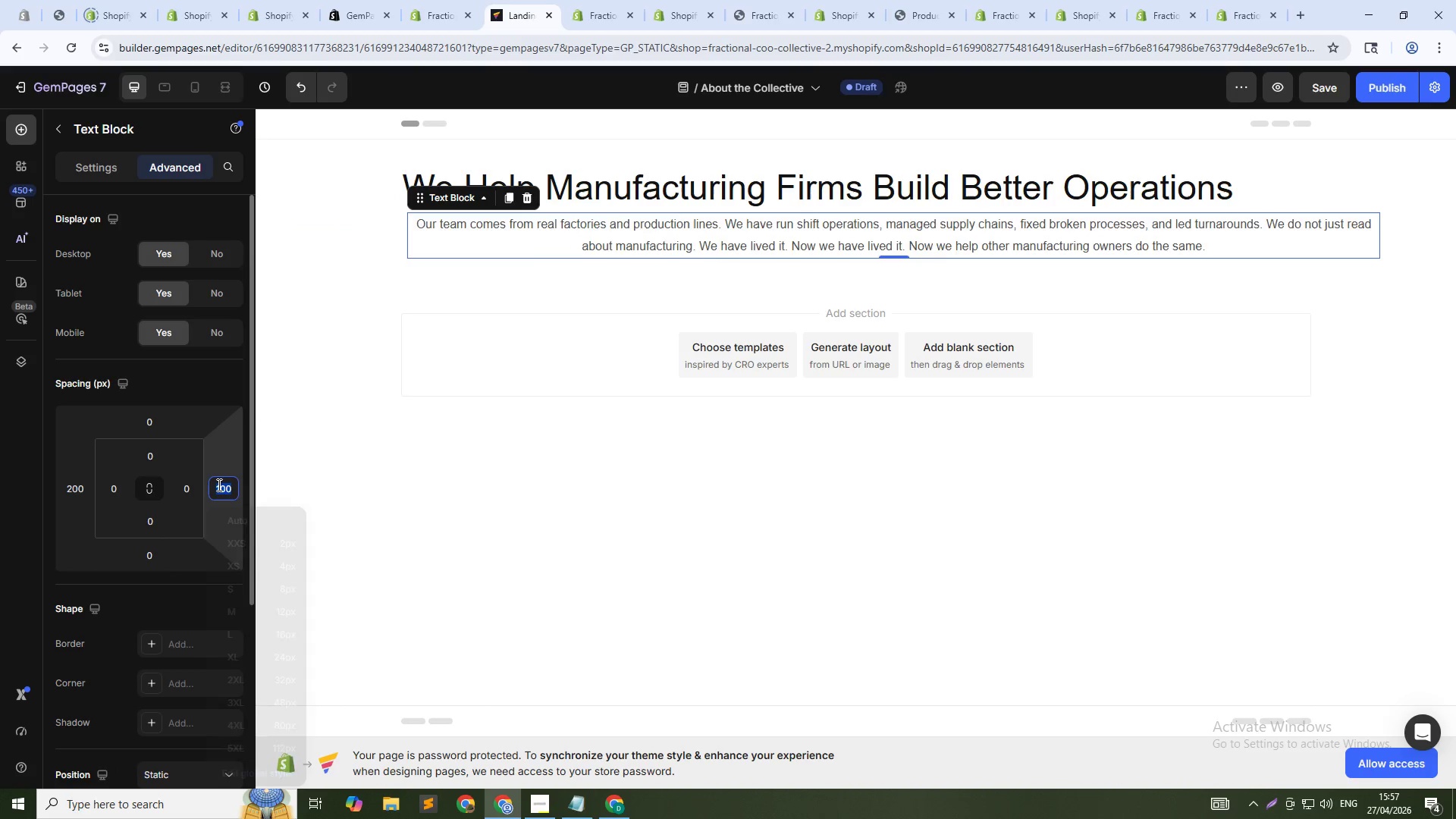 
key(Numpad2)
 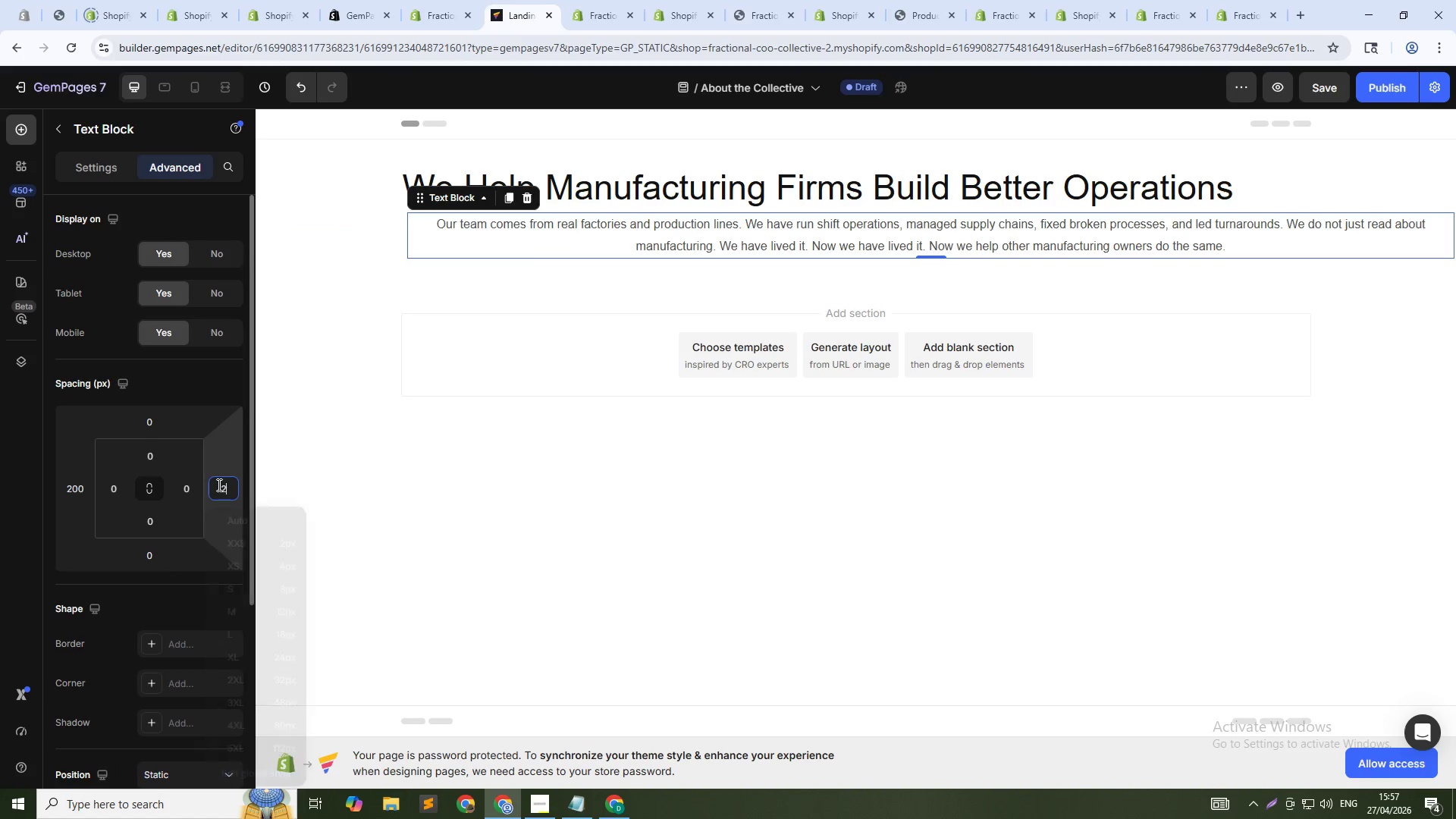 
key(Numpad0)
 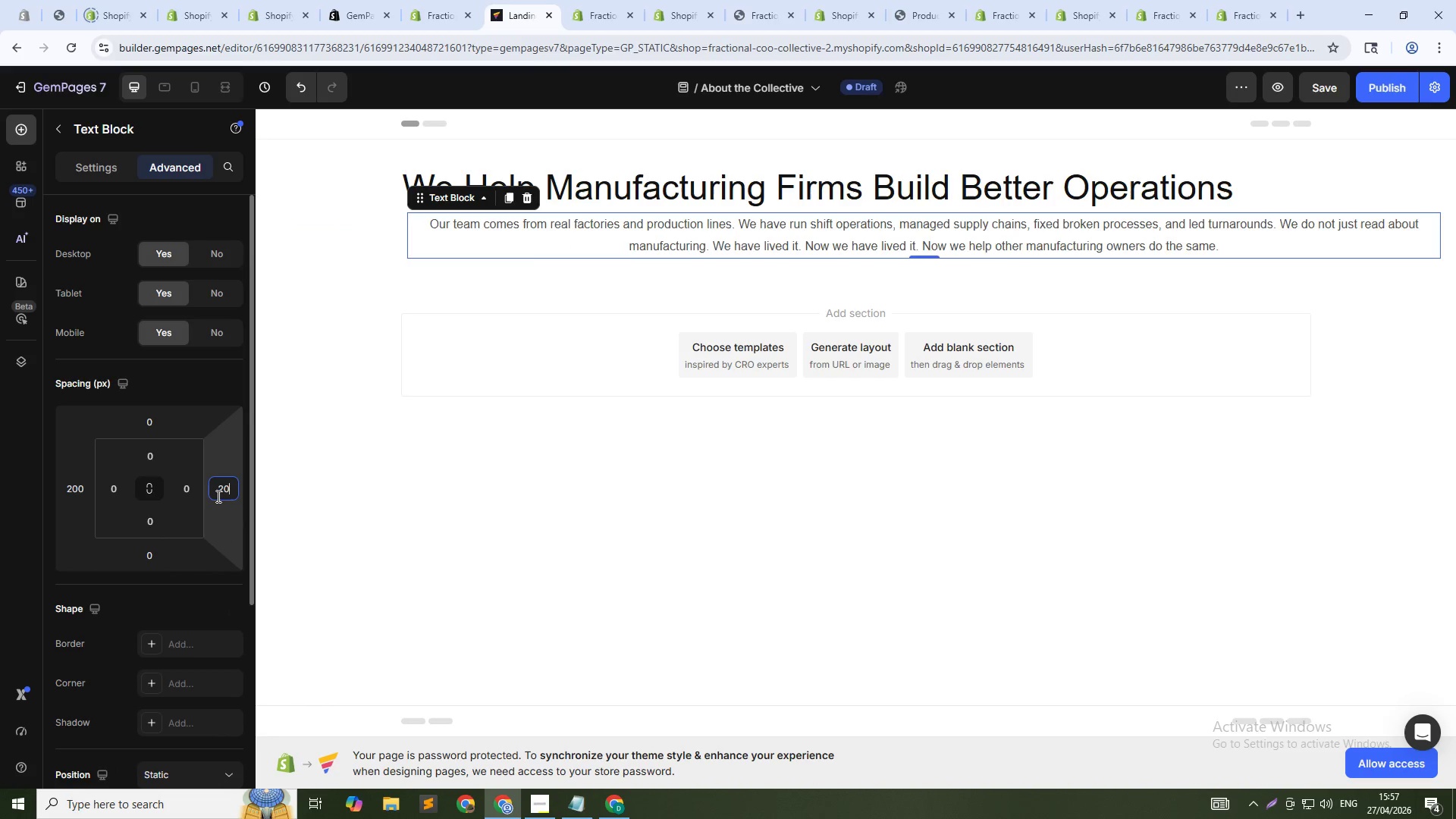 
key(Numpad0)
 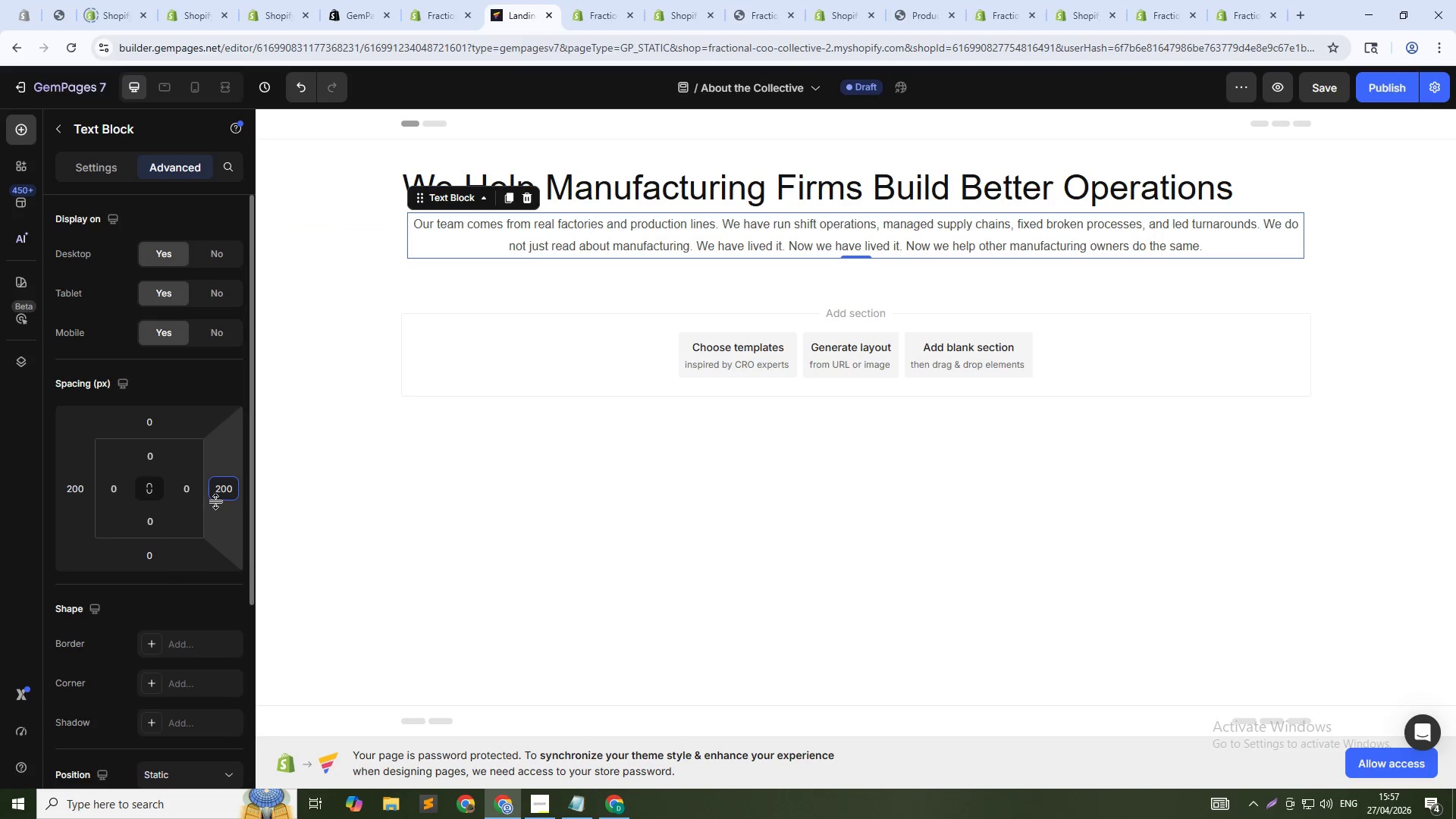 
key(Shift+ArrowUp)
 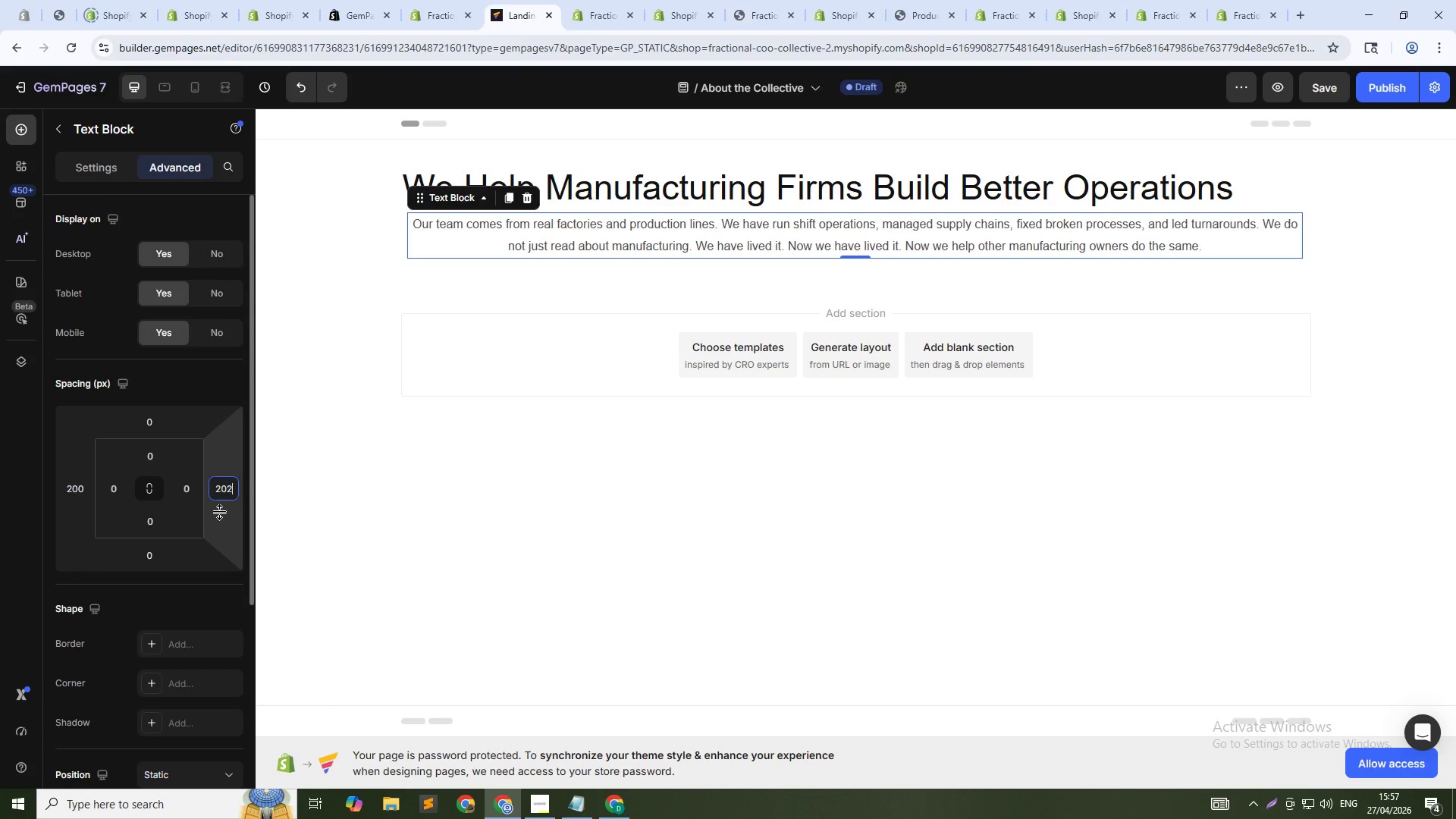 
key(Shift+ArrowUp)
 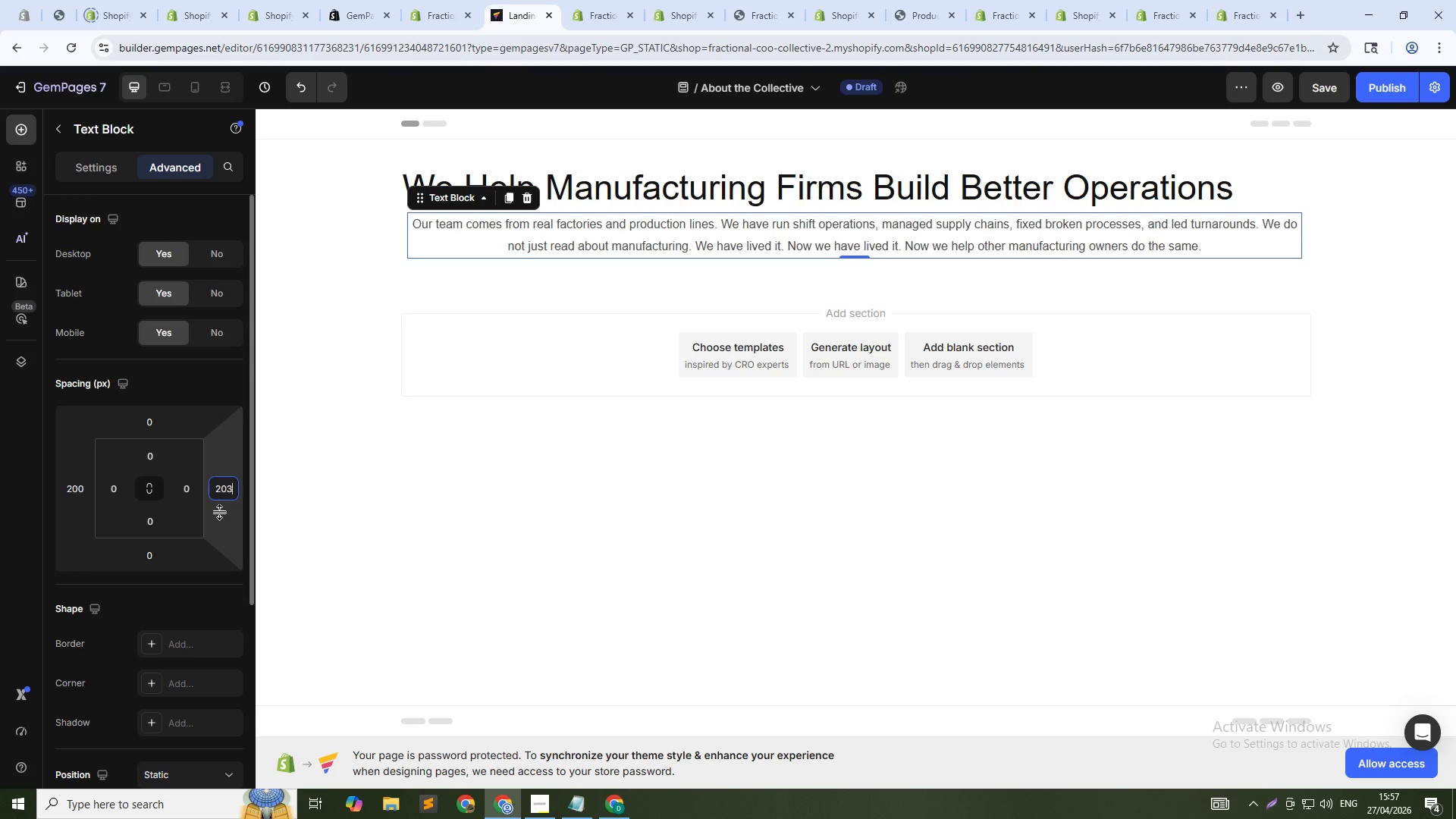 
key(Shift+ArrowUp)
 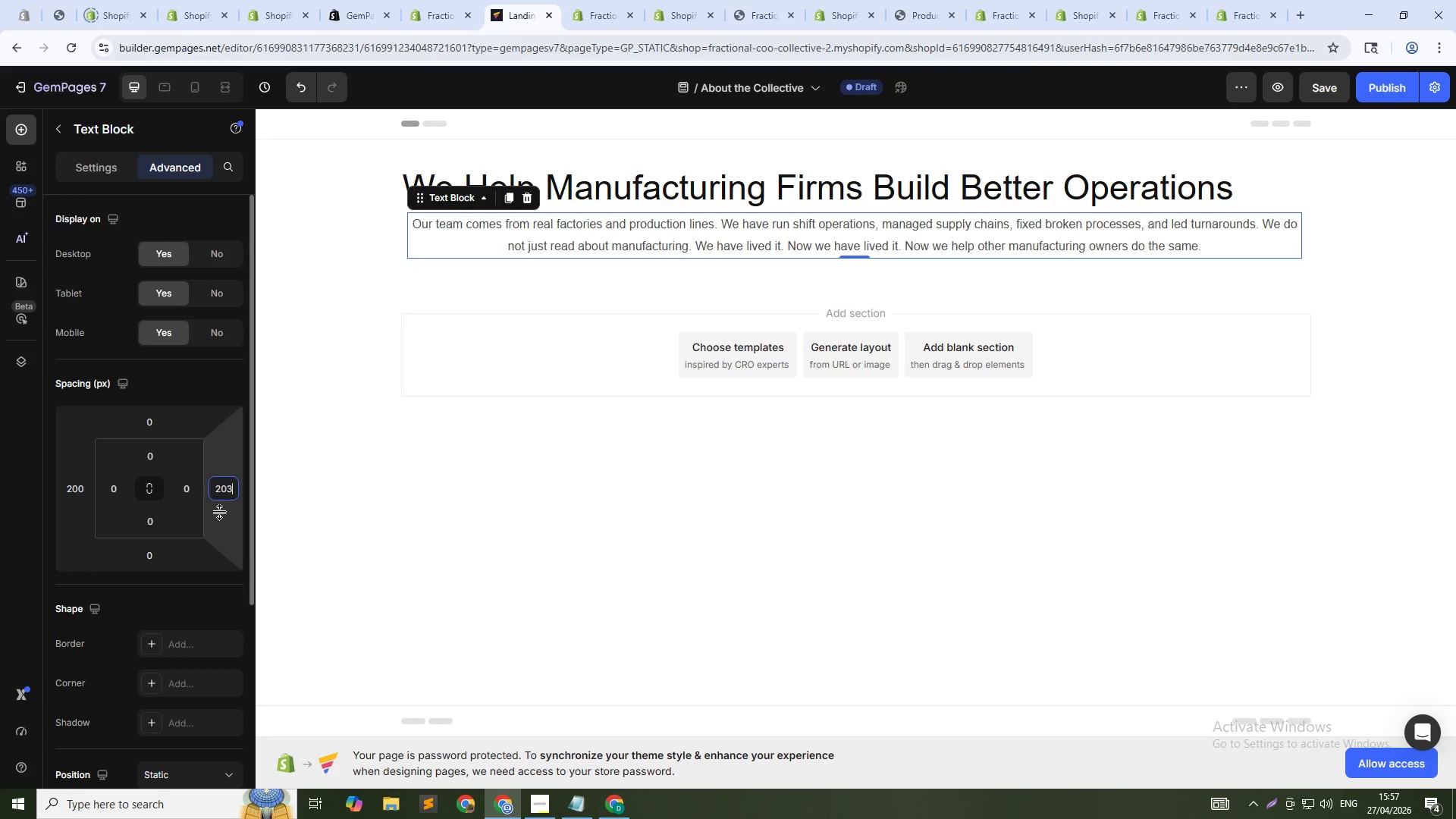 
key(Shift+ArrowUp)
 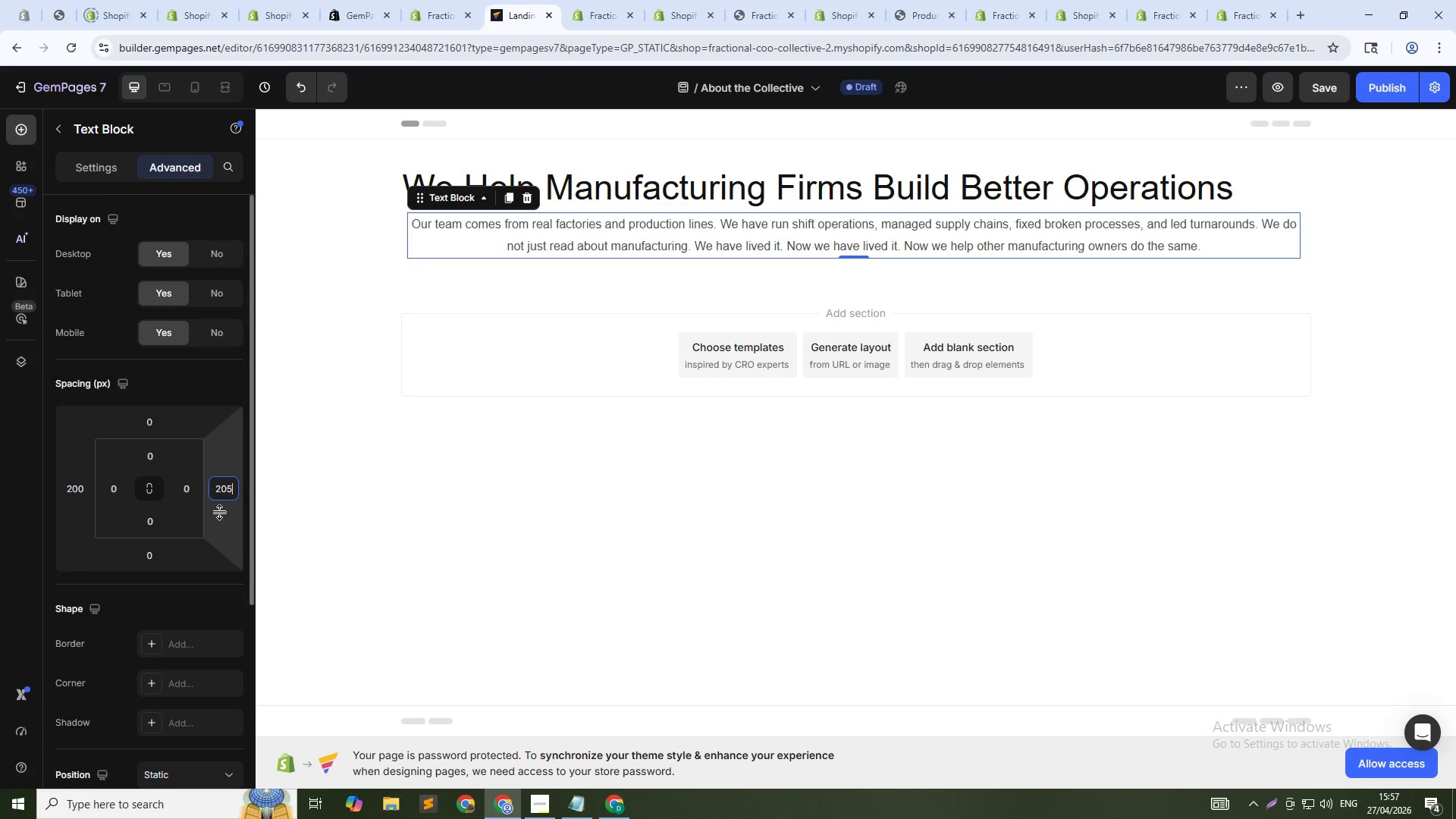 
hold_key(key=ArrowUp, duration=1.5)
 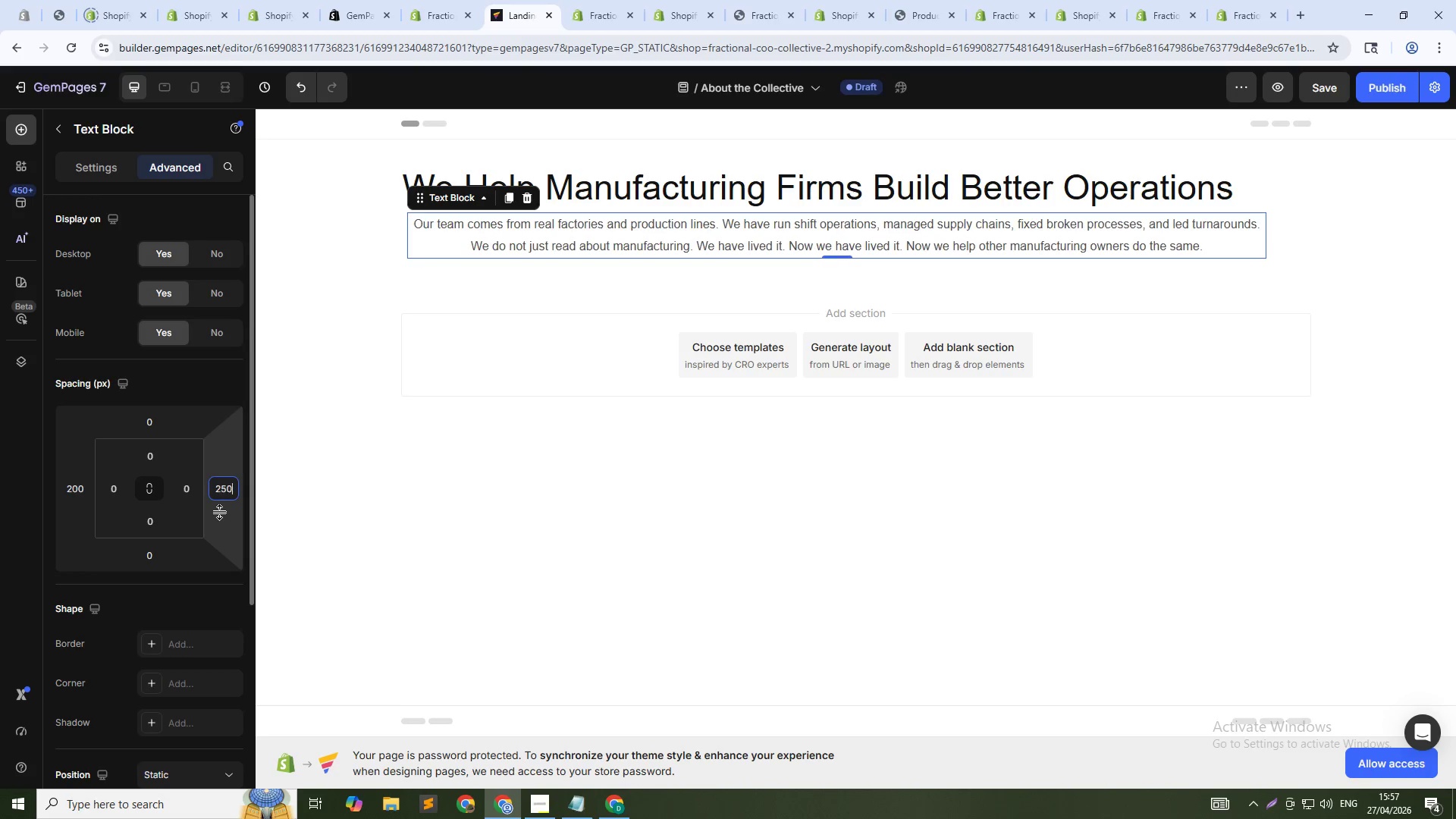 
hold_key(key=ArrowUp, duration=1.51)
 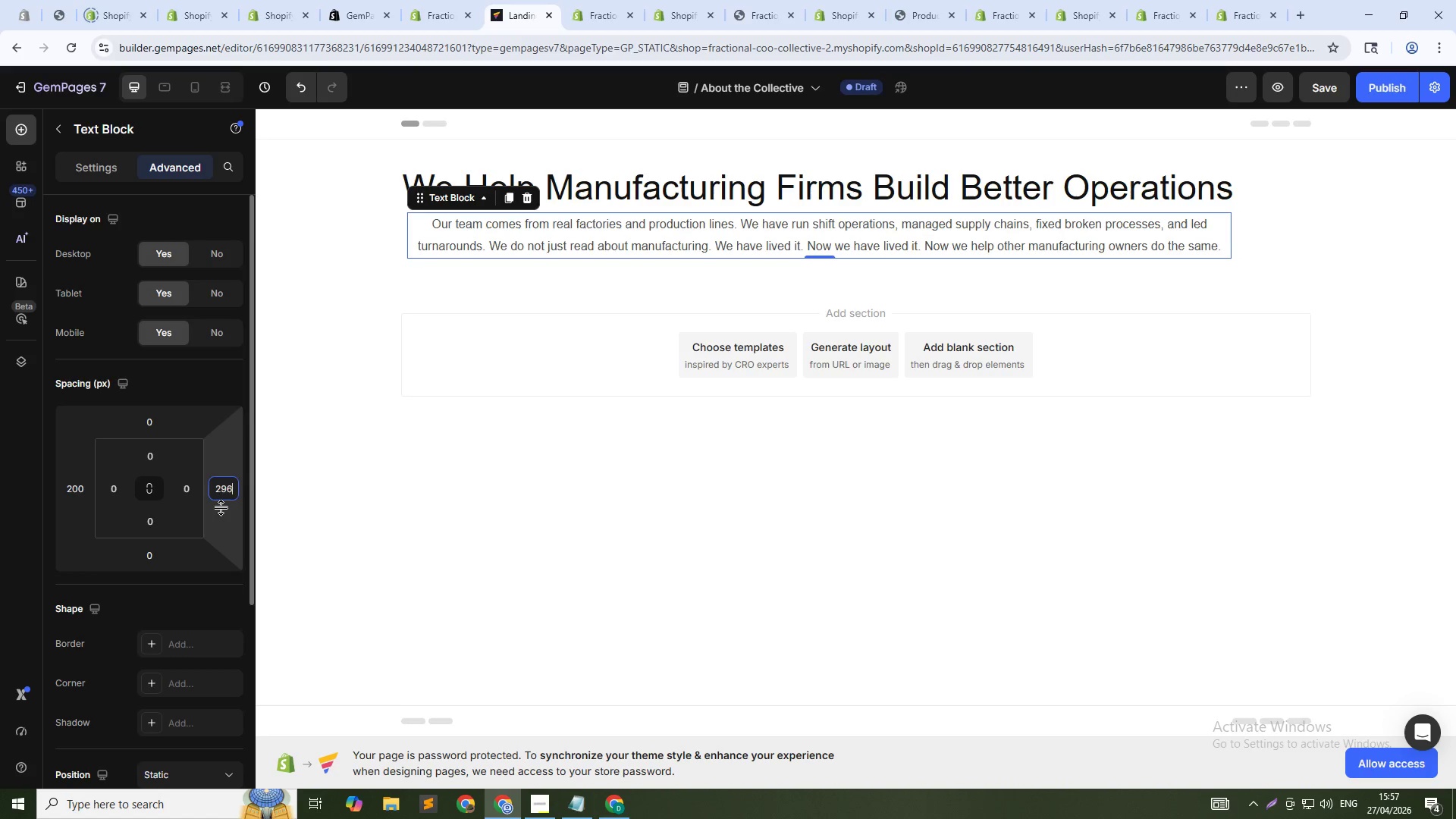 
hold_key(key=ArrowUp, duration=1.52)
 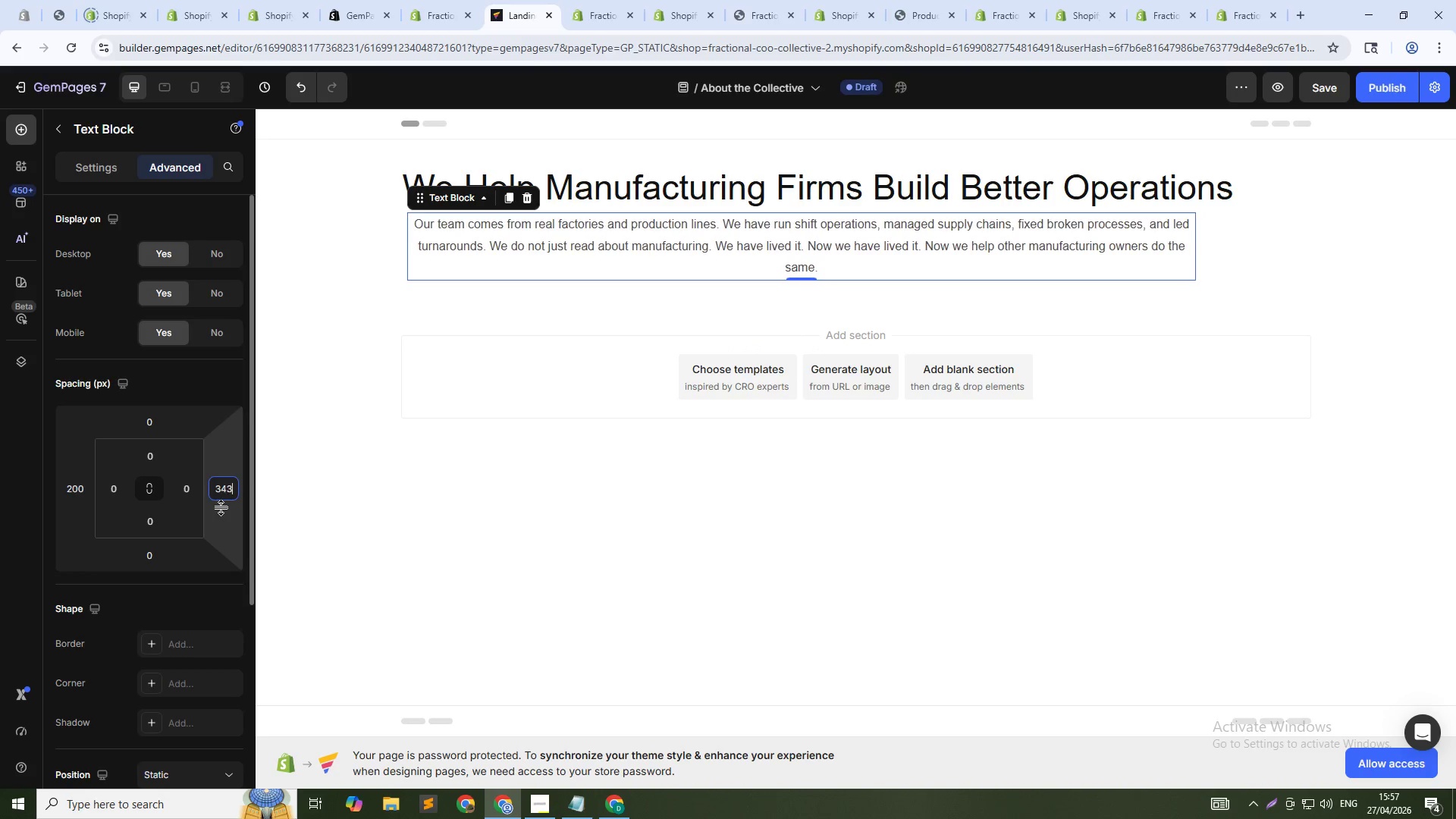 
hold_key(key=ArrowUp, duration=0.55)
 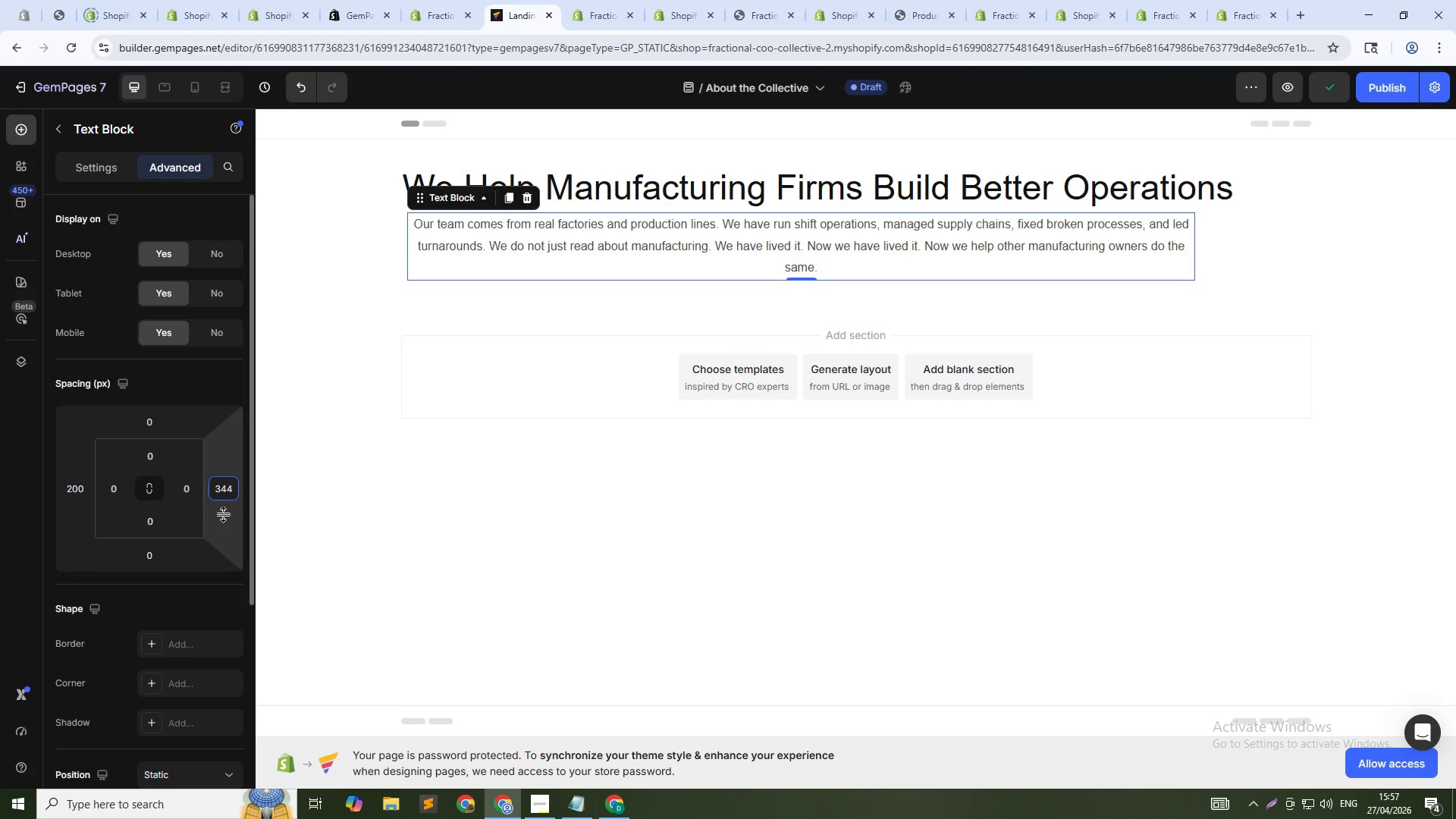 
key(ArrowUp)
 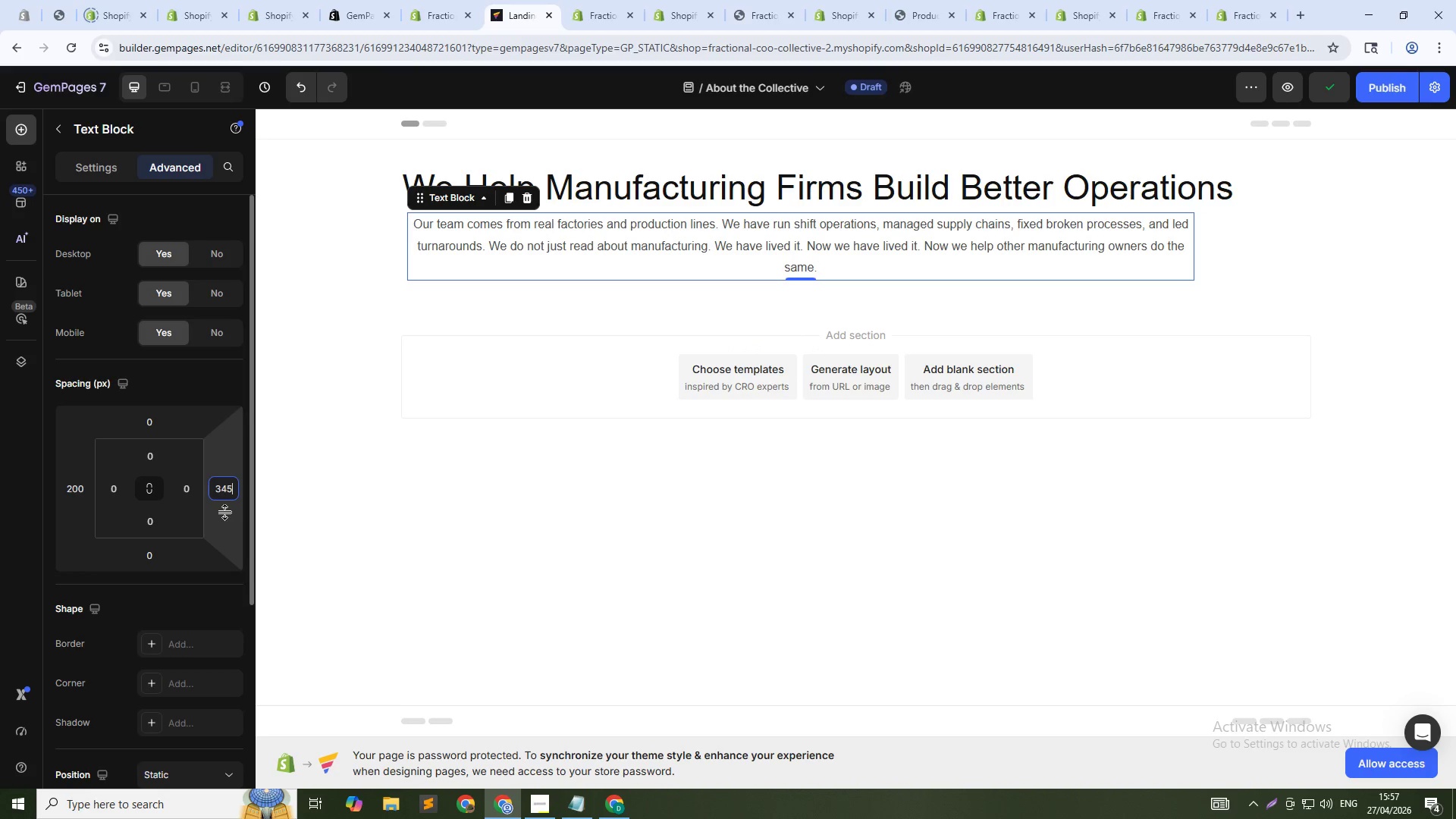 
key(ArrowUp)
 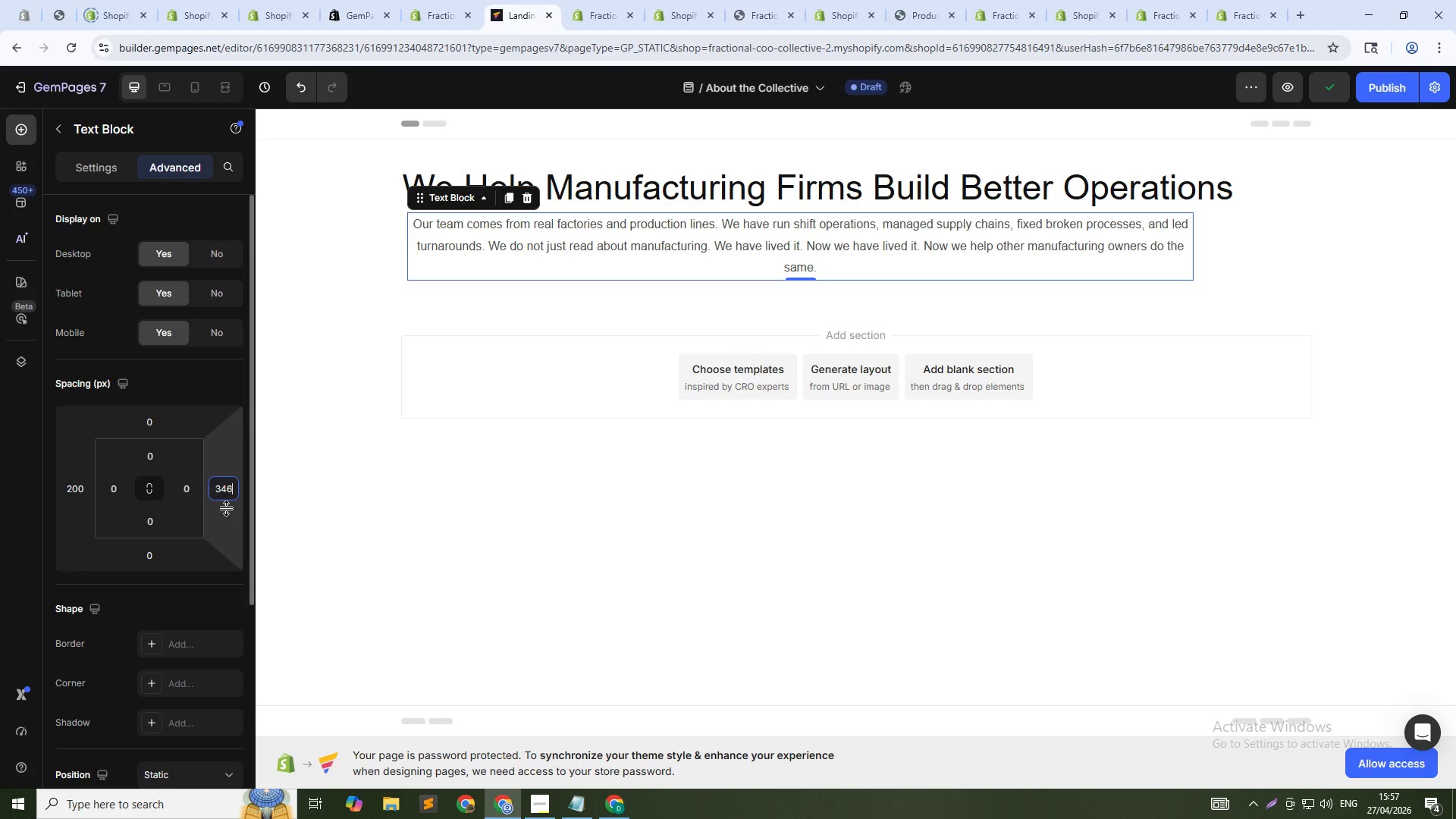 
key(ArrowUp)
 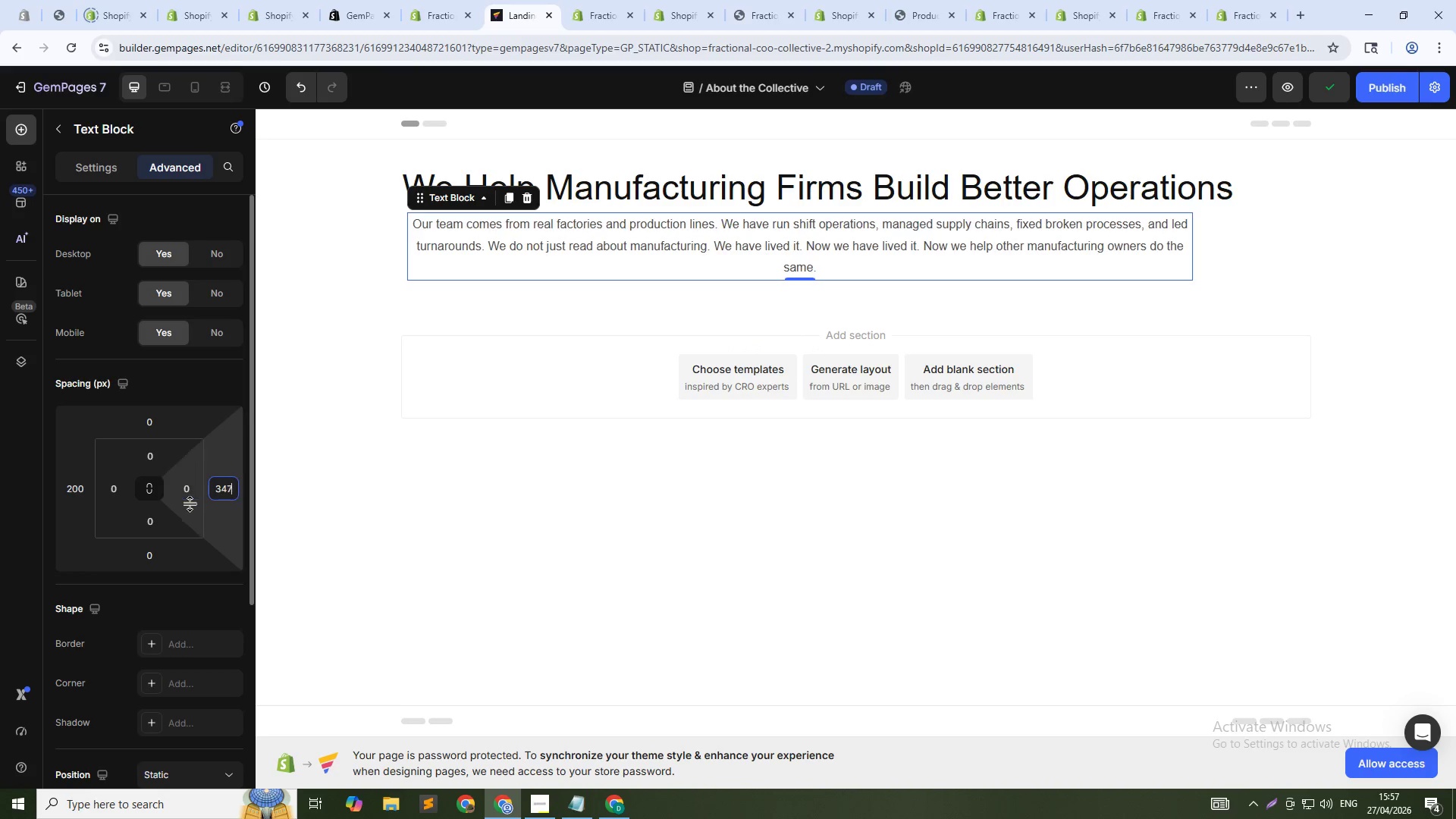 
key(ArrowUp)
 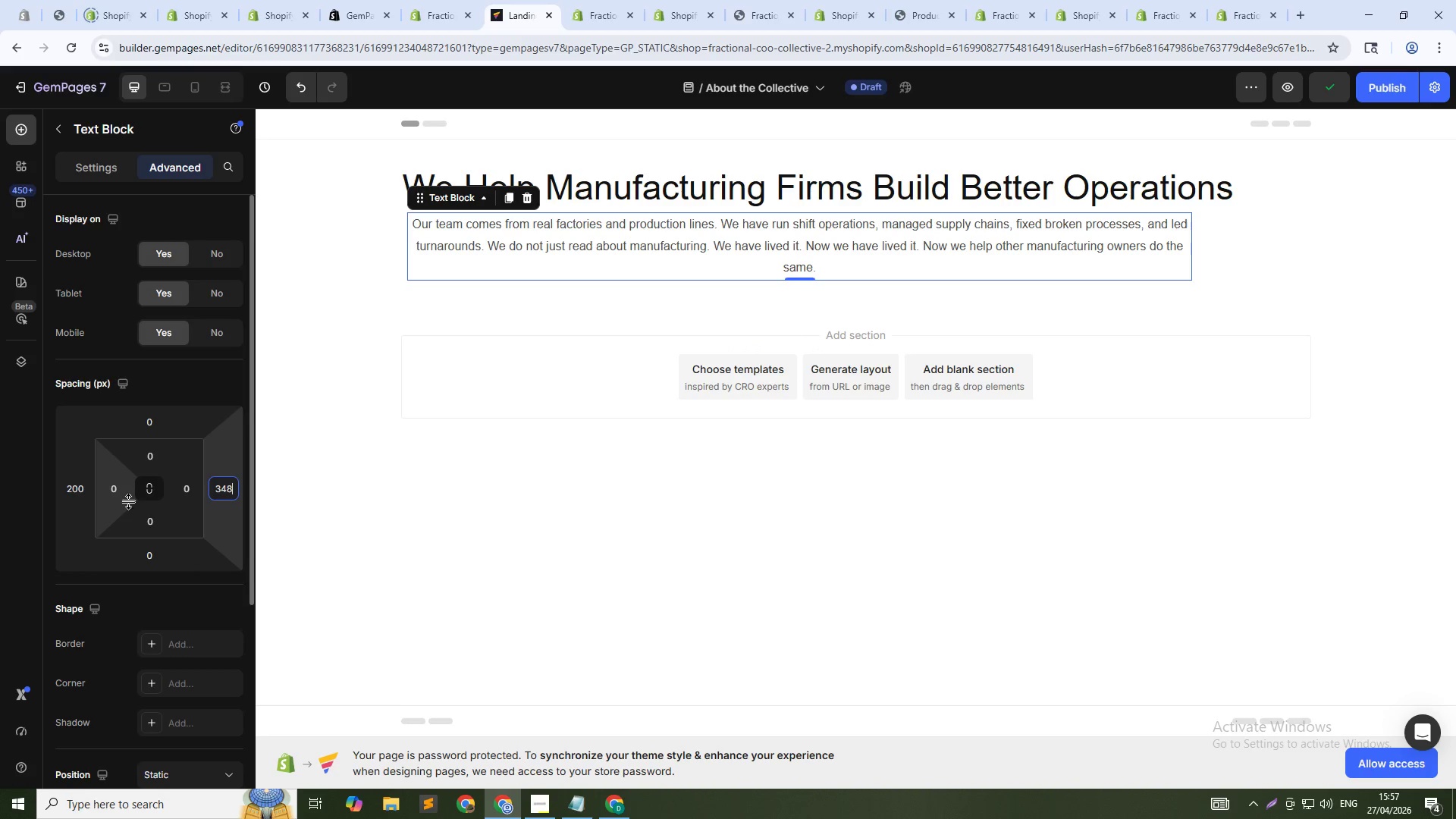 
key(ArrowUp)
 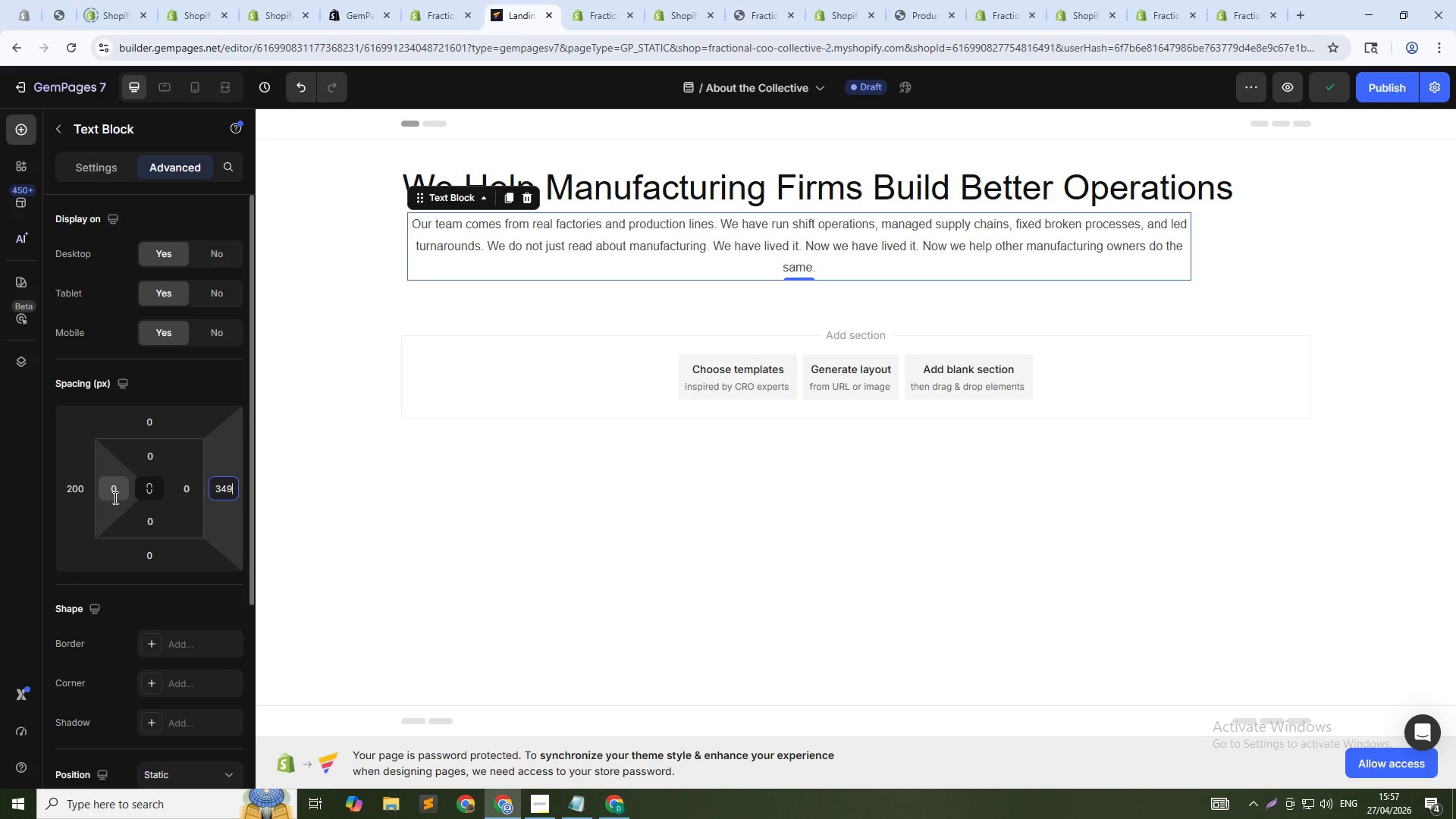 
key(ArrowUp)
 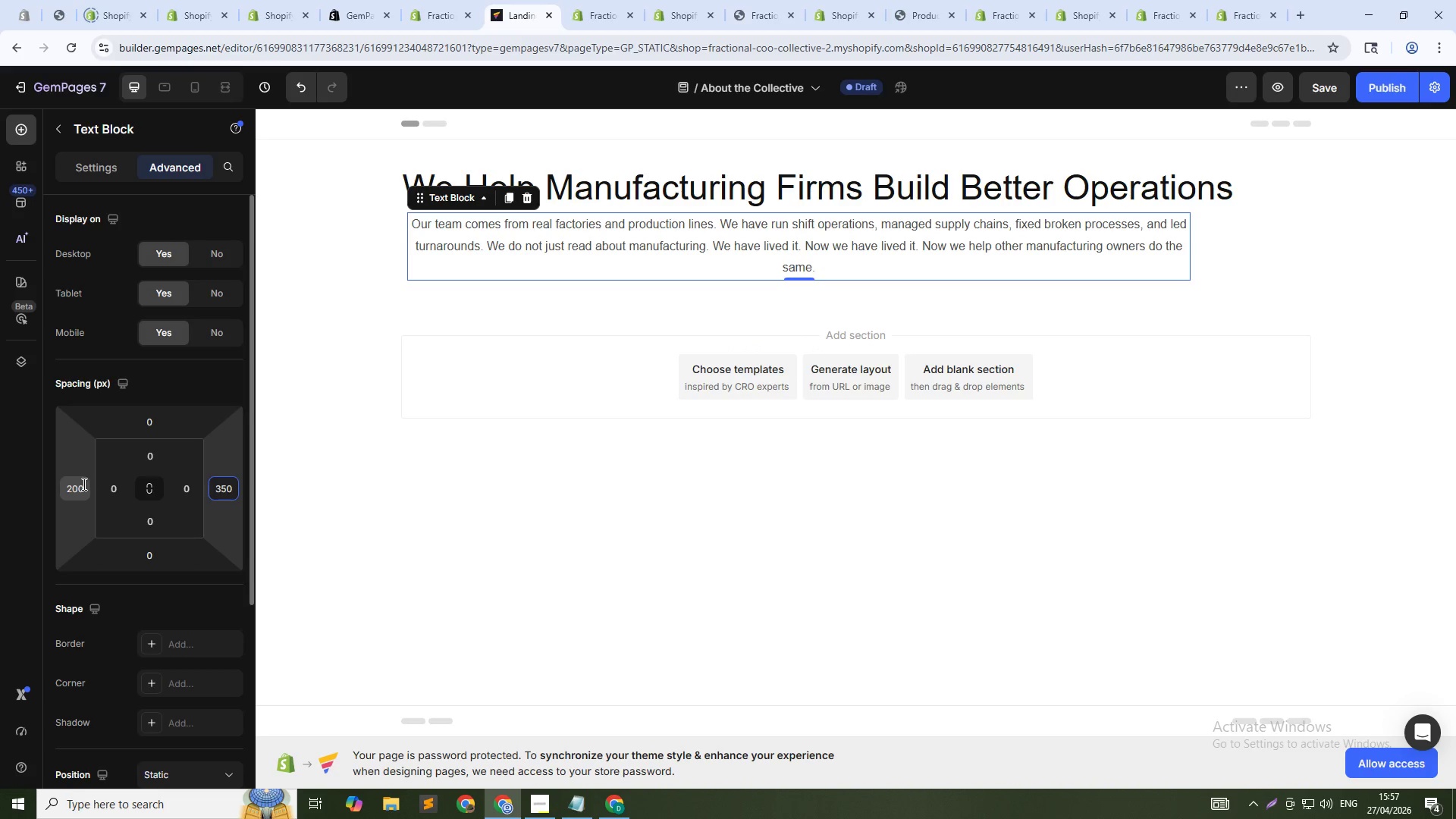 
left_click([83, 484])
 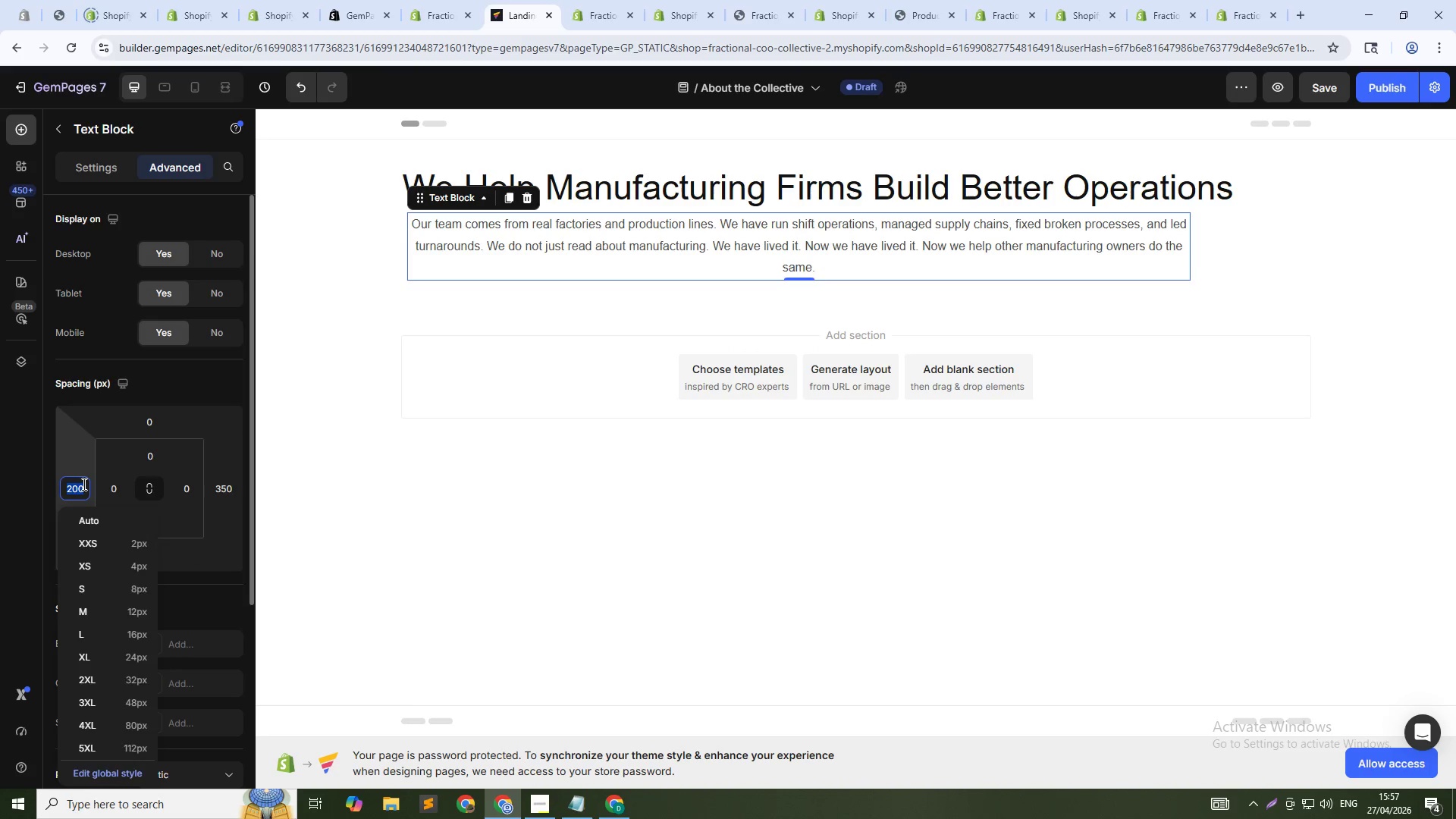 
double_click([83, 484])
 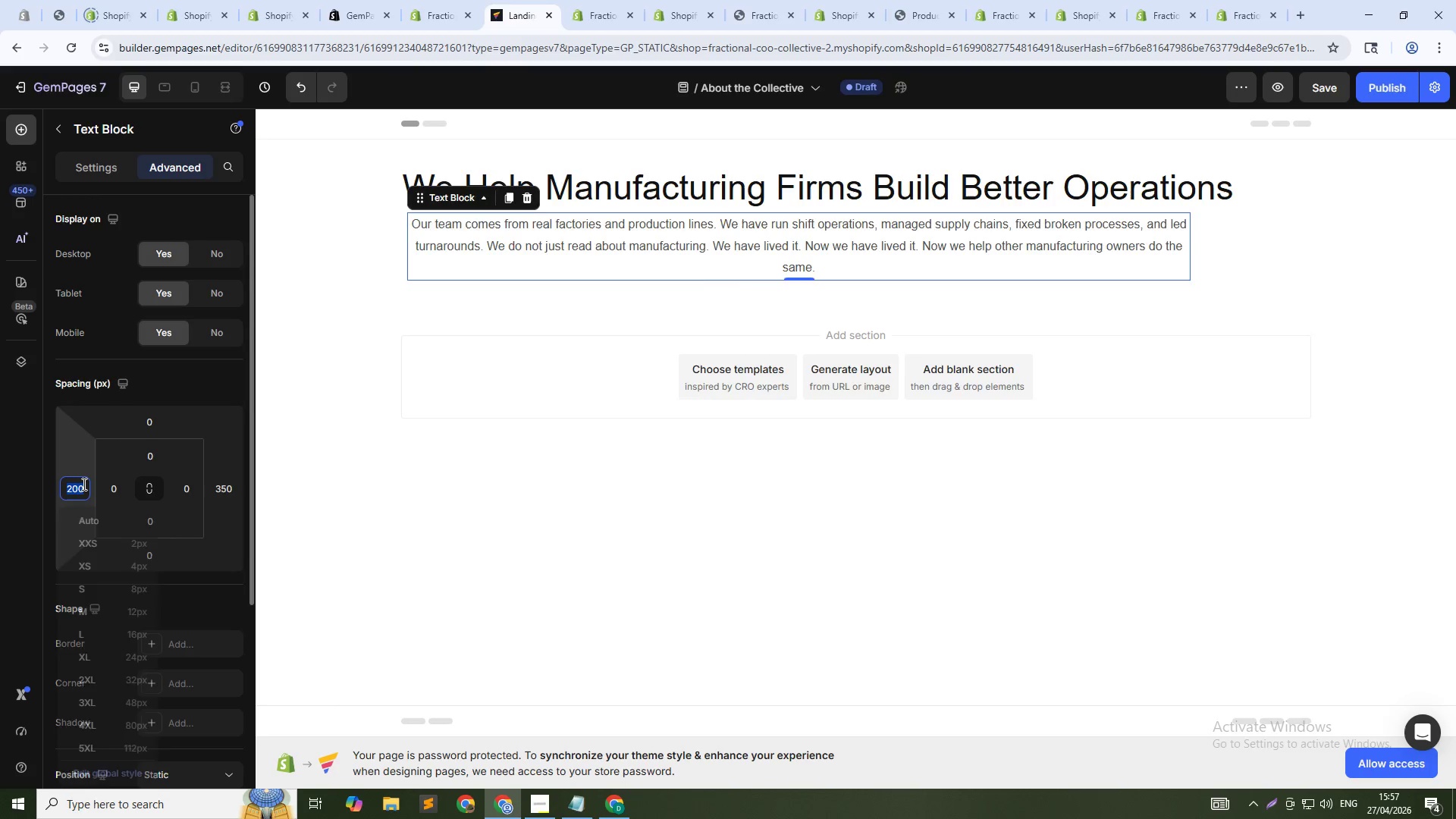 
key(Numpad3)
 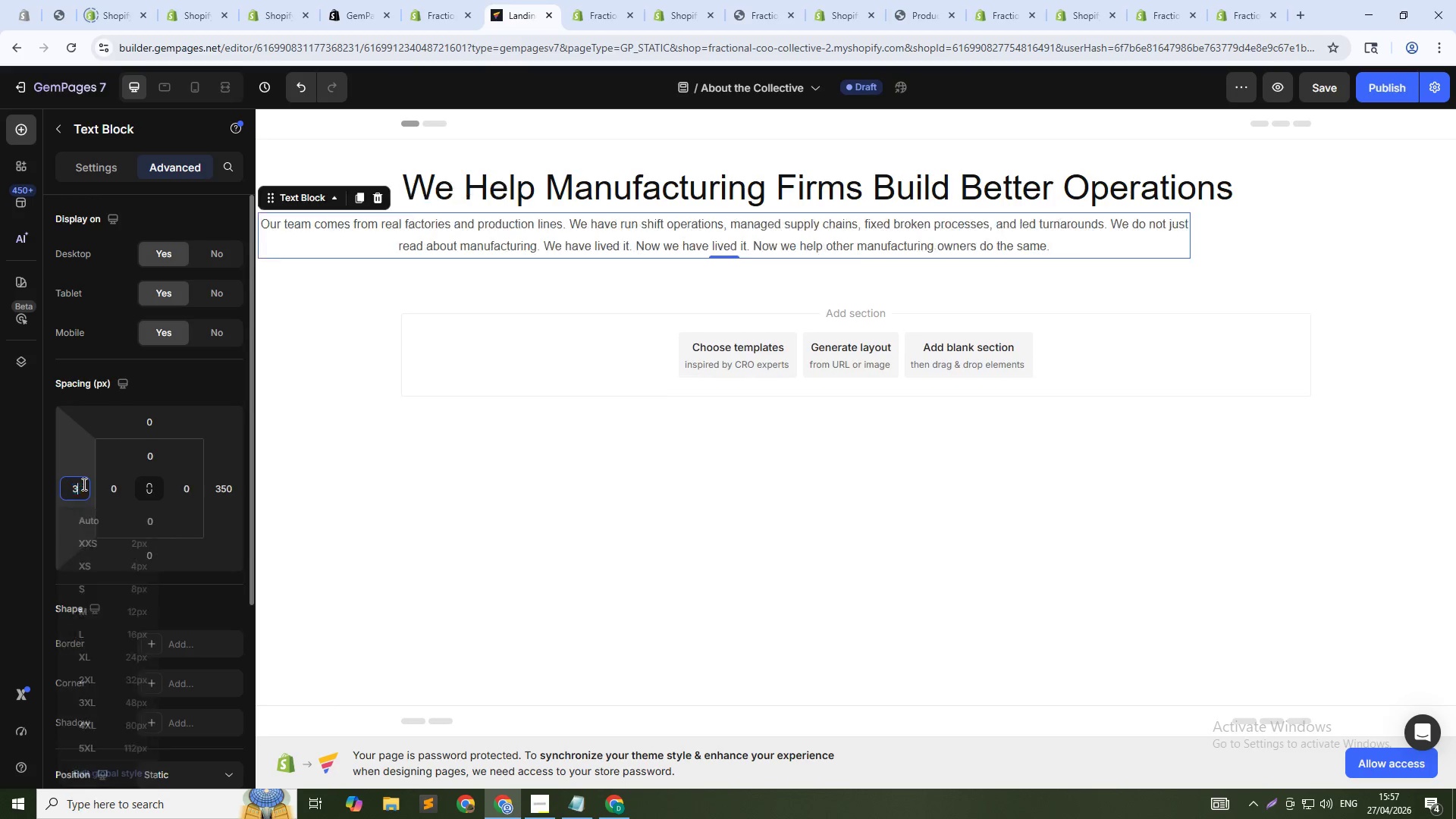 
key(Numpad5)
 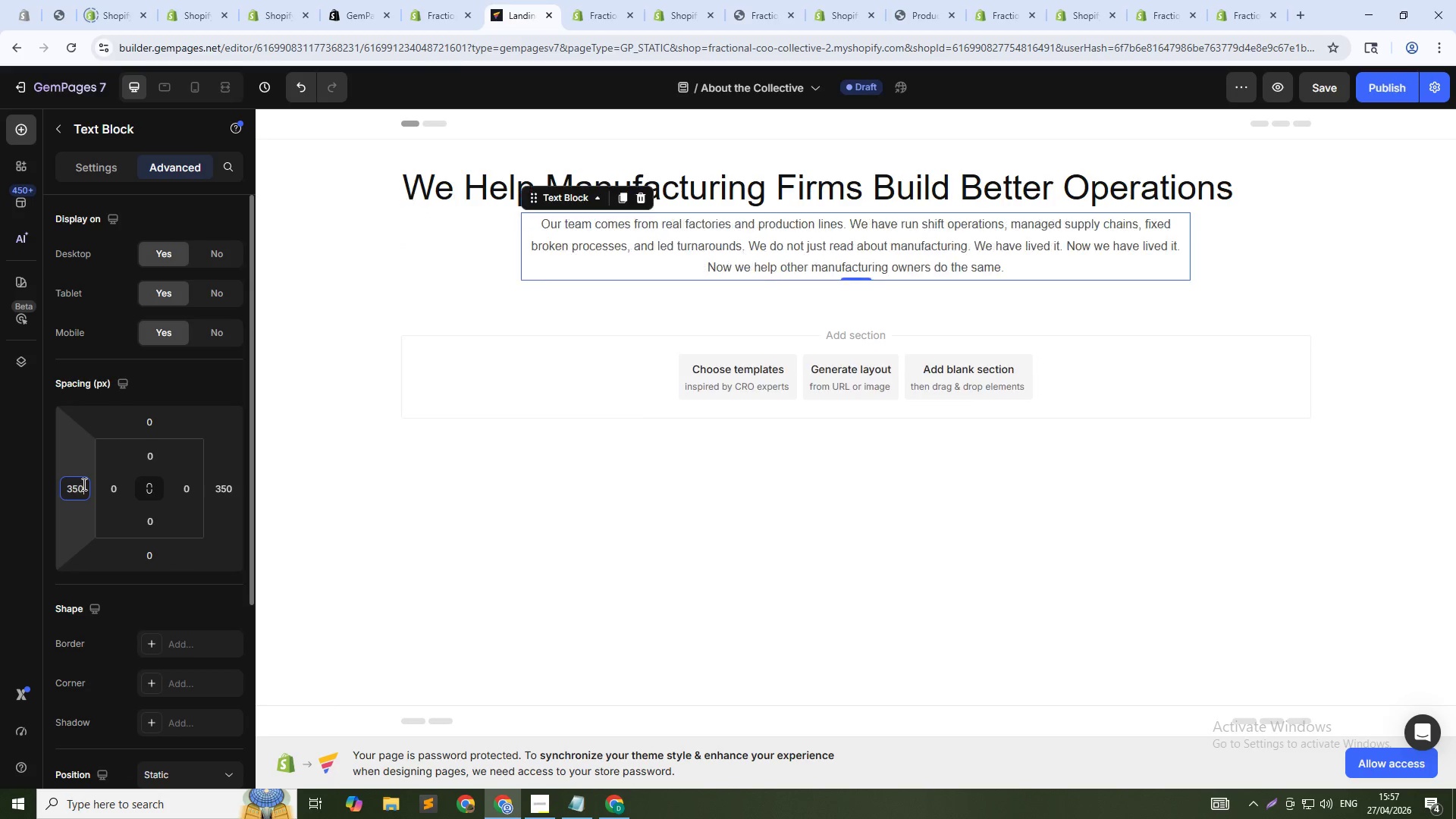 
key(Numpad0)
 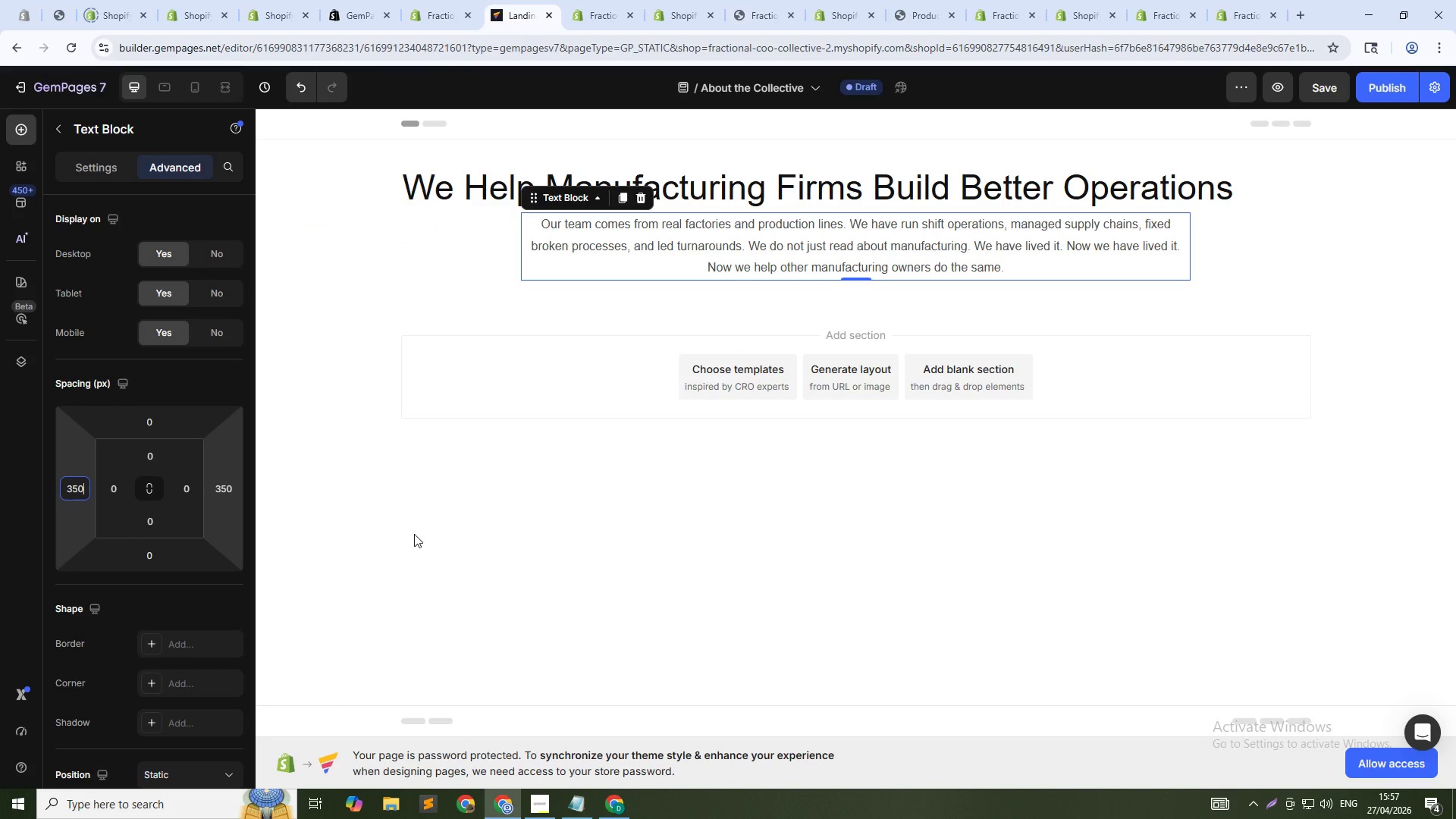 
left_click([414, 534])
 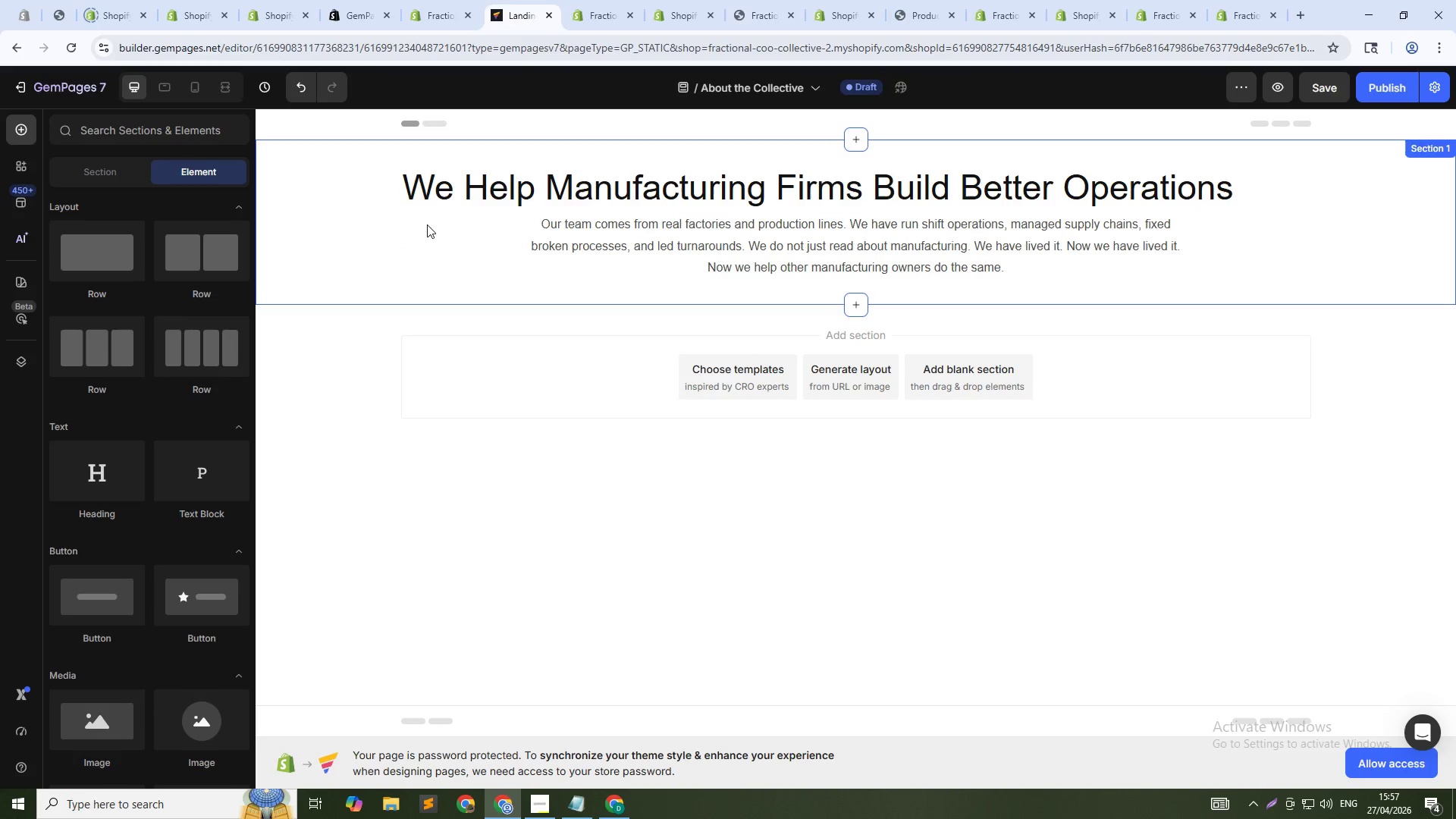 
left_click([563, 239])
 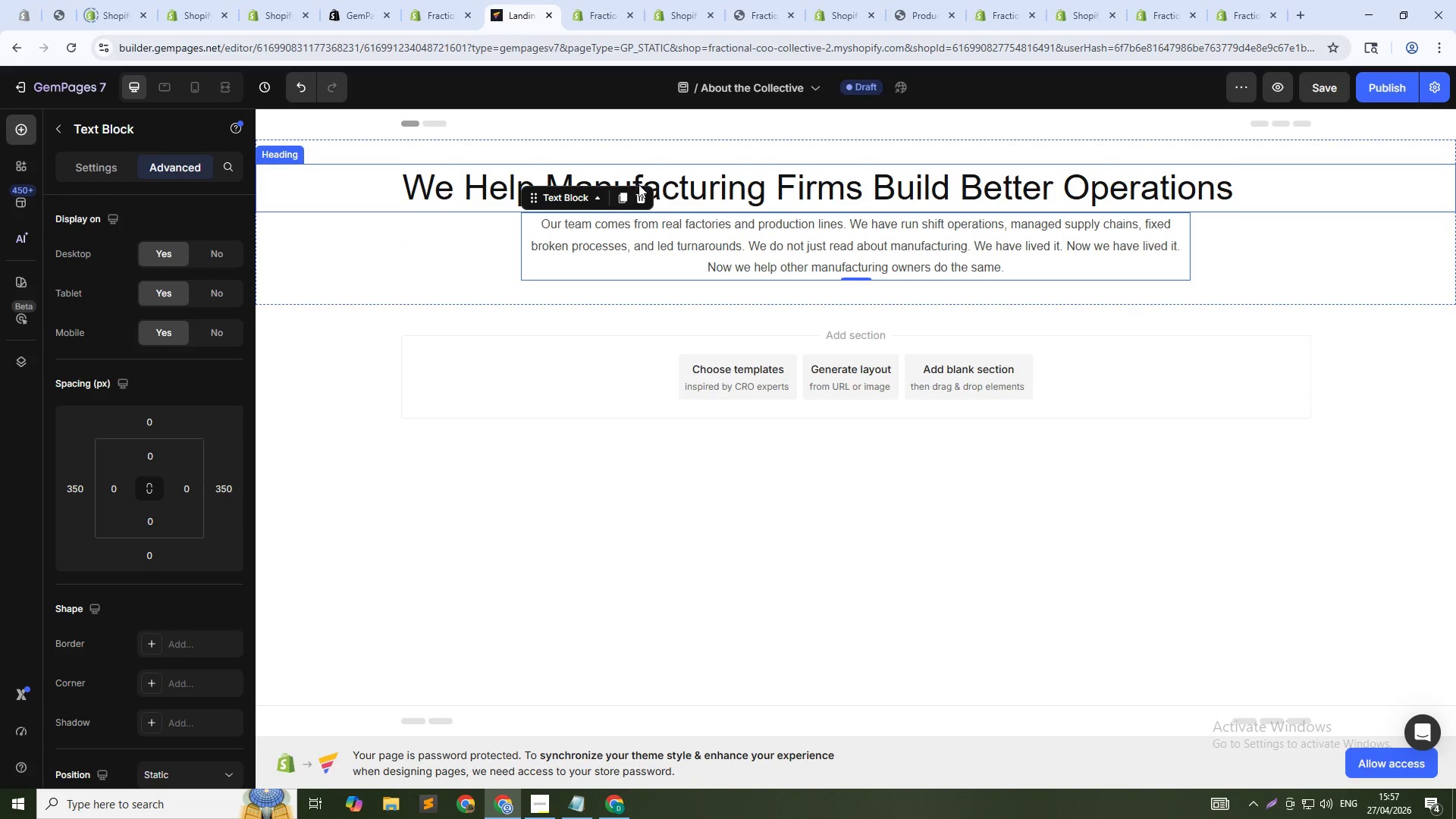 
left_click([695, 184])
 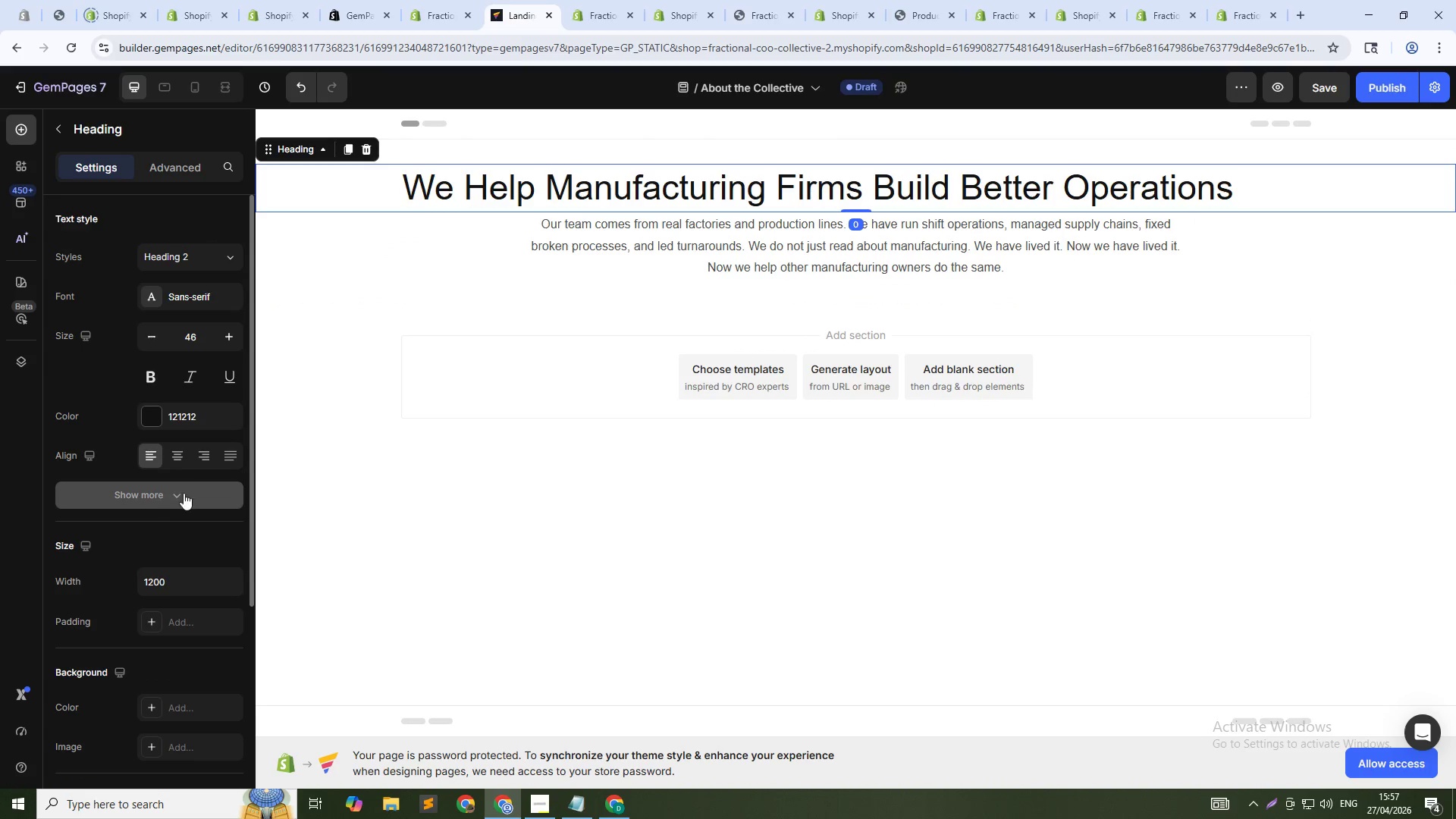 
left_click([177, 464])
 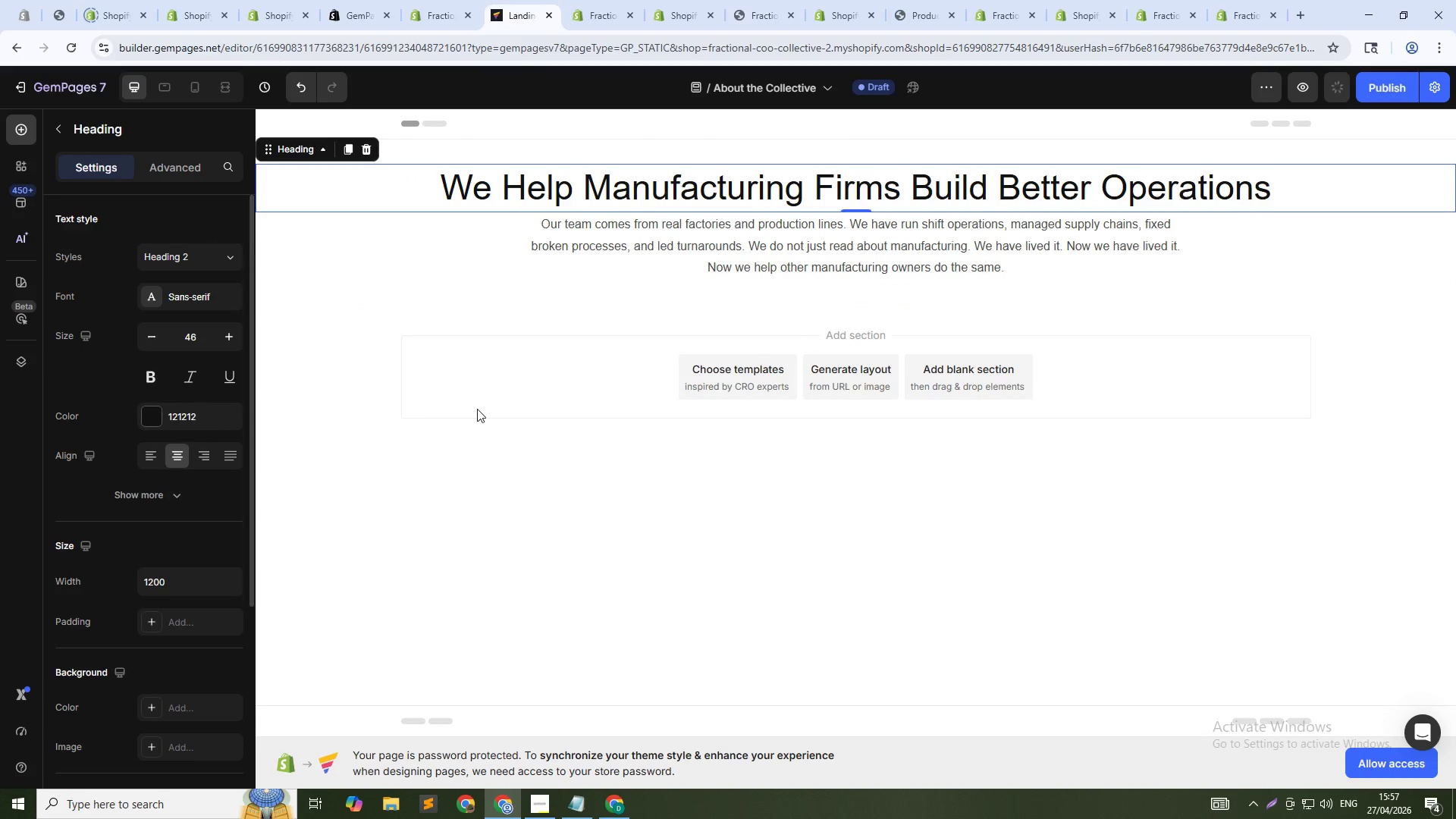 
left_click([554, 474])
 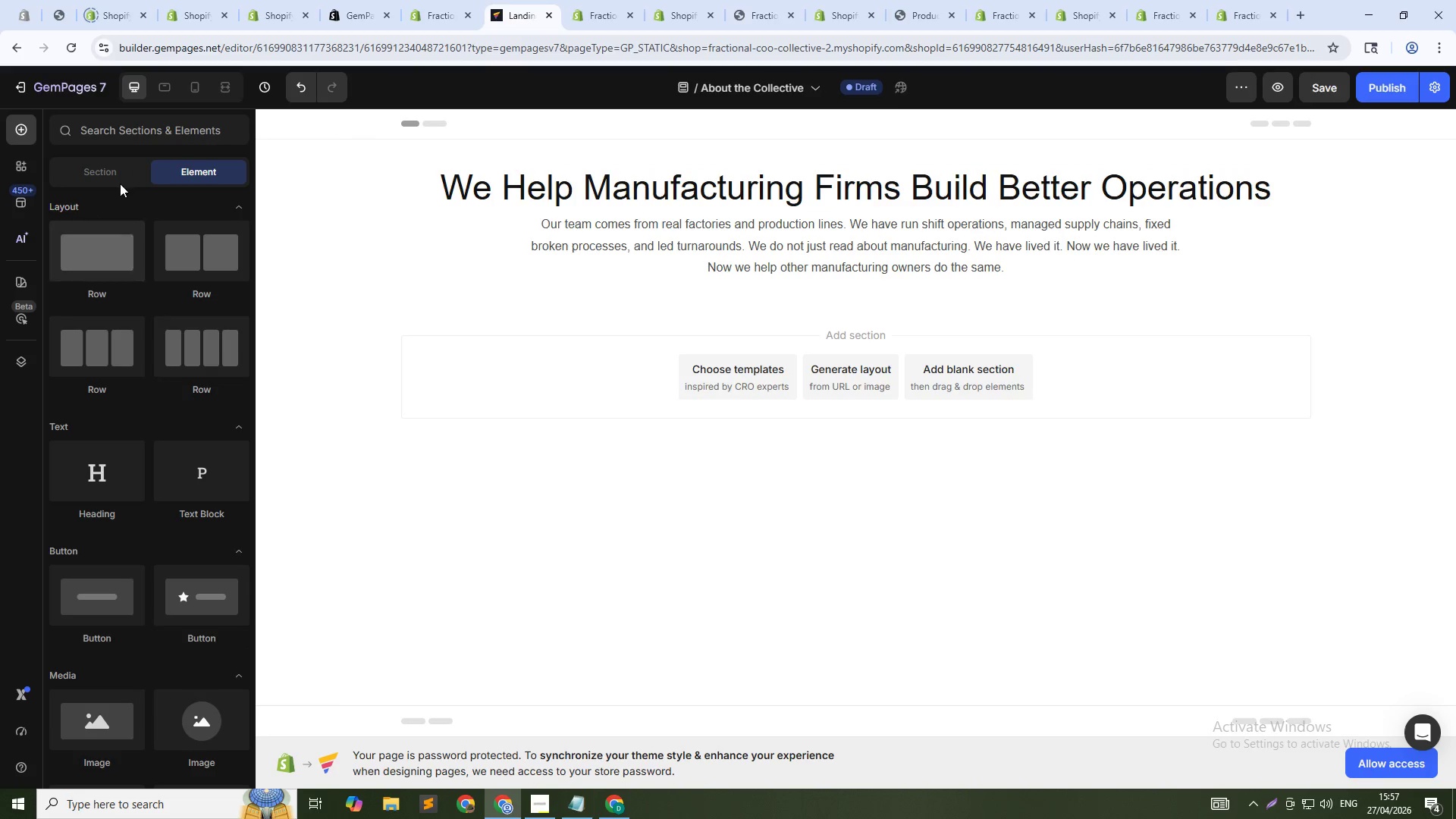 
left_click([814, 184])
 